 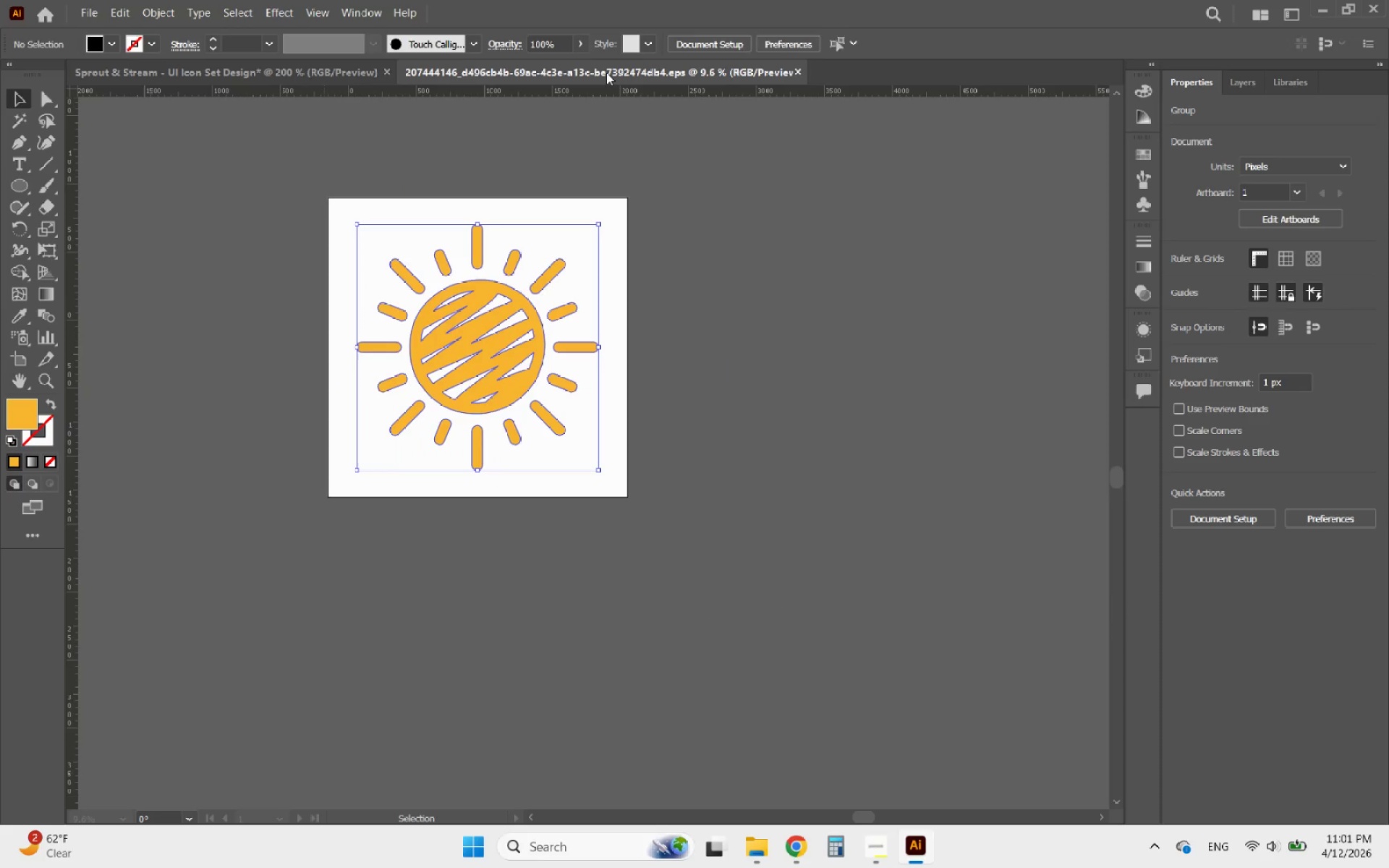 
left_click([800, 70])
 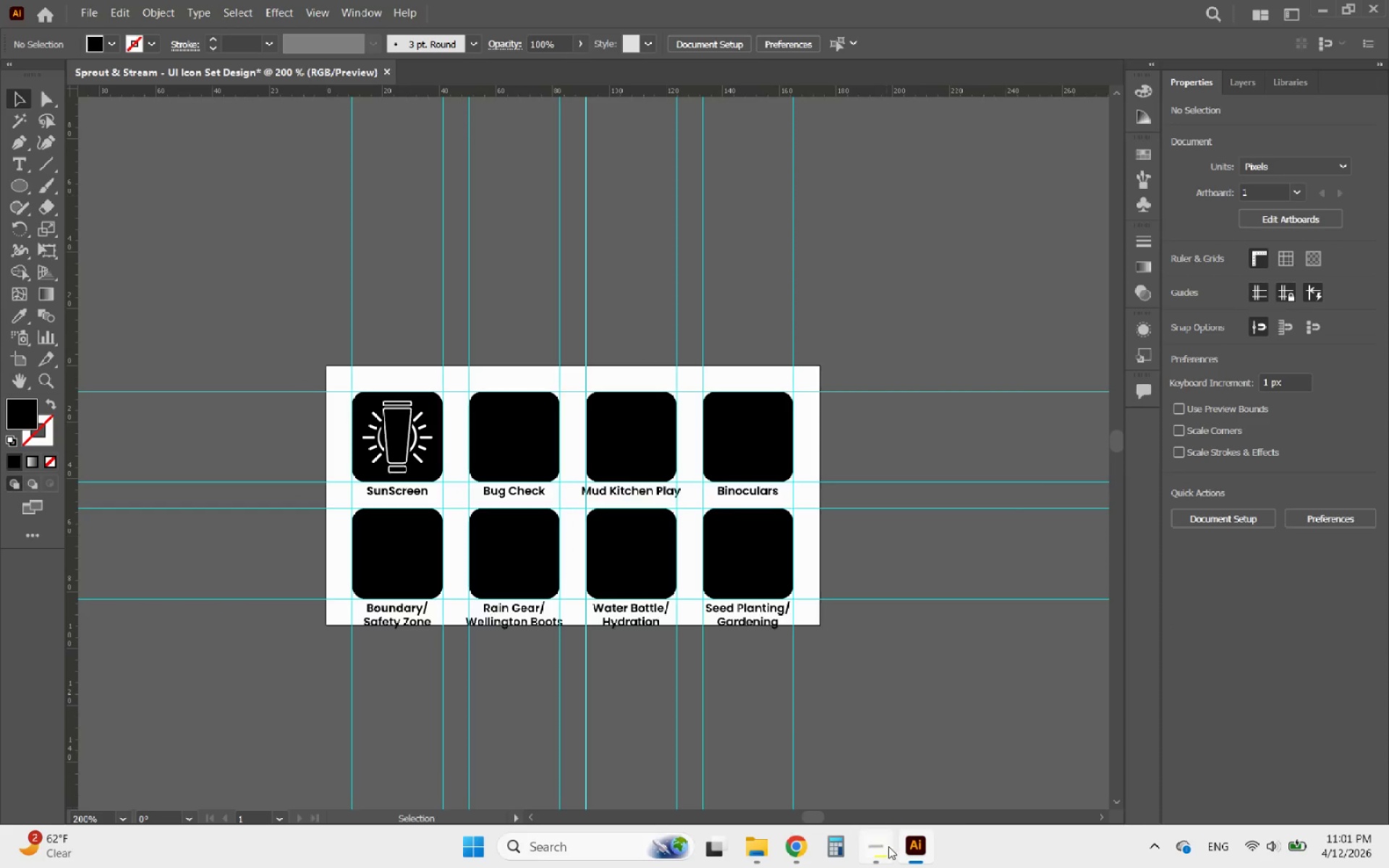 
hold_key(key=AltLeft, duration=0.69)
scroll: coordinate [454, 531], scroll_direction: up, amount: 1.0
 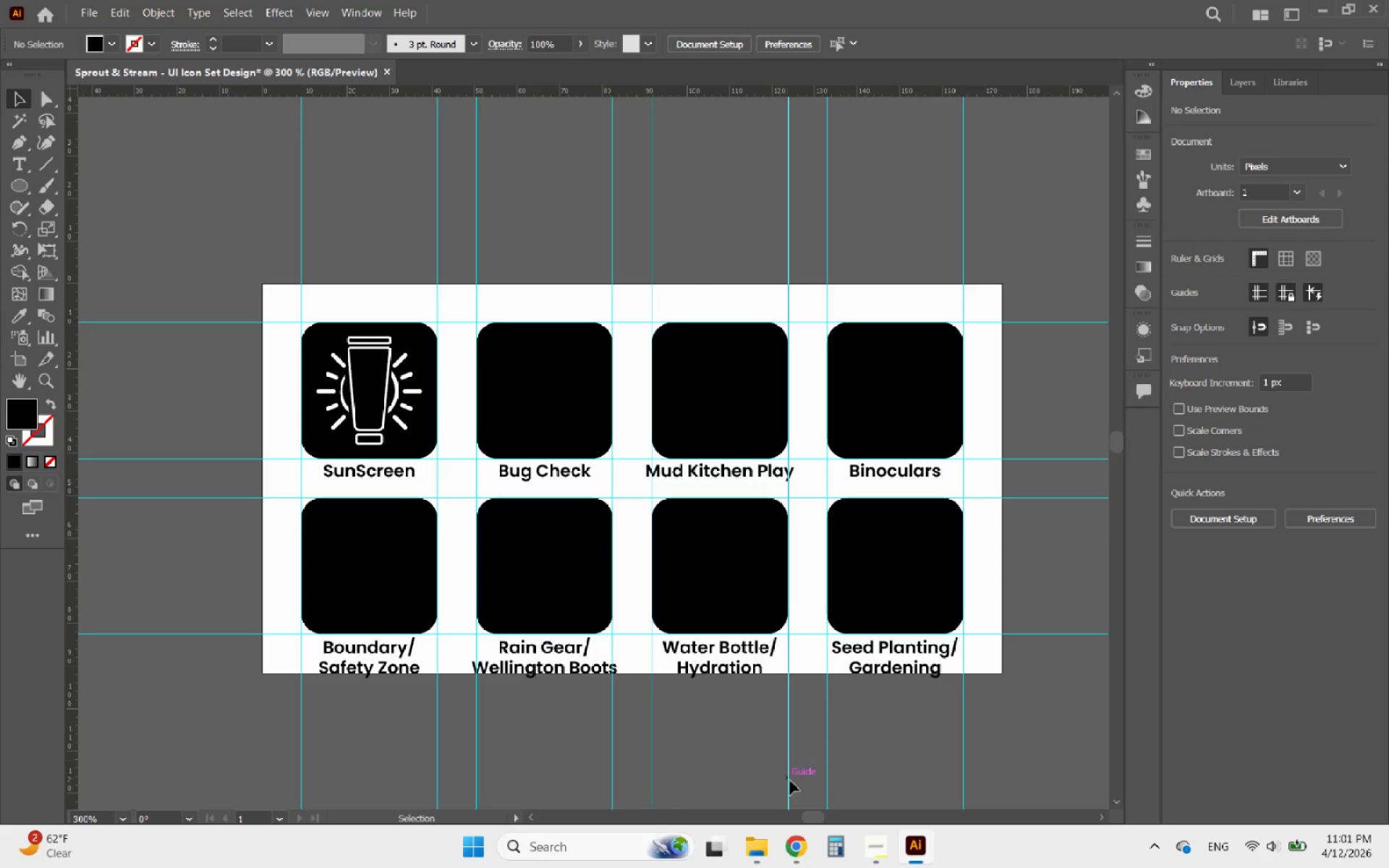 
left_click([807, 857])
 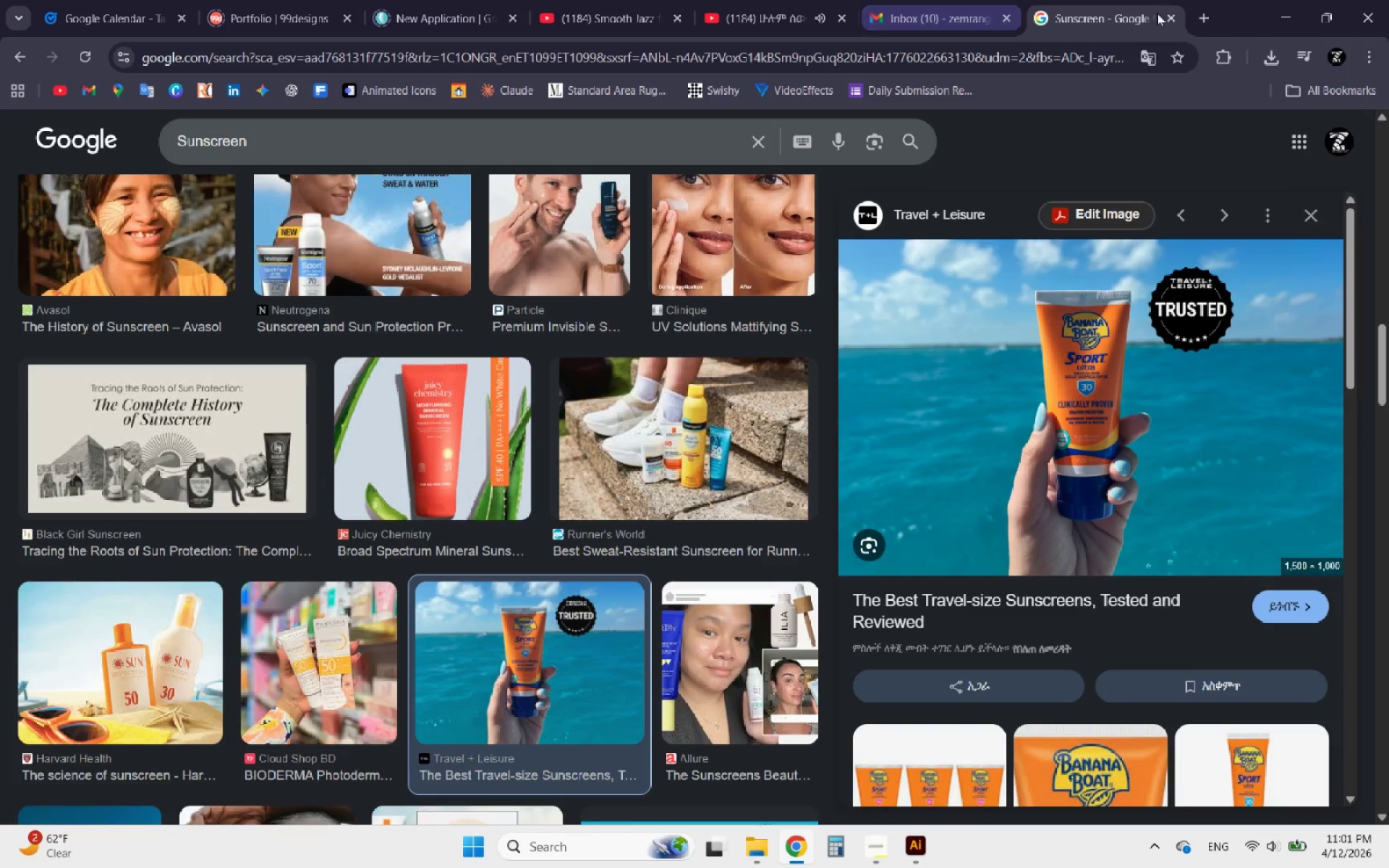 
left_click([1194, 13])
 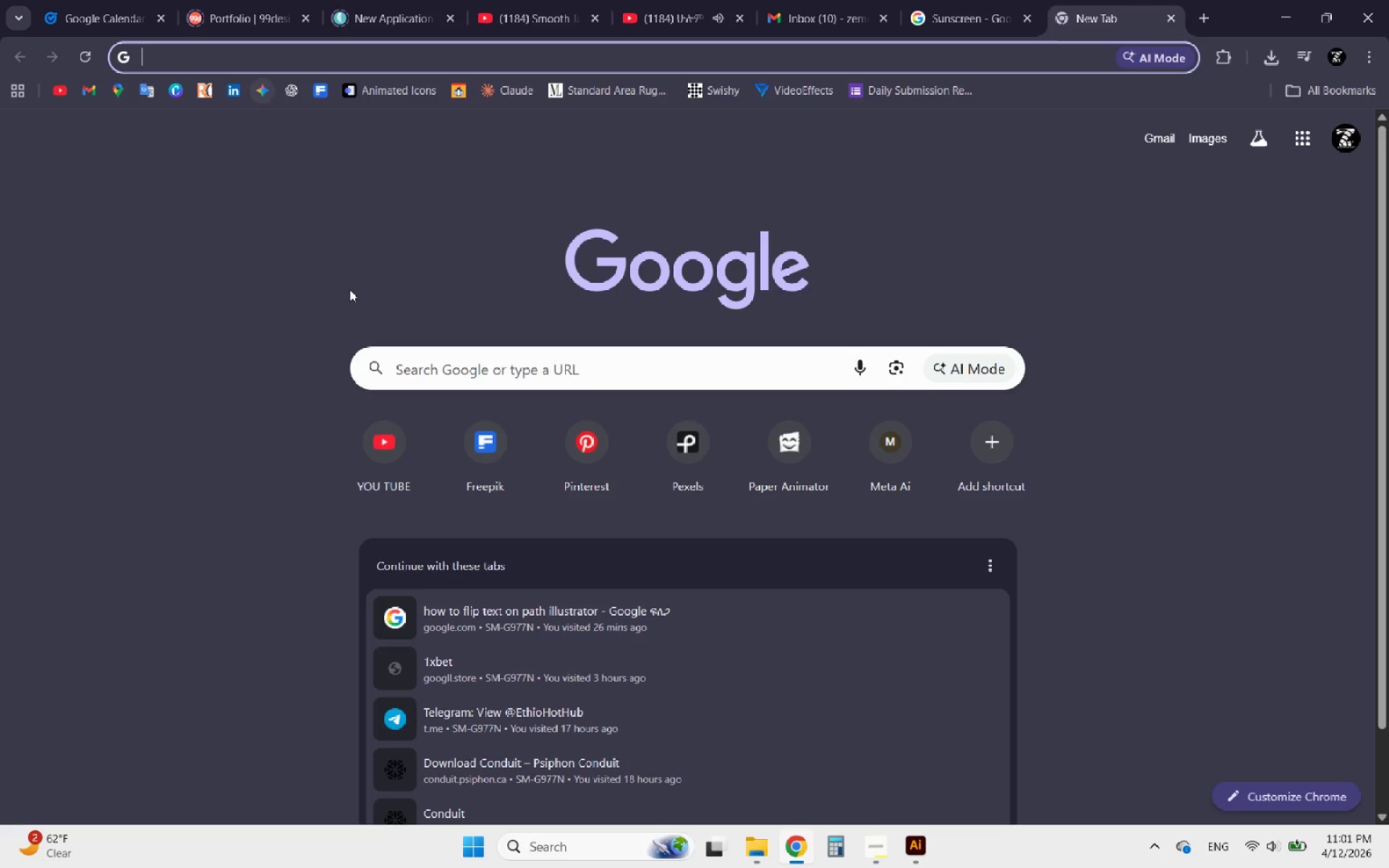 
left_click([464, 440])
 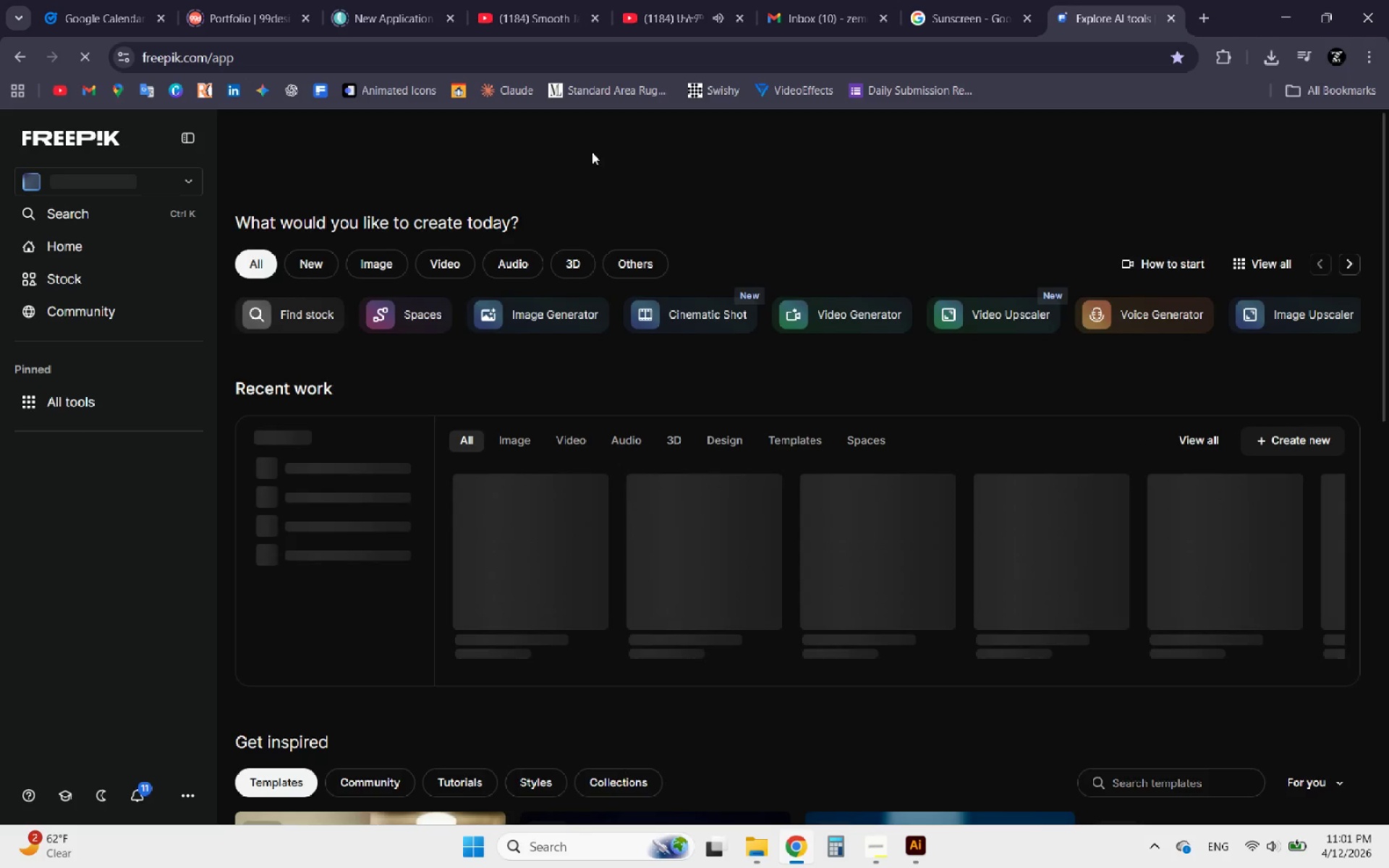 
left_click([541, 150])
 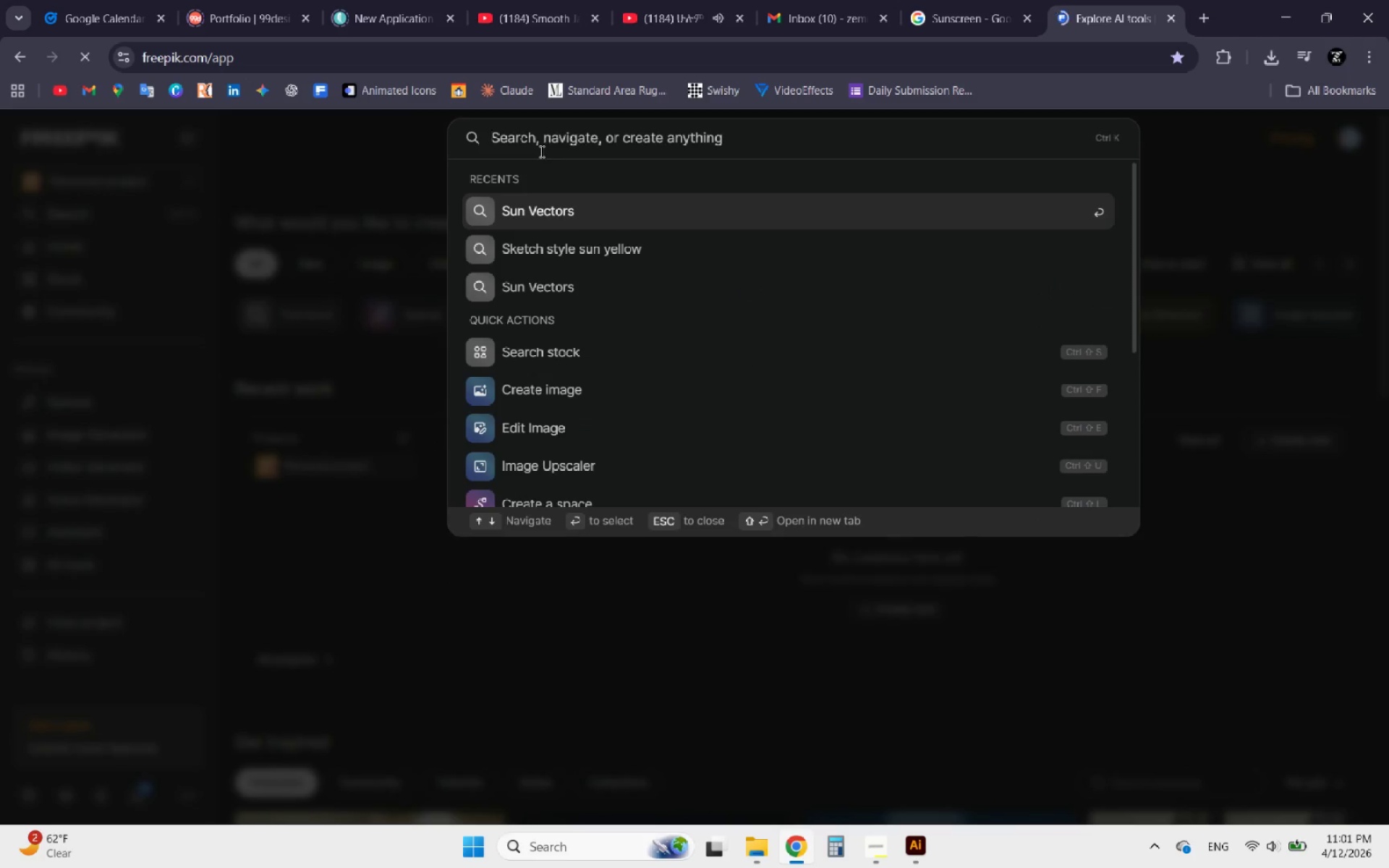 
type(water drop)
 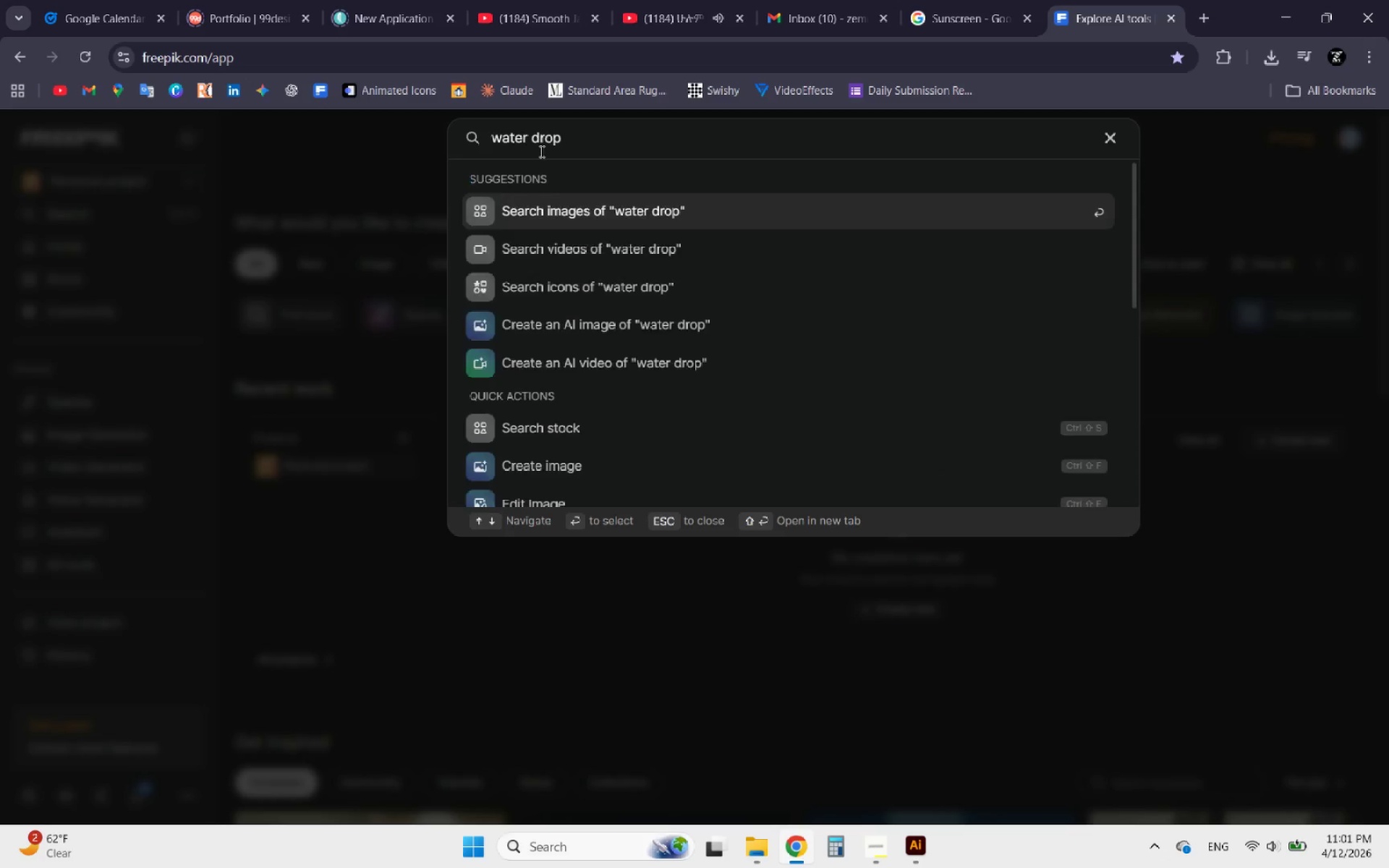 
key(Enter)
 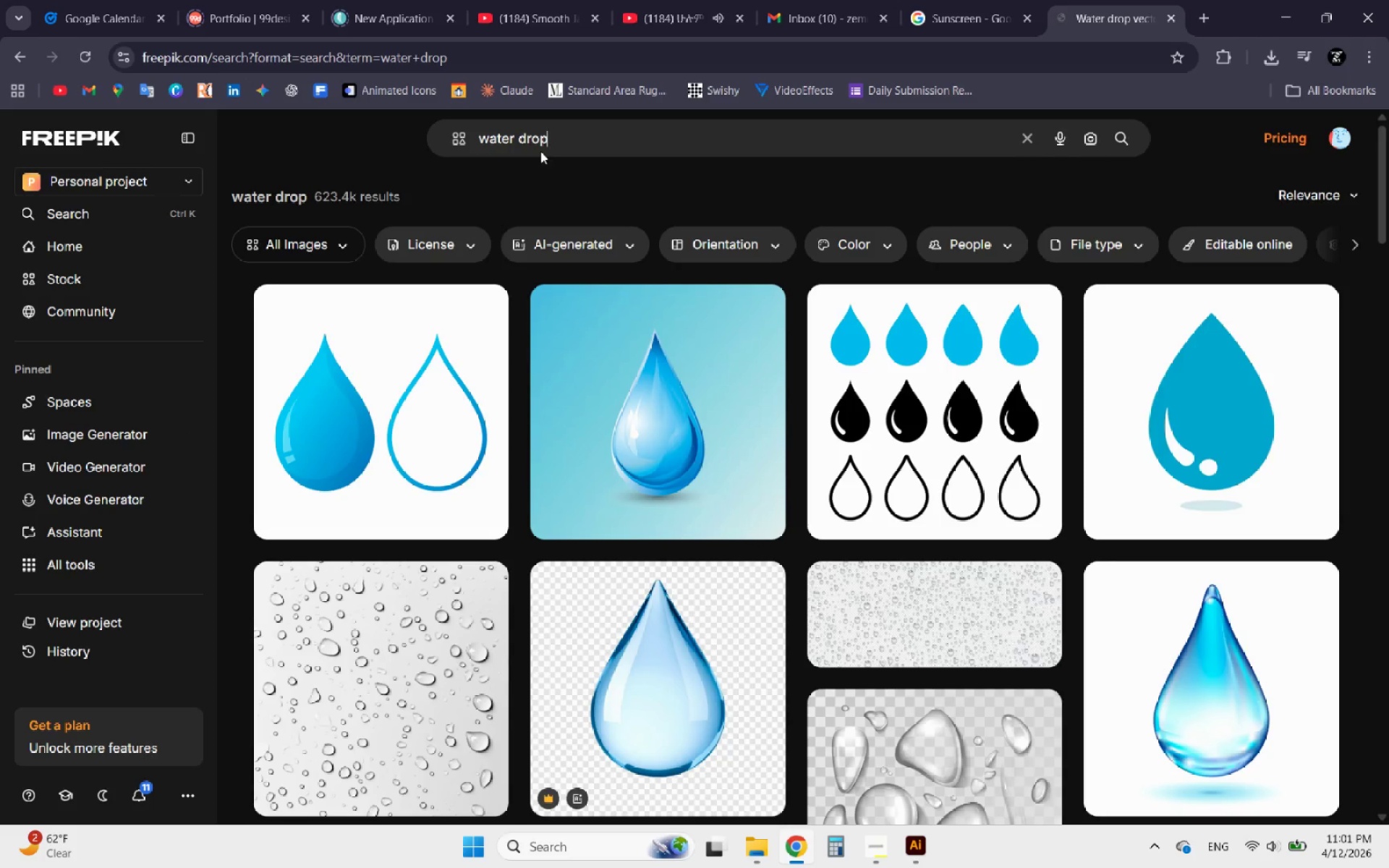 
wait(5.55)
 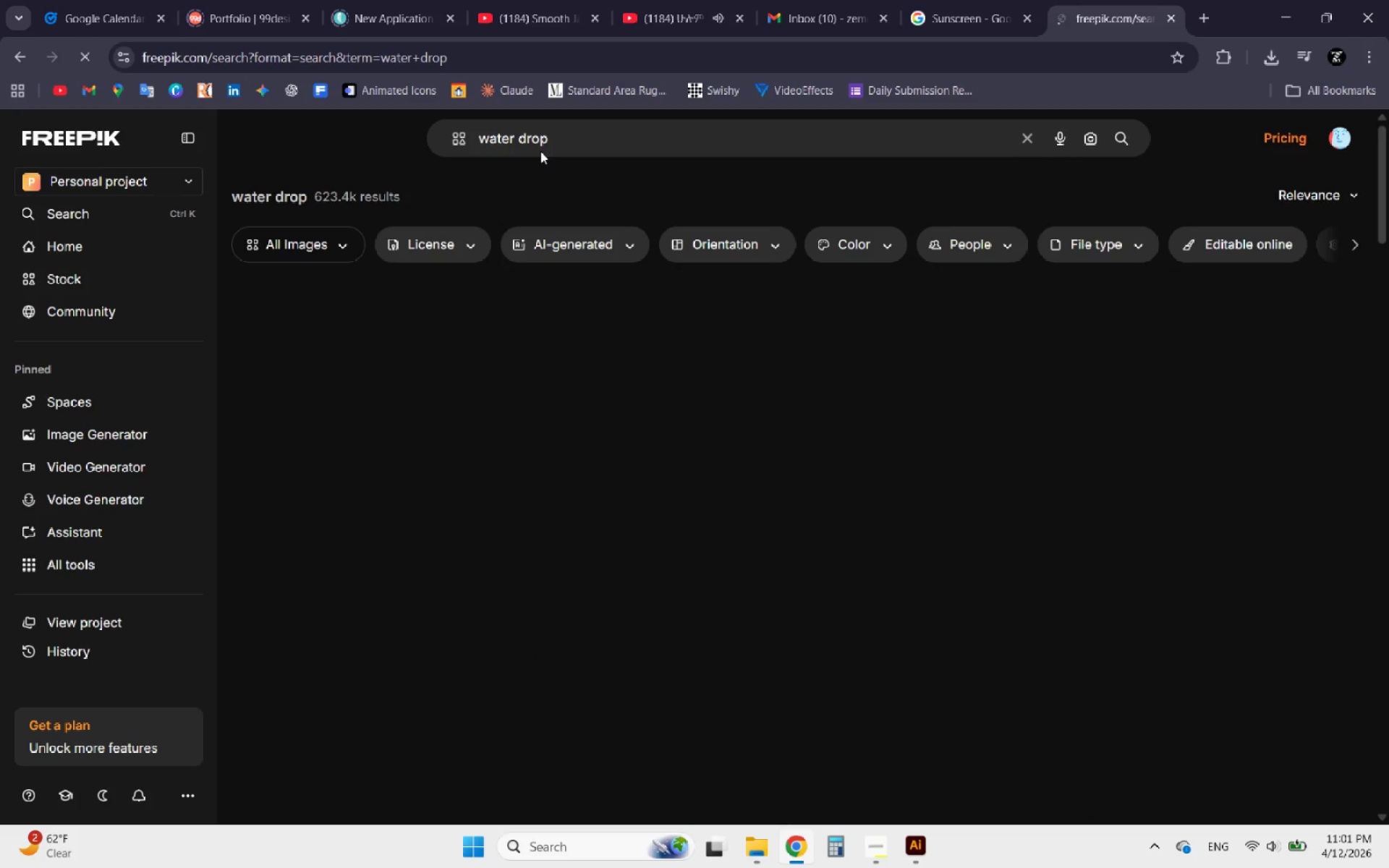 
left_click([865, 456])
 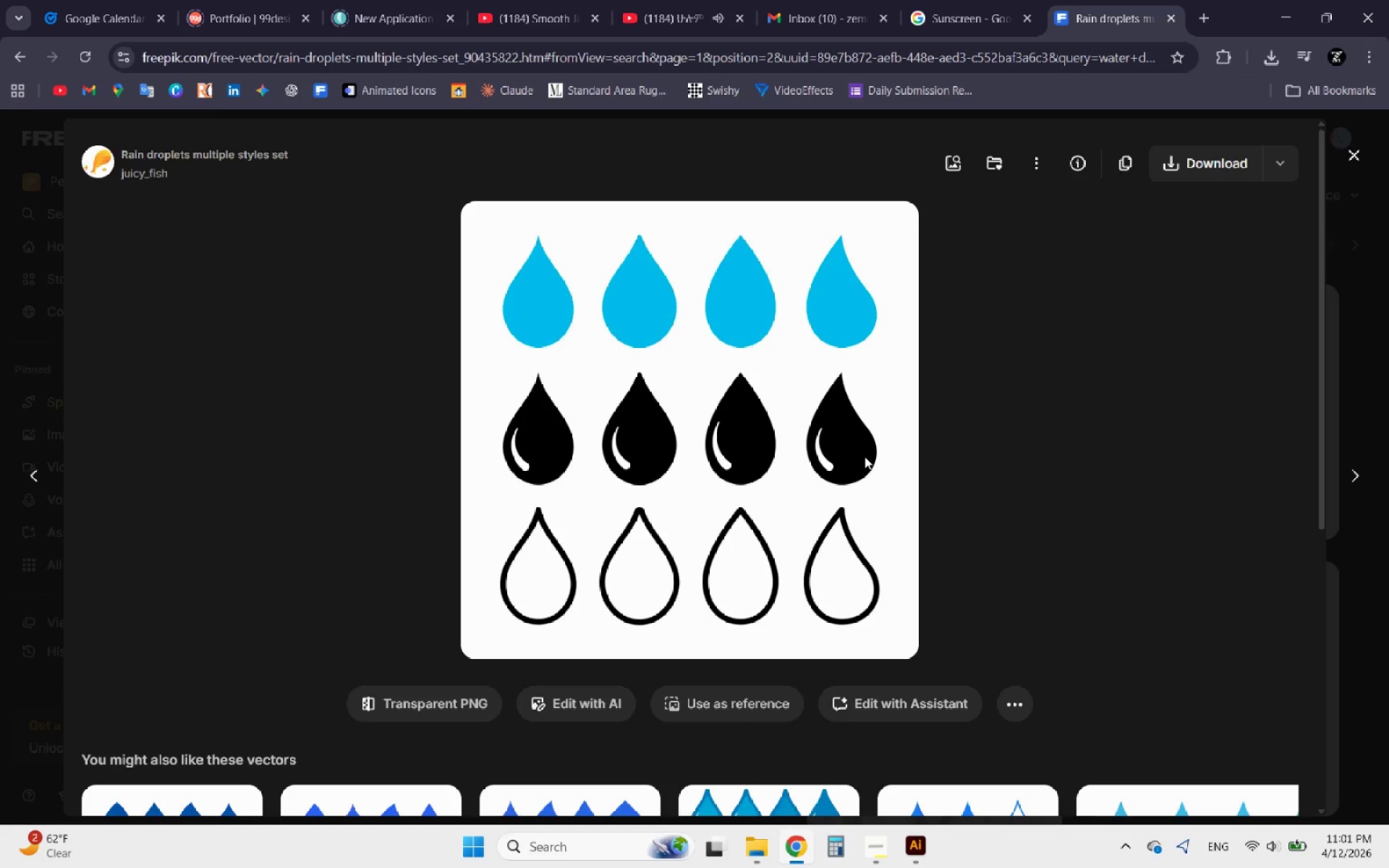 
wait(12.52)
 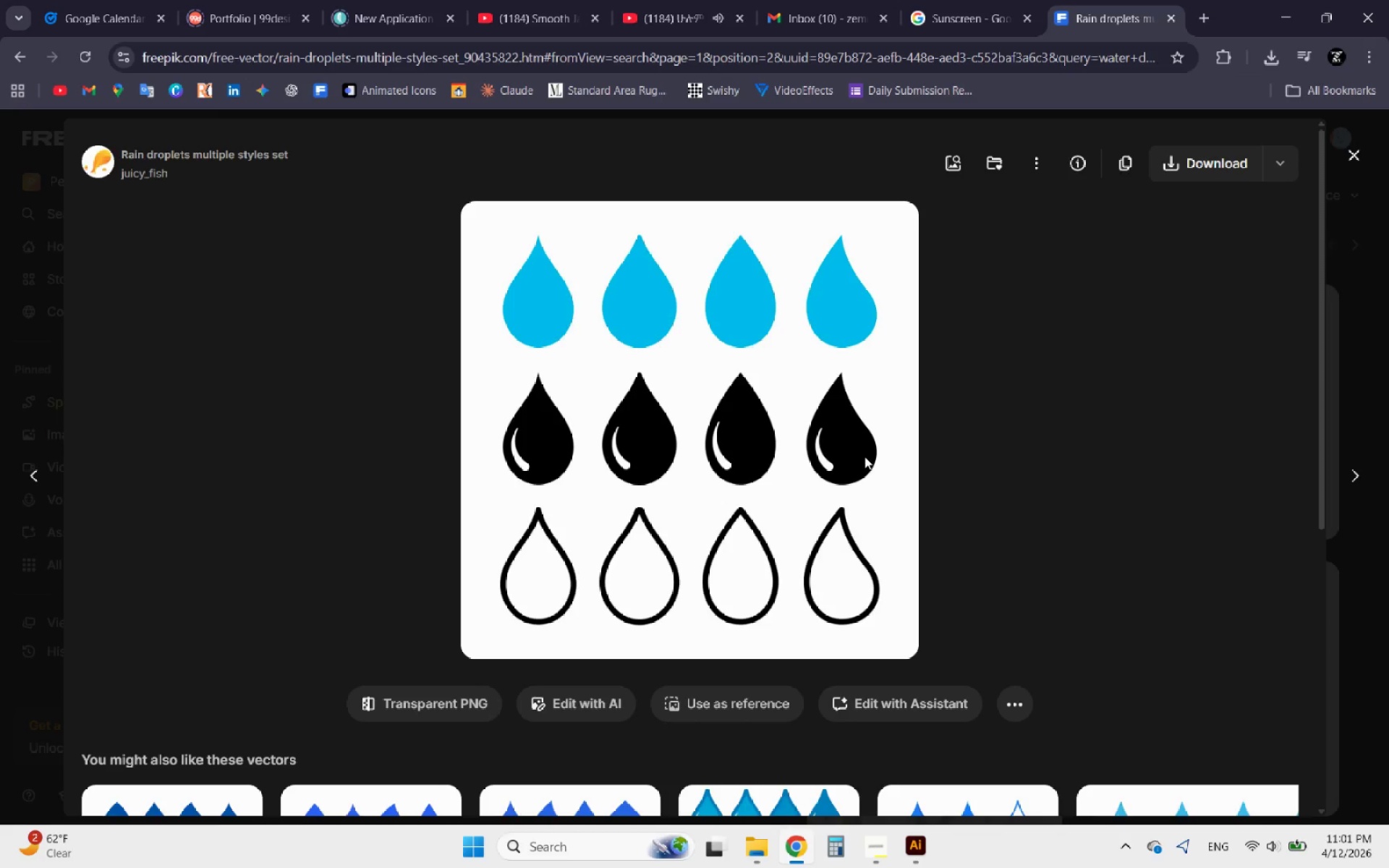 
left_click([1275, 158])
 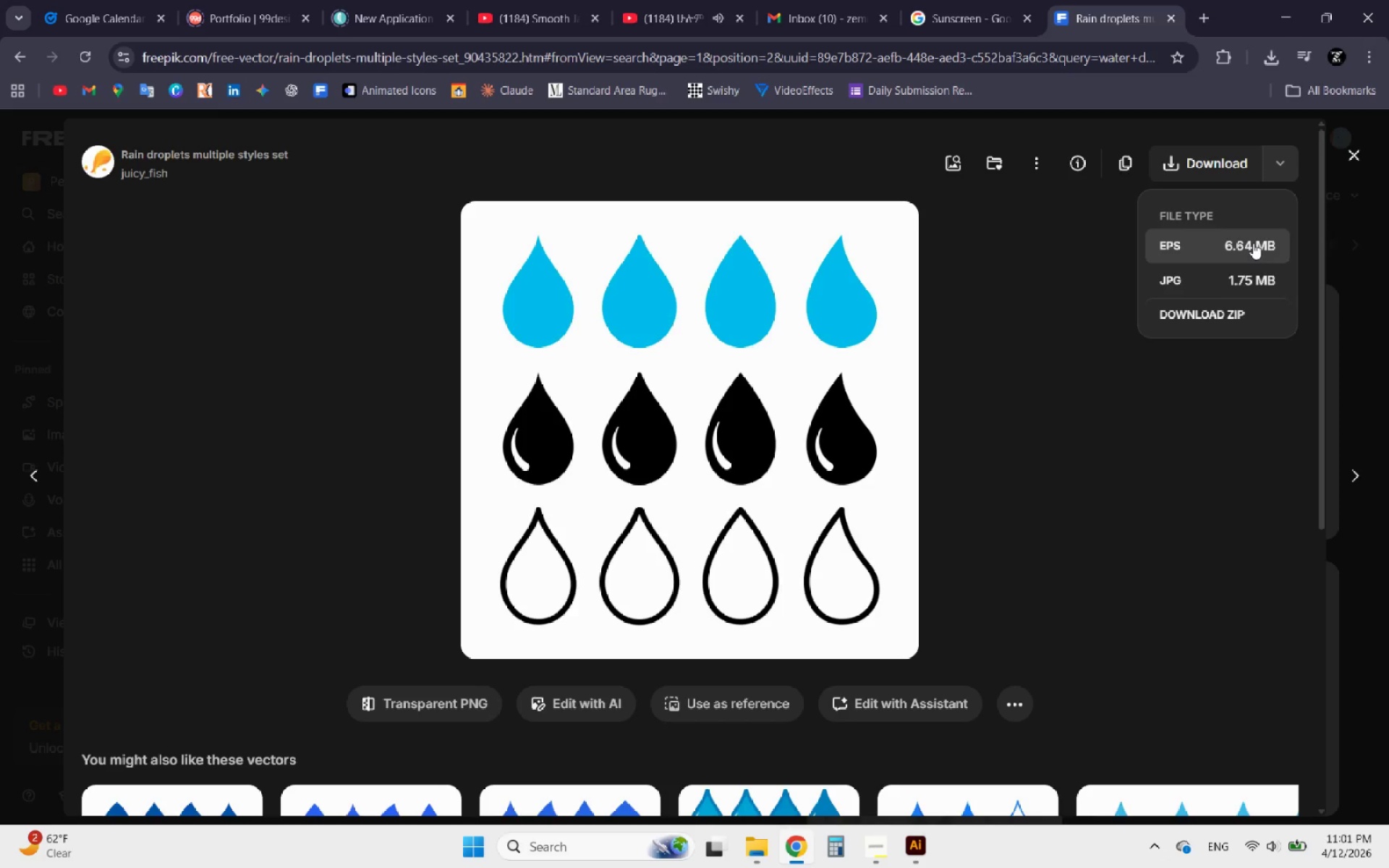 
left_click([1253, 243])
 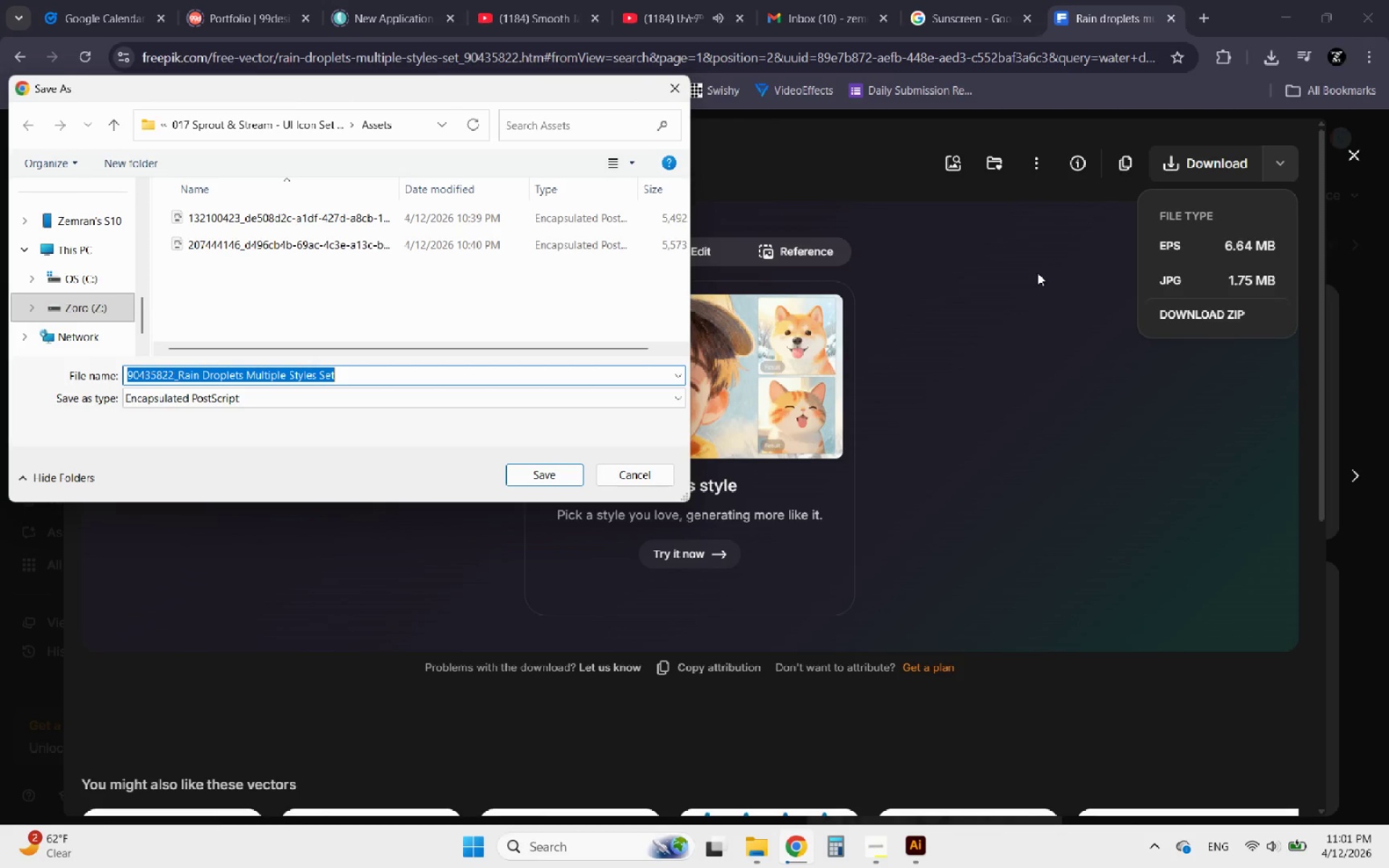 
left_click([538, 479])
 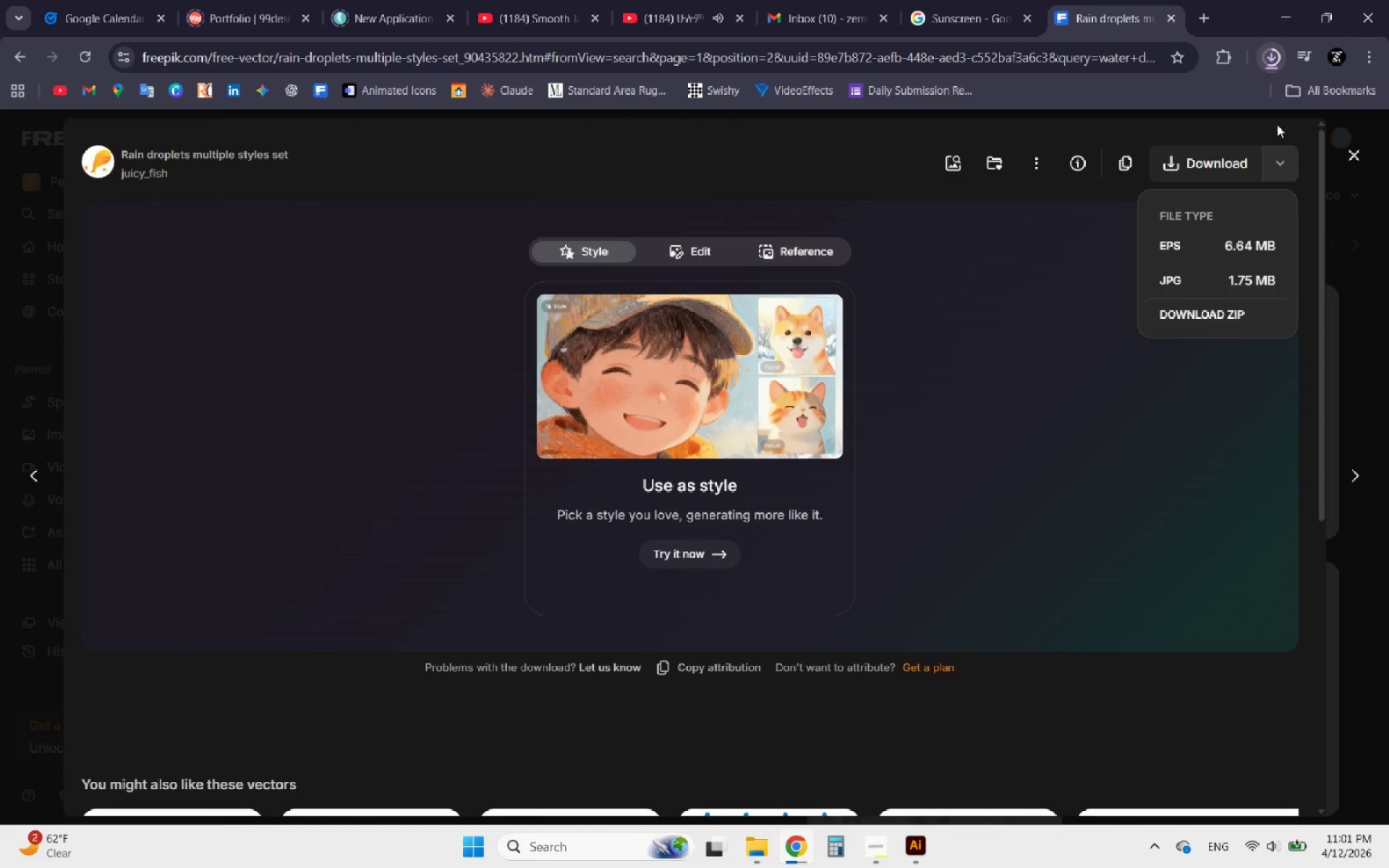 
left_click([1346, 156])
 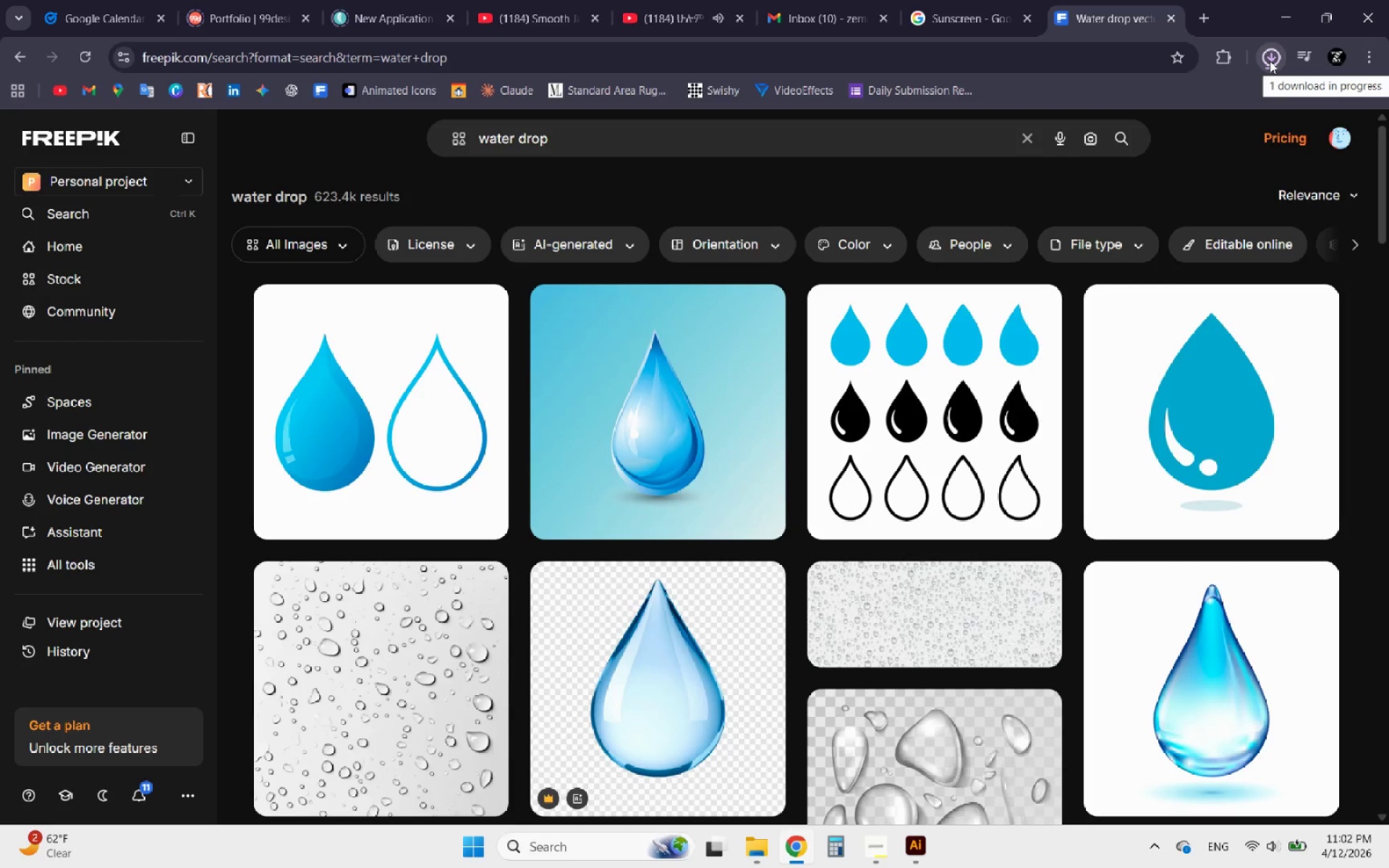 
left_click([1255, 98])
 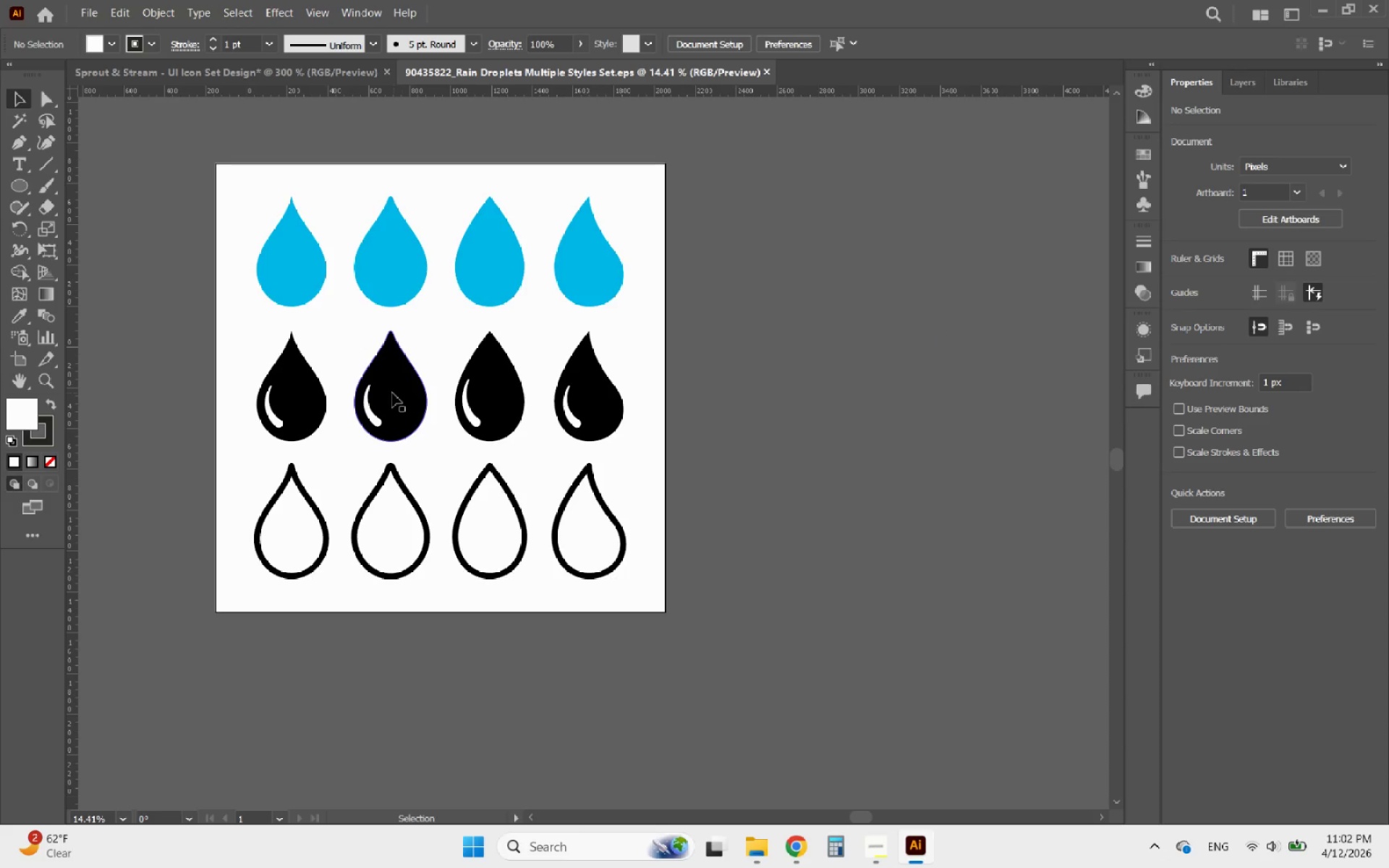 
left_click([297, 399])
 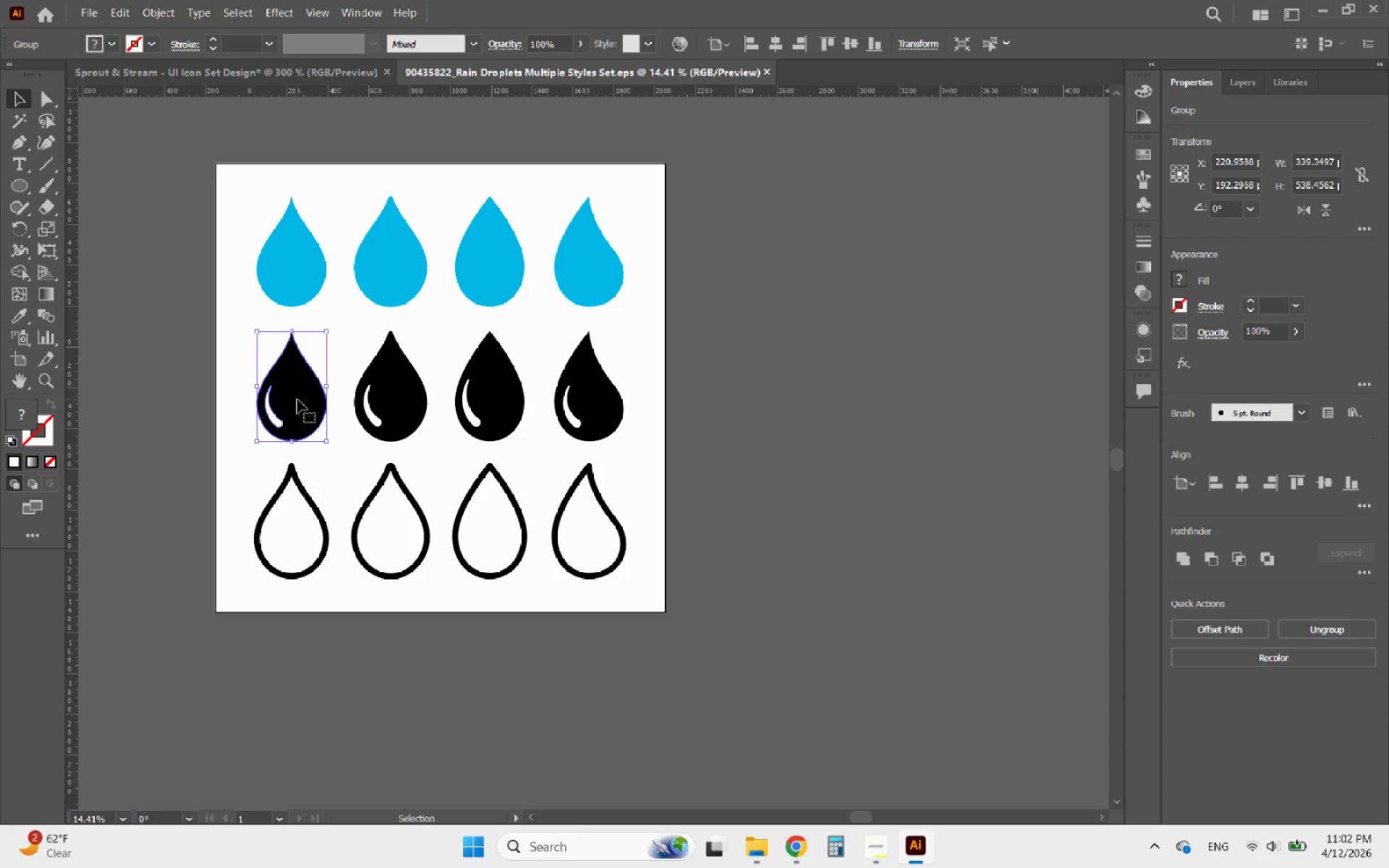 
key(Control+C)
 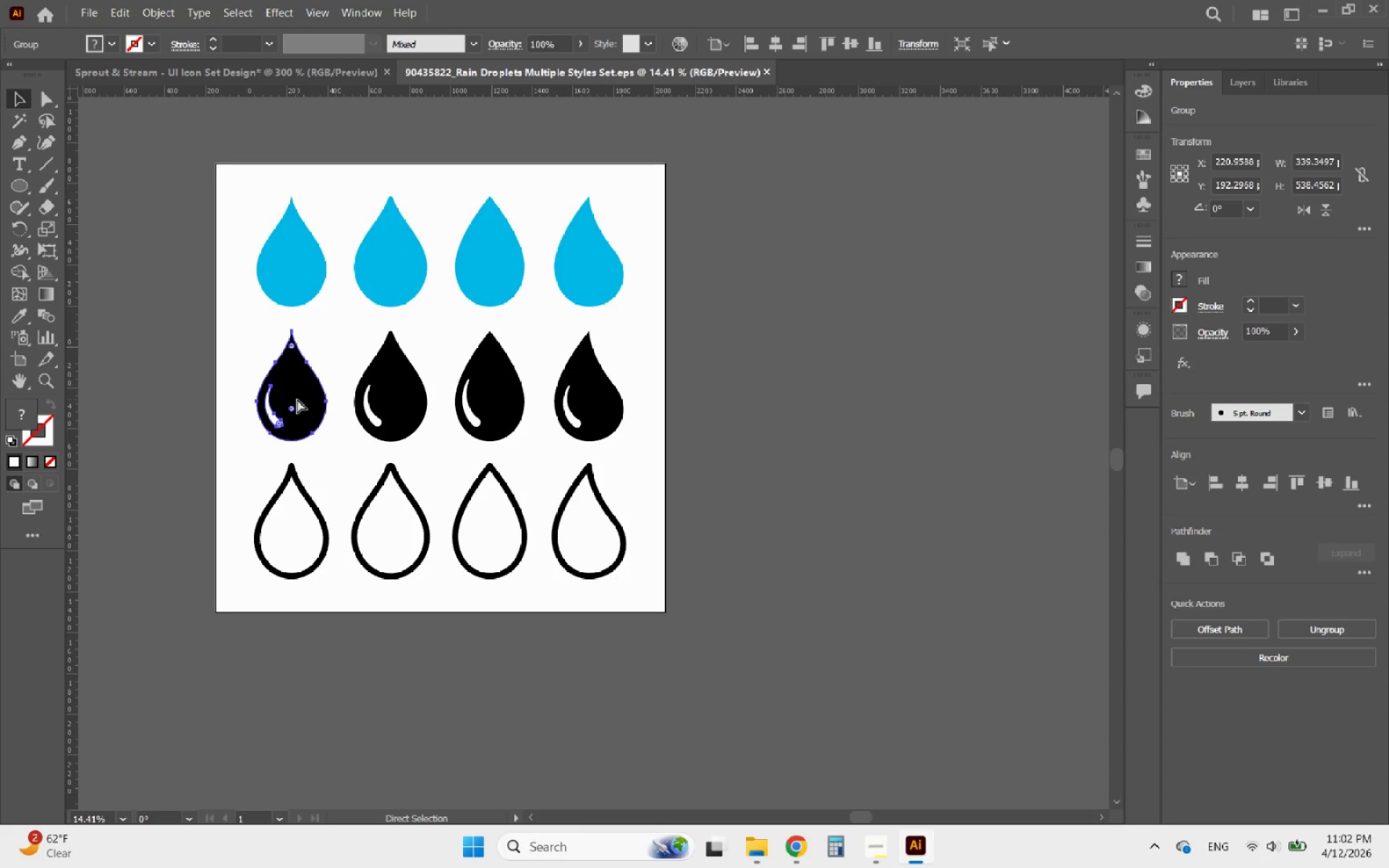 
key(Control+C)
 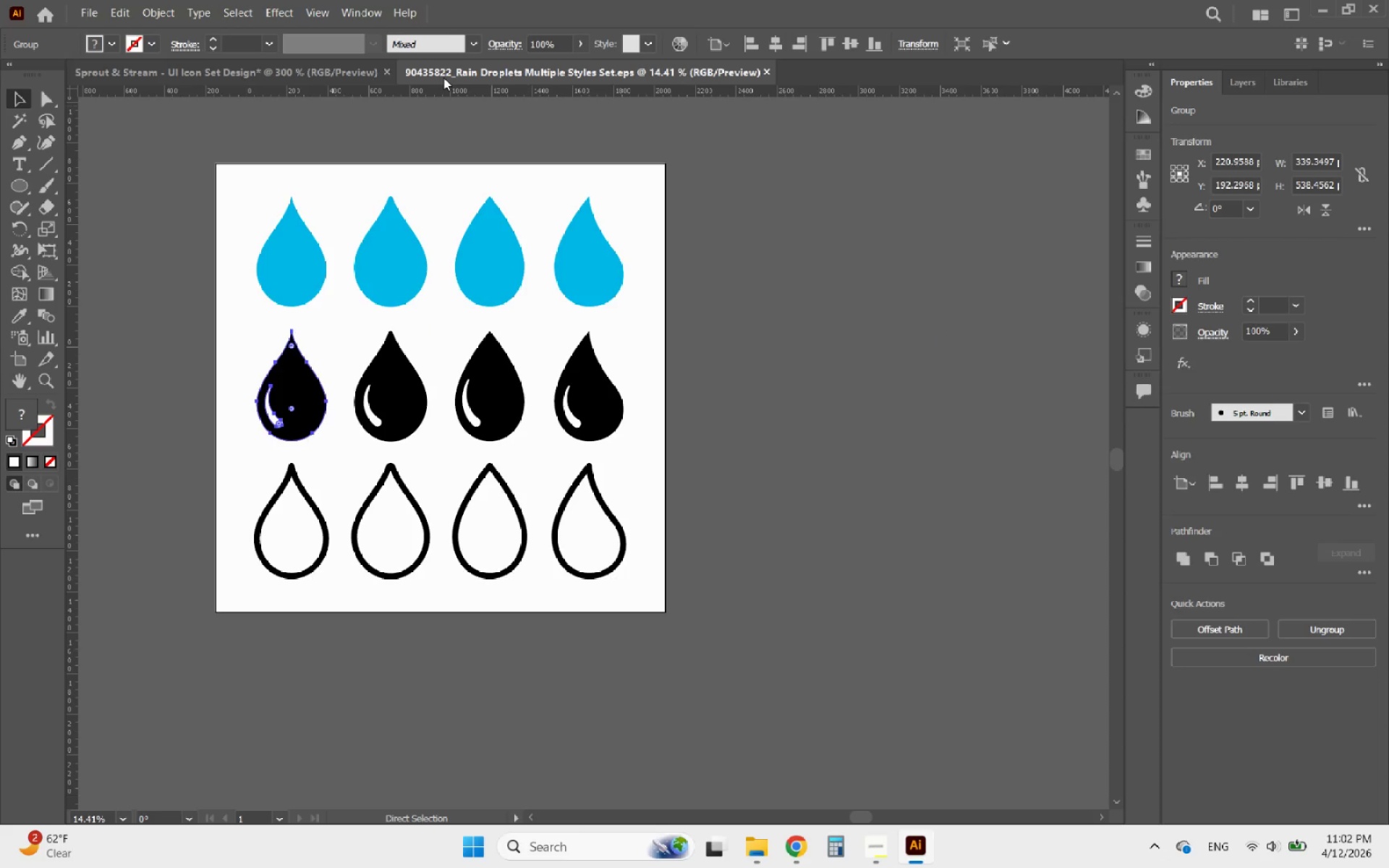 
left_click([324, 81])
 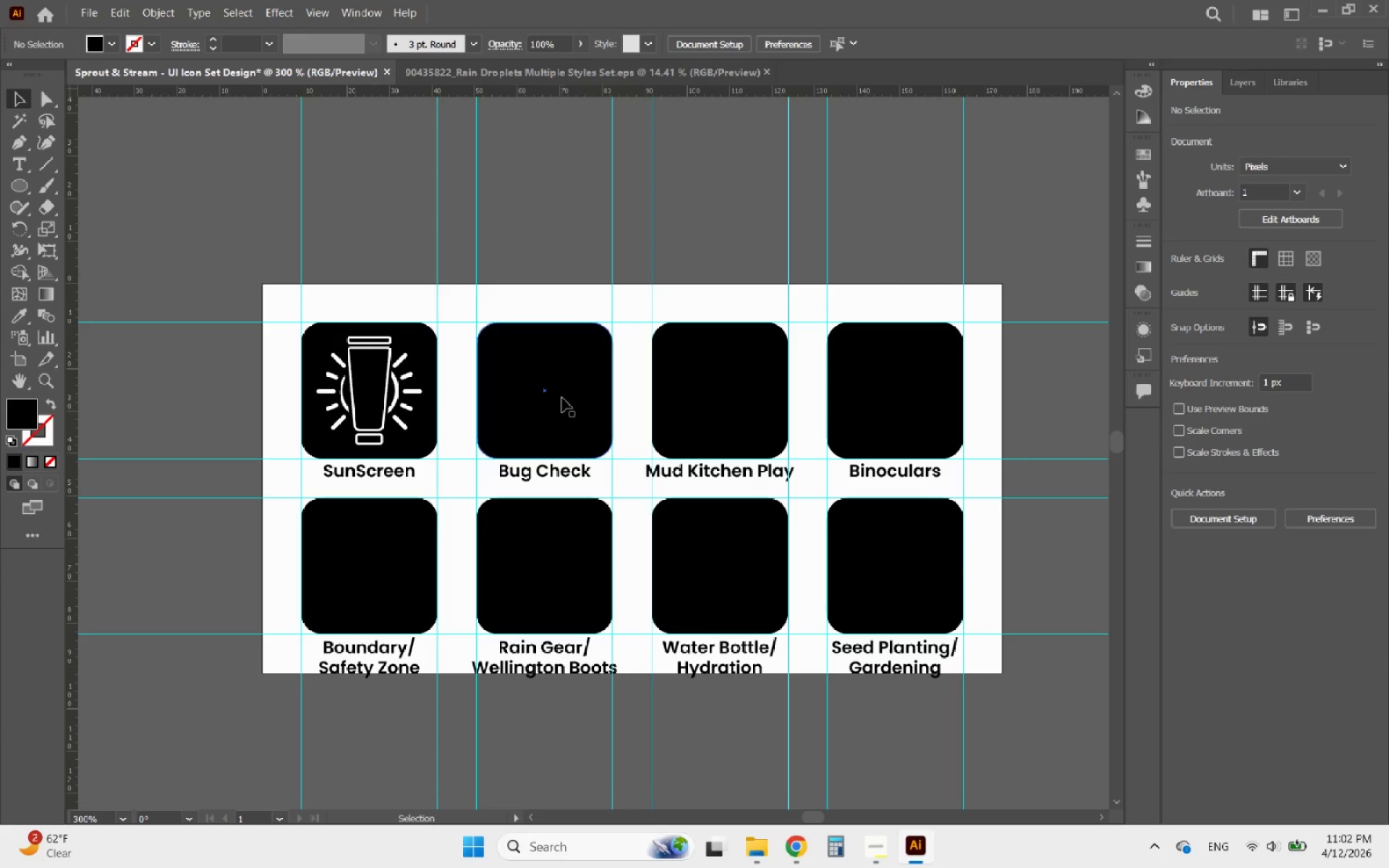 
hold_key(key=AltLeft, duration=1.16)
scroll: coordinate [506, 414], scroll_direction: down, amount: 2.0
 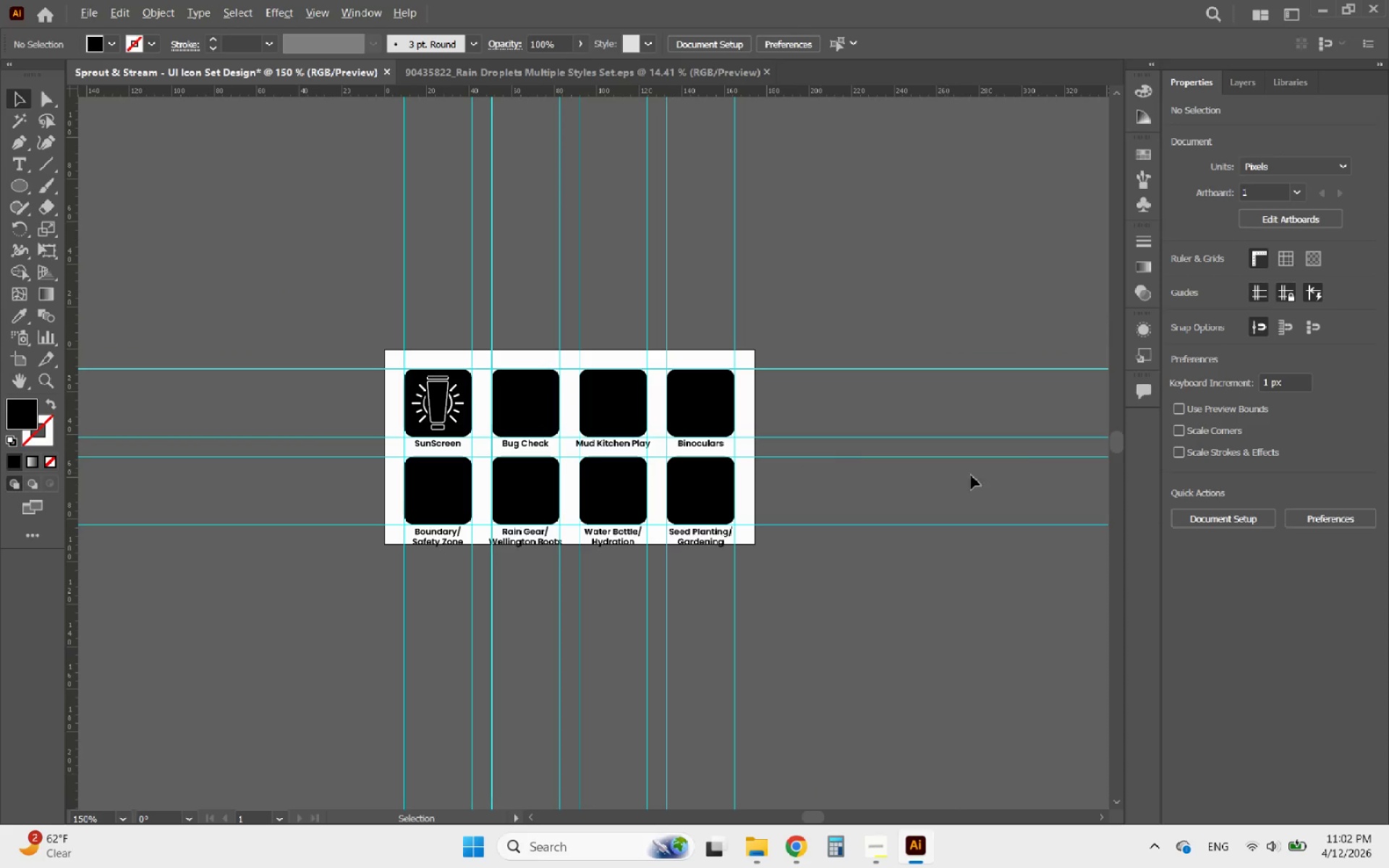 
scroll: coordinate [982, 475], scroll_direction: up, amount: 2.0
 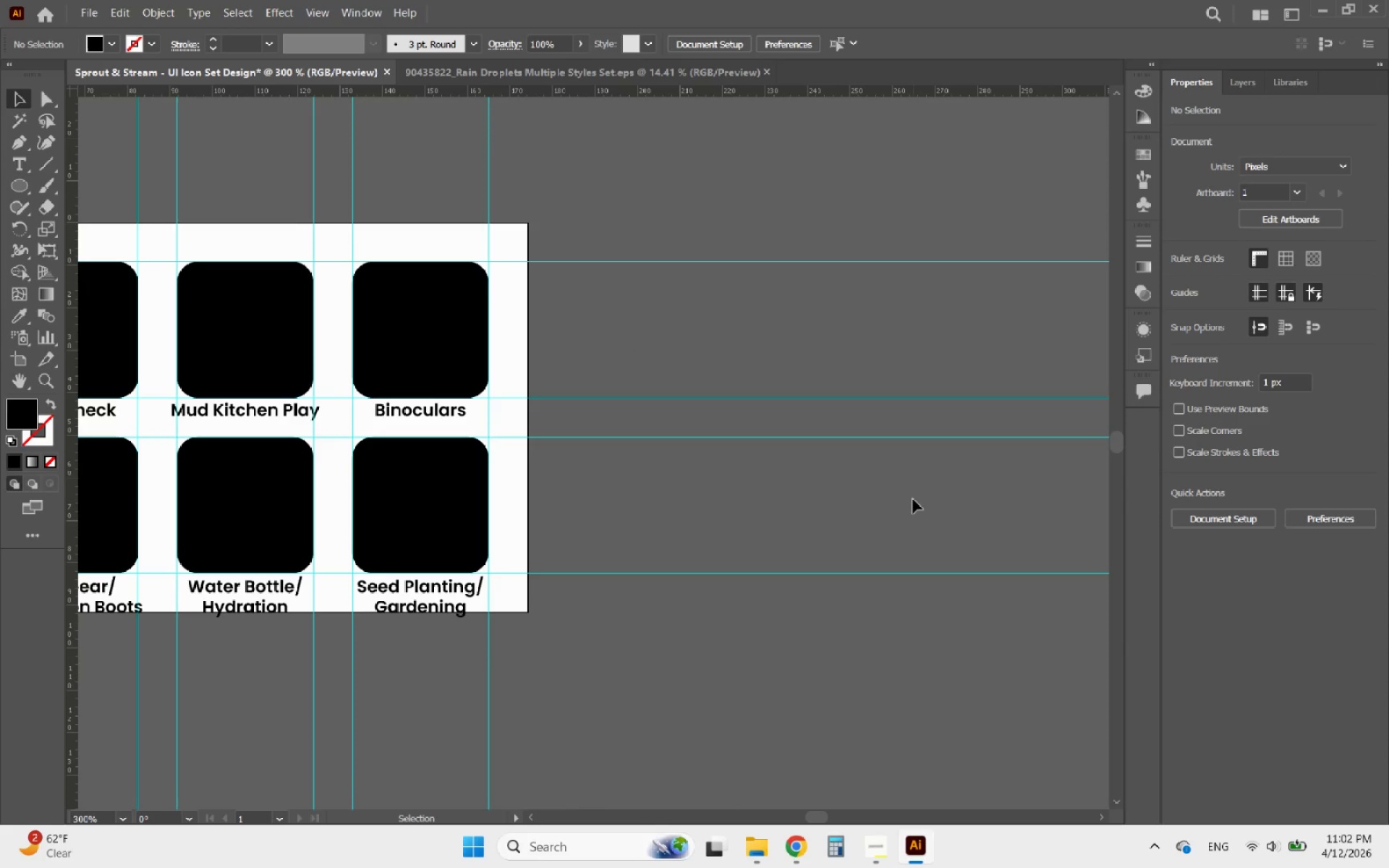 
key(Control+V)
 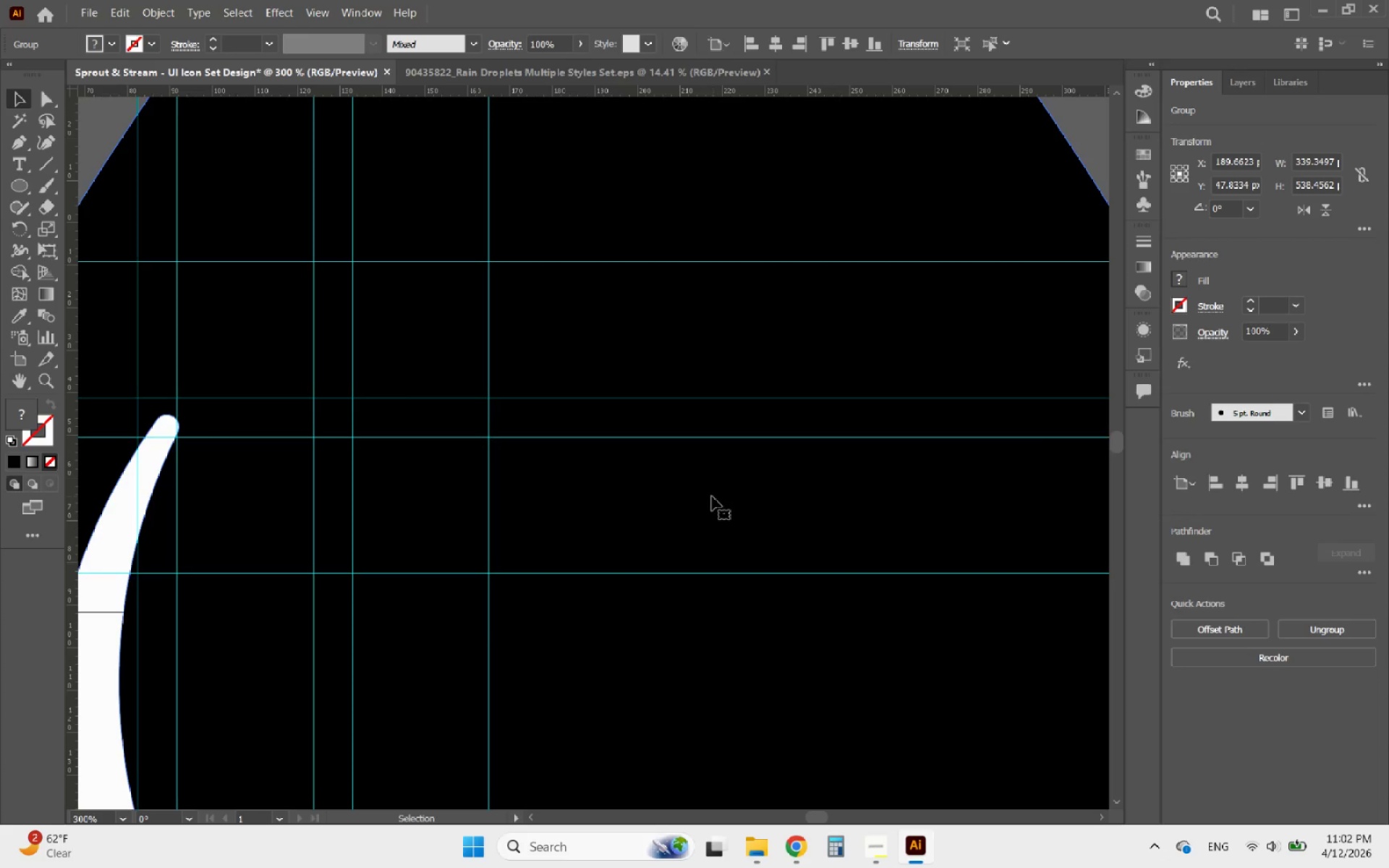 
hold_key(key=AltLeft, duration=0.34)
scroll: coordinate [642, 506], scroll_direction: down, amount: 3.0
 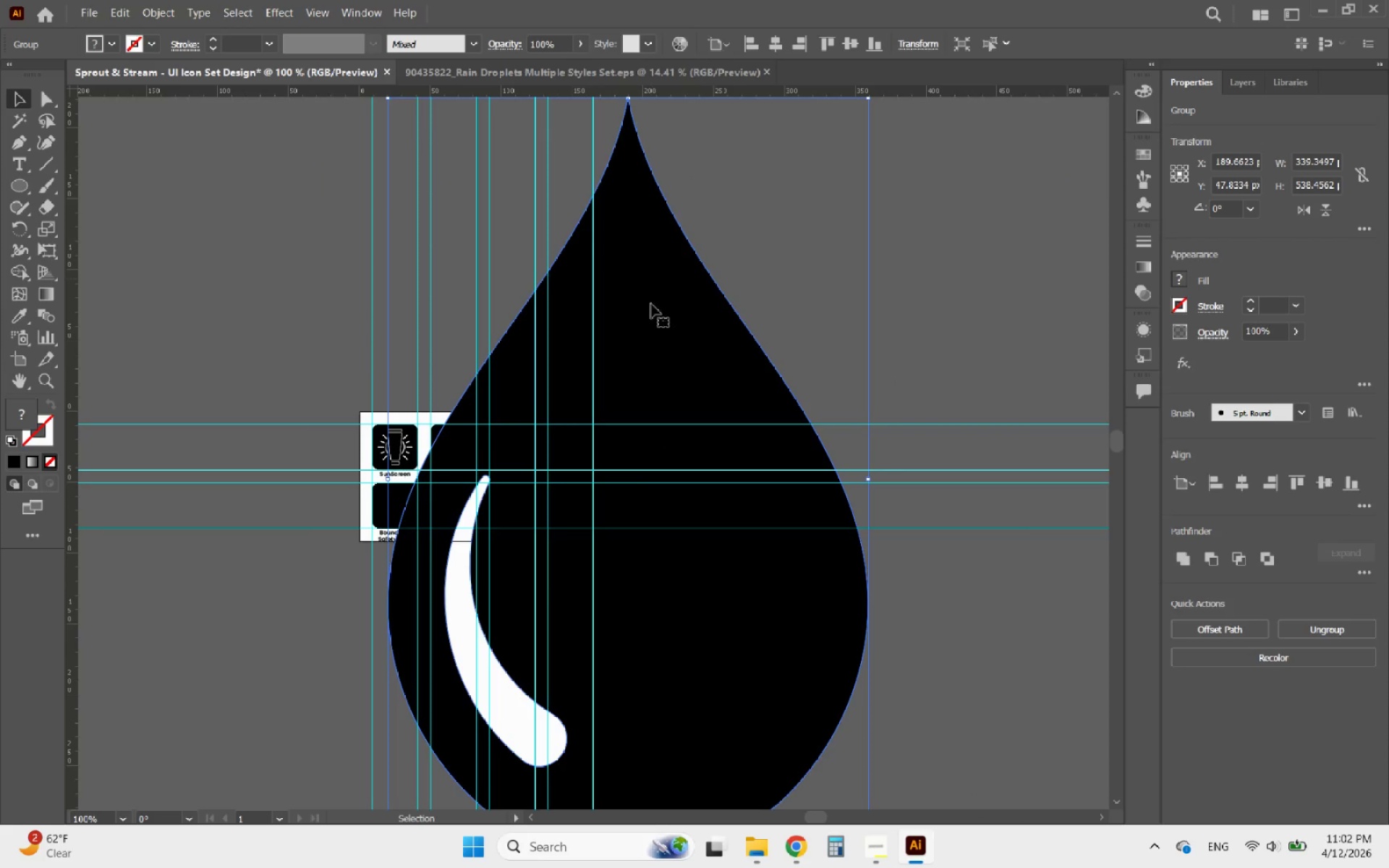 
hold_key(key=AltLeft, duration=0.47)
scroll: coordinate [653, 319], scroll_direction: down, amount: 1.0
 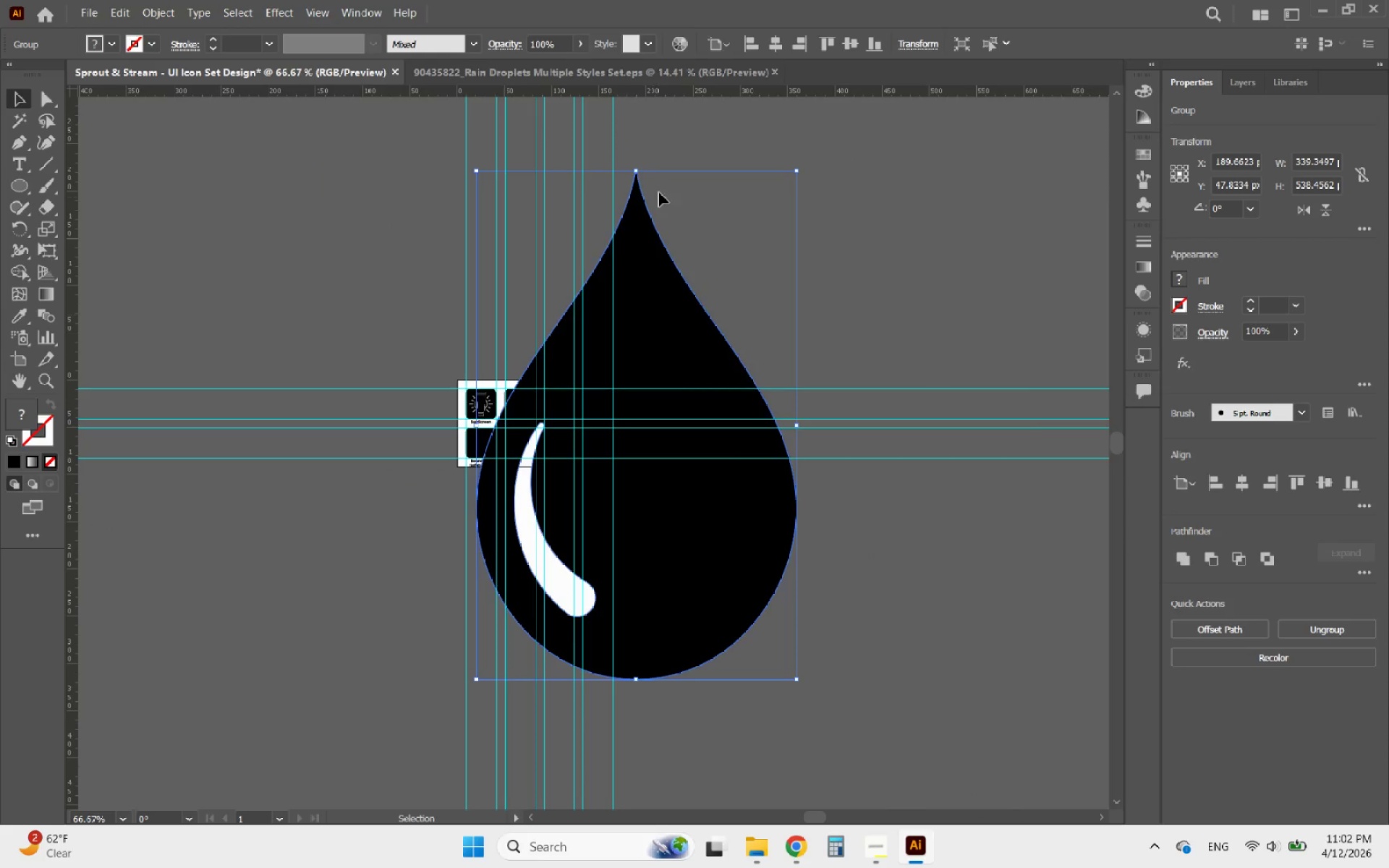 
hold_key(key=ShiftLeft, duration=1.64)
left_click_drag(start_coordinate=[636, 169], to_coordinate=[631, 580])
 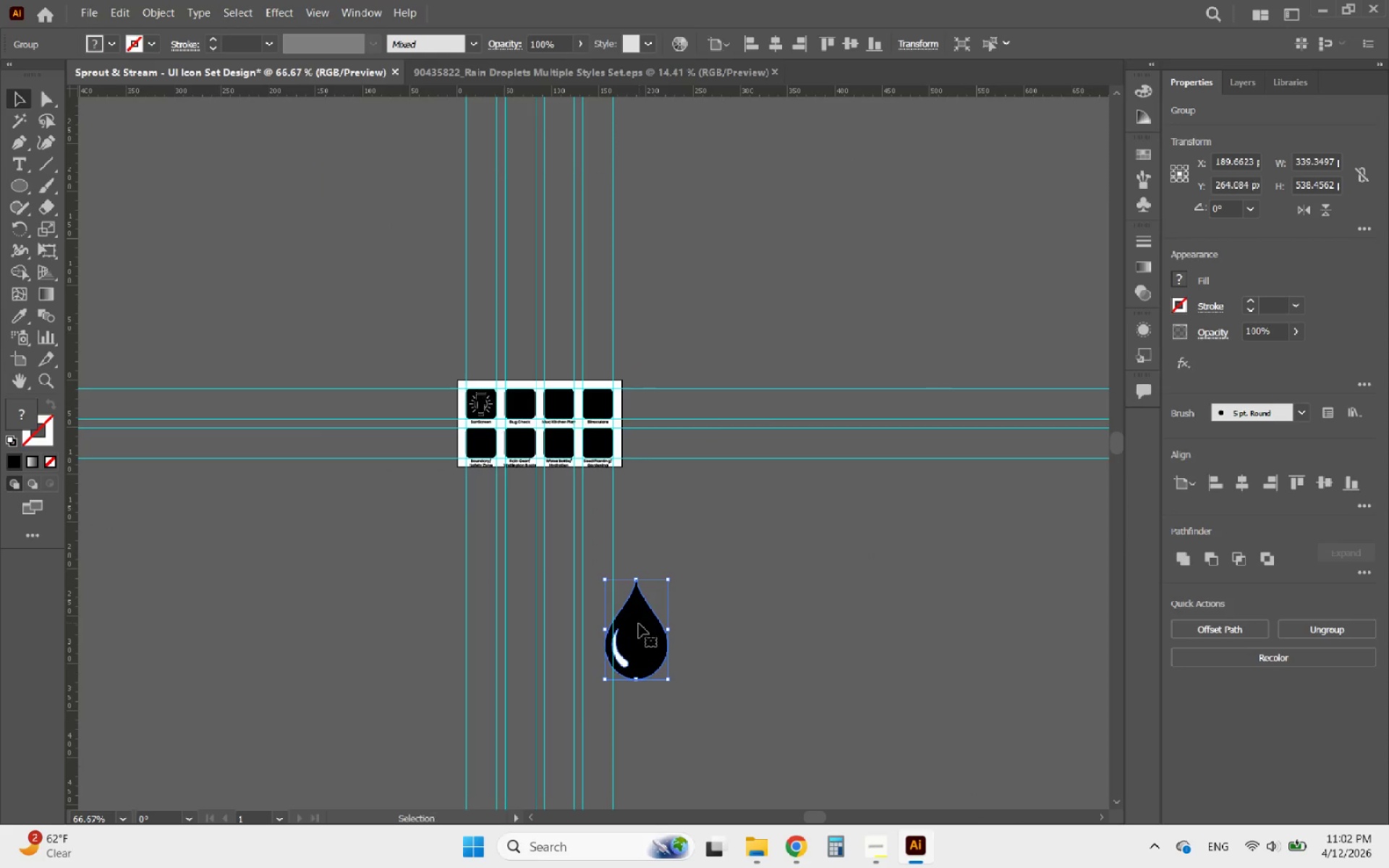 
left_click_drag(start_coordinate=[637, 624], to_coordinate=[661, 456])
 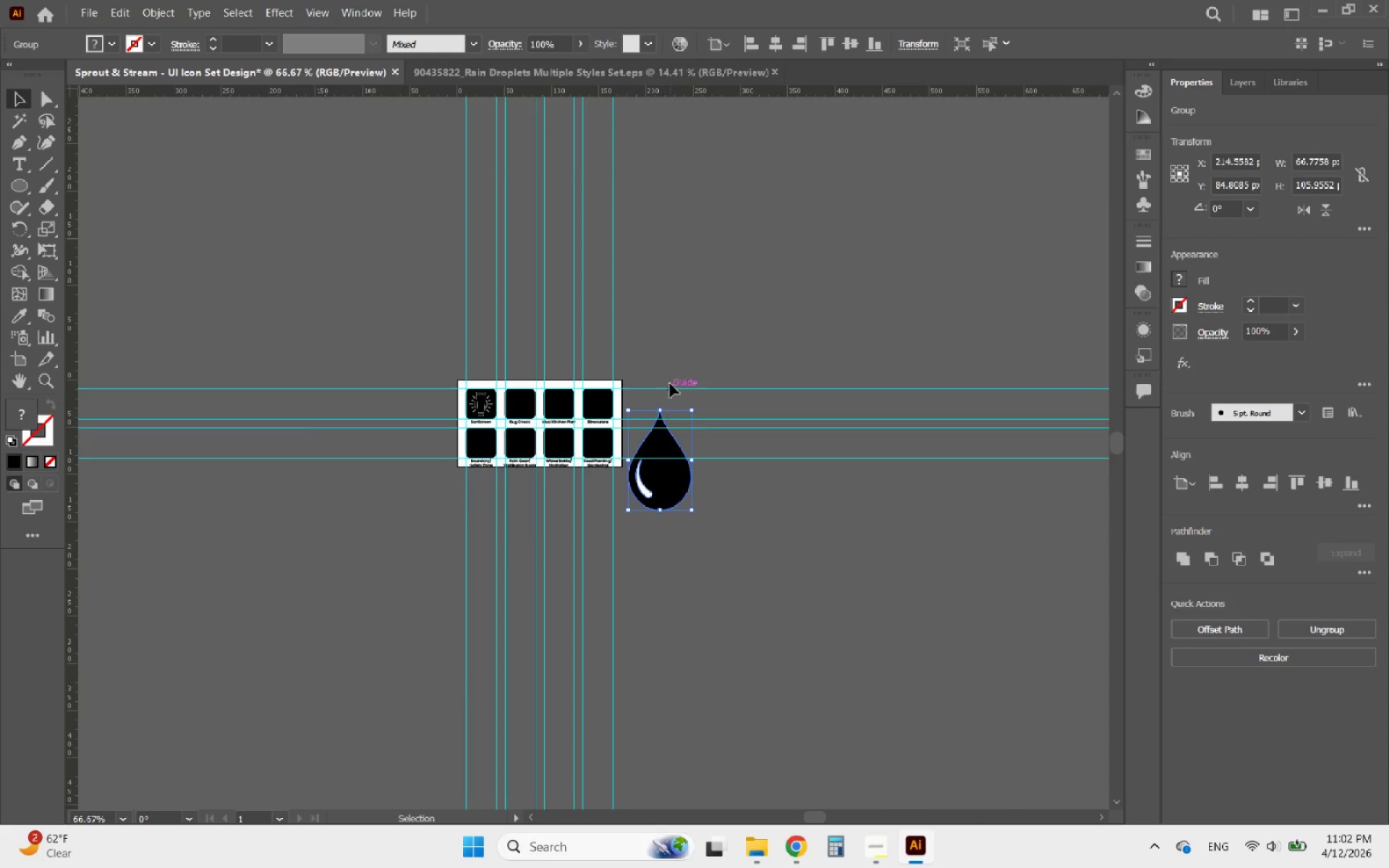 
hold_key(key=ShiftLeft, duration=3.11)
left_click_drag(start_coordinate=[664, 409], to_coordinate=[665, 484])
 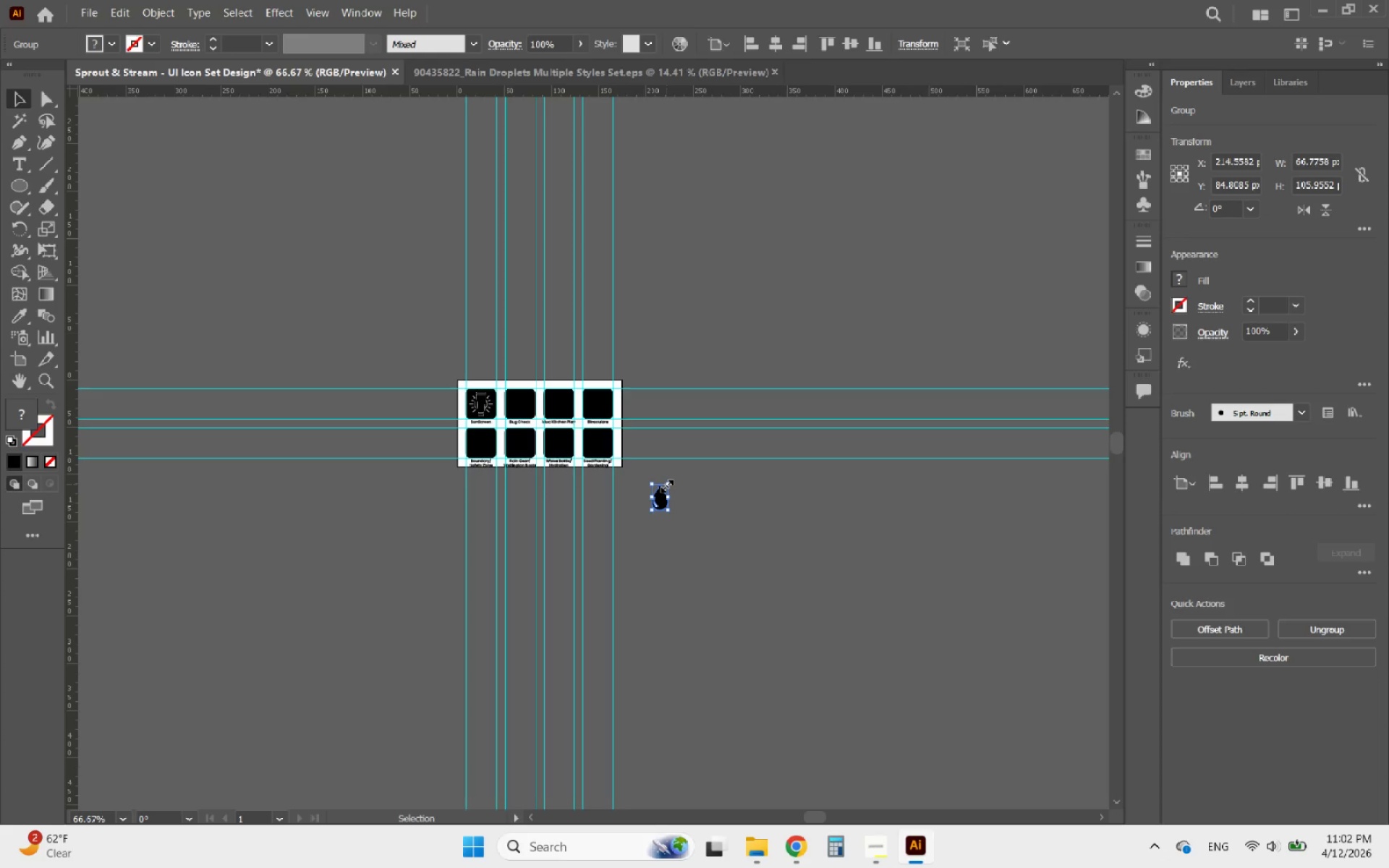 
hold_key(key=AltLeft, duration=0.47)
scroll: coordinate [665, 484], scroll_direction: up, amount: 3.0
 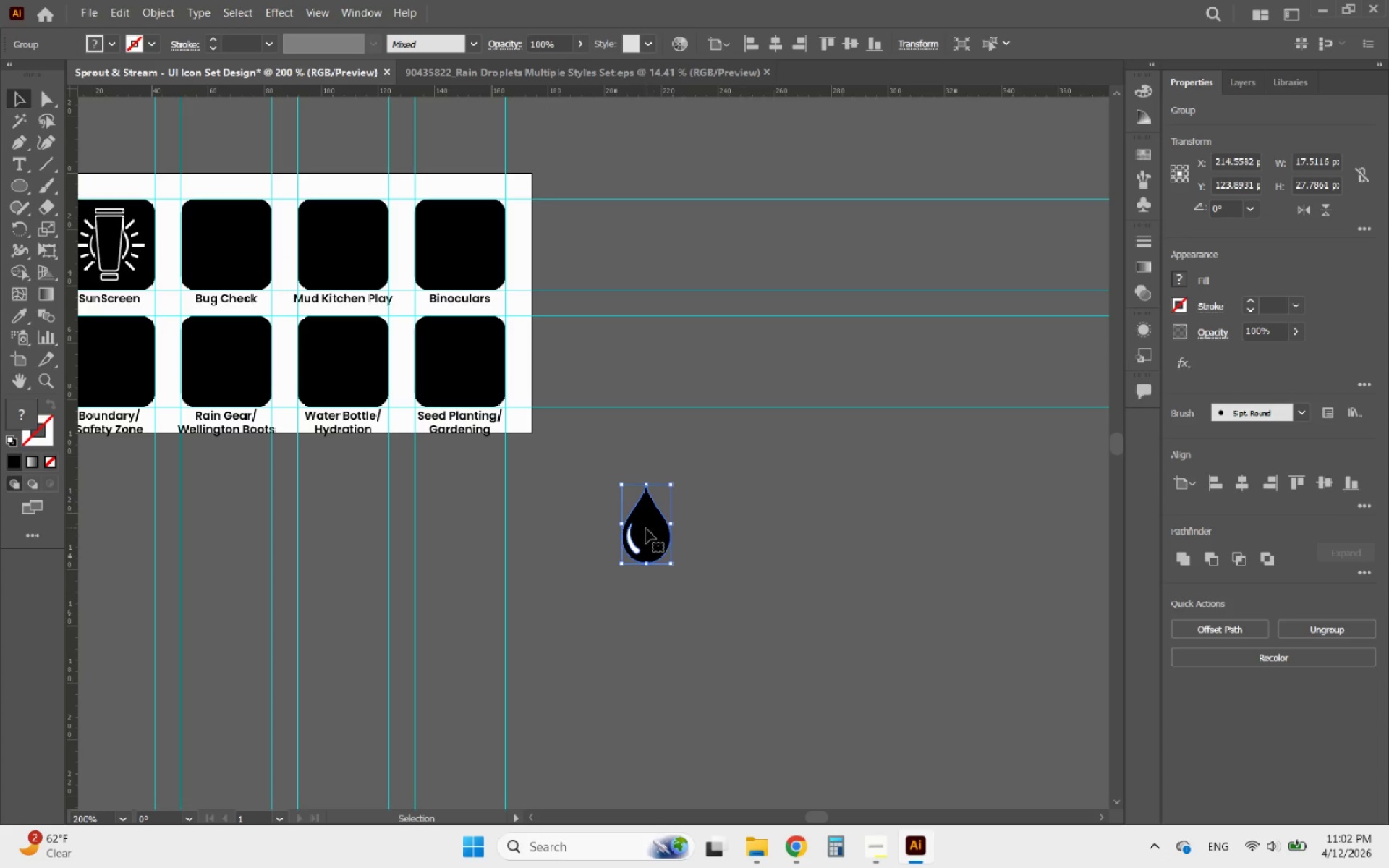 
left_click_drag(start_coordinate=[646, 531], to_coordinate=[600, 380])
 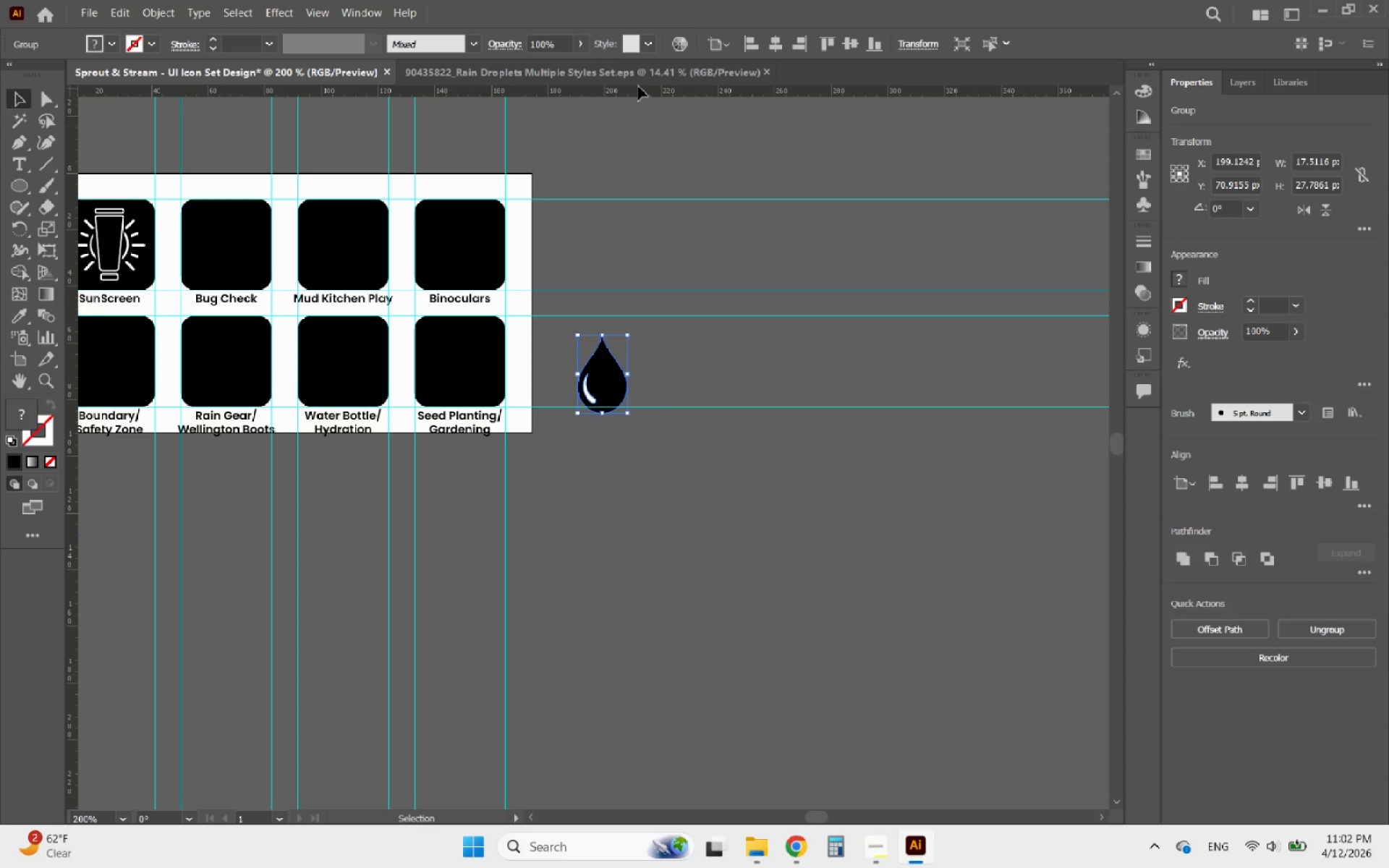 
left_click([635, 70])
 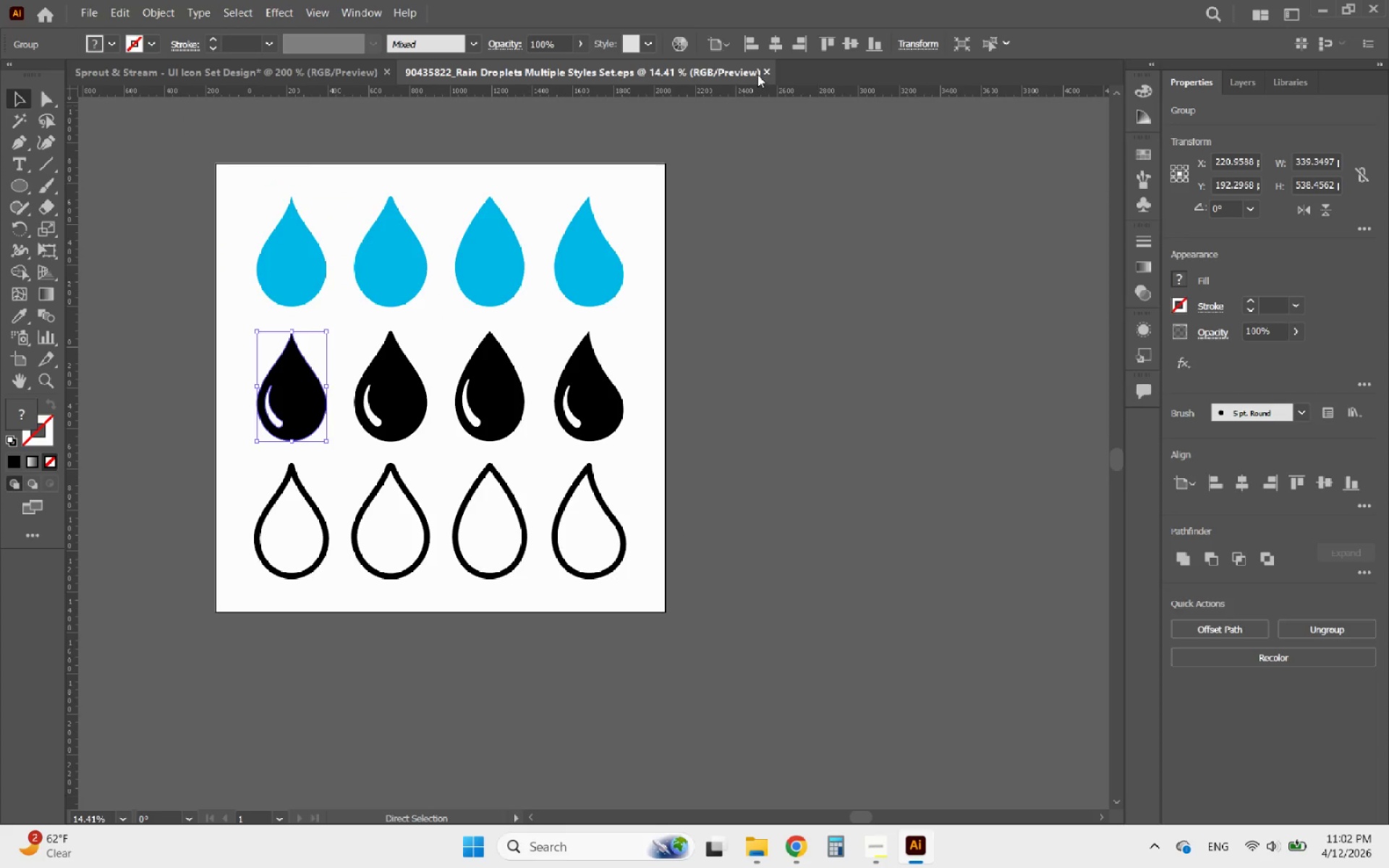 
left_click([769, 69])
 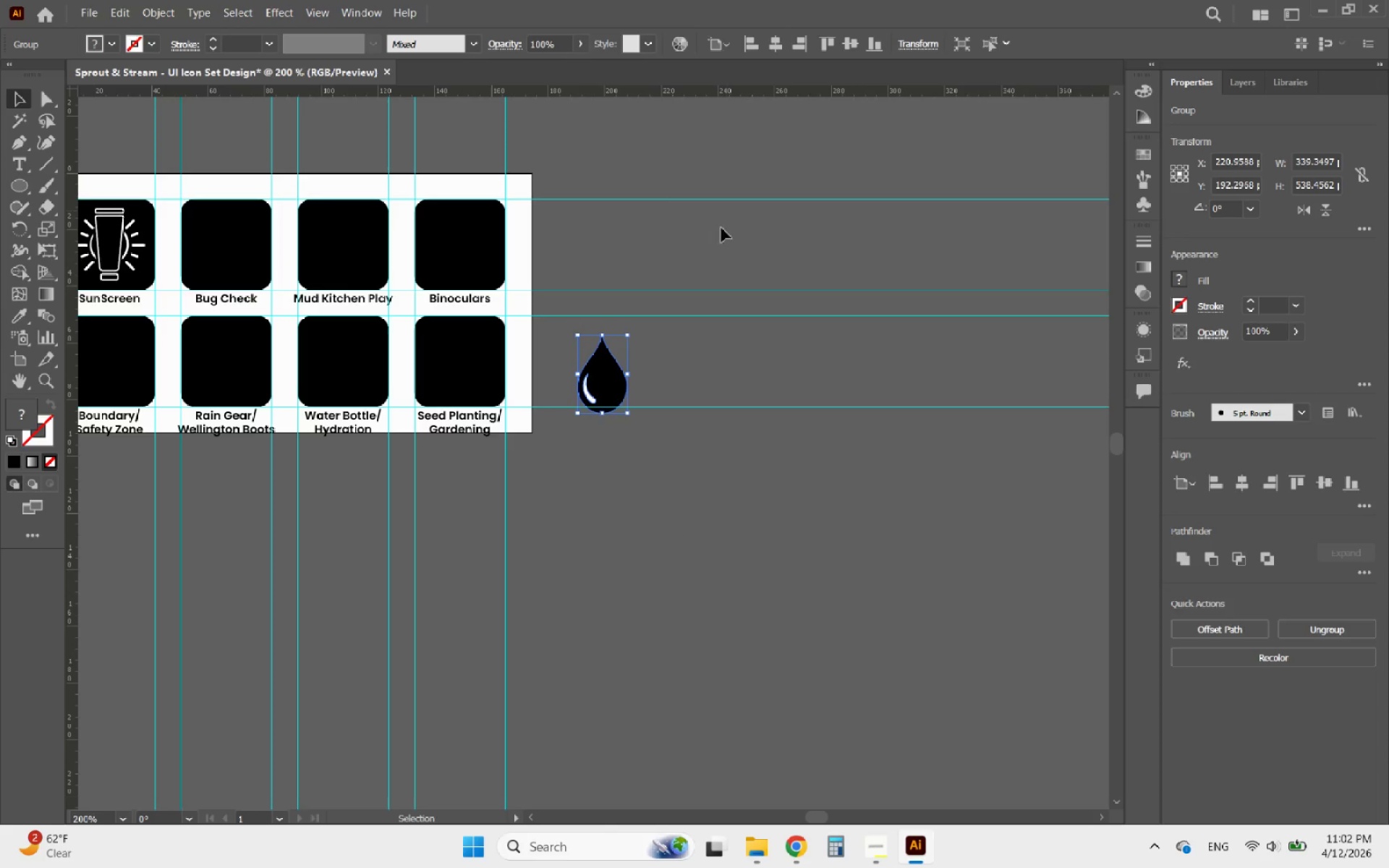 
hold_key(key=AltLeft, duration=0.84)
scroll: coordinate [659, 367], scroll_direction: up, amount: 3.0
 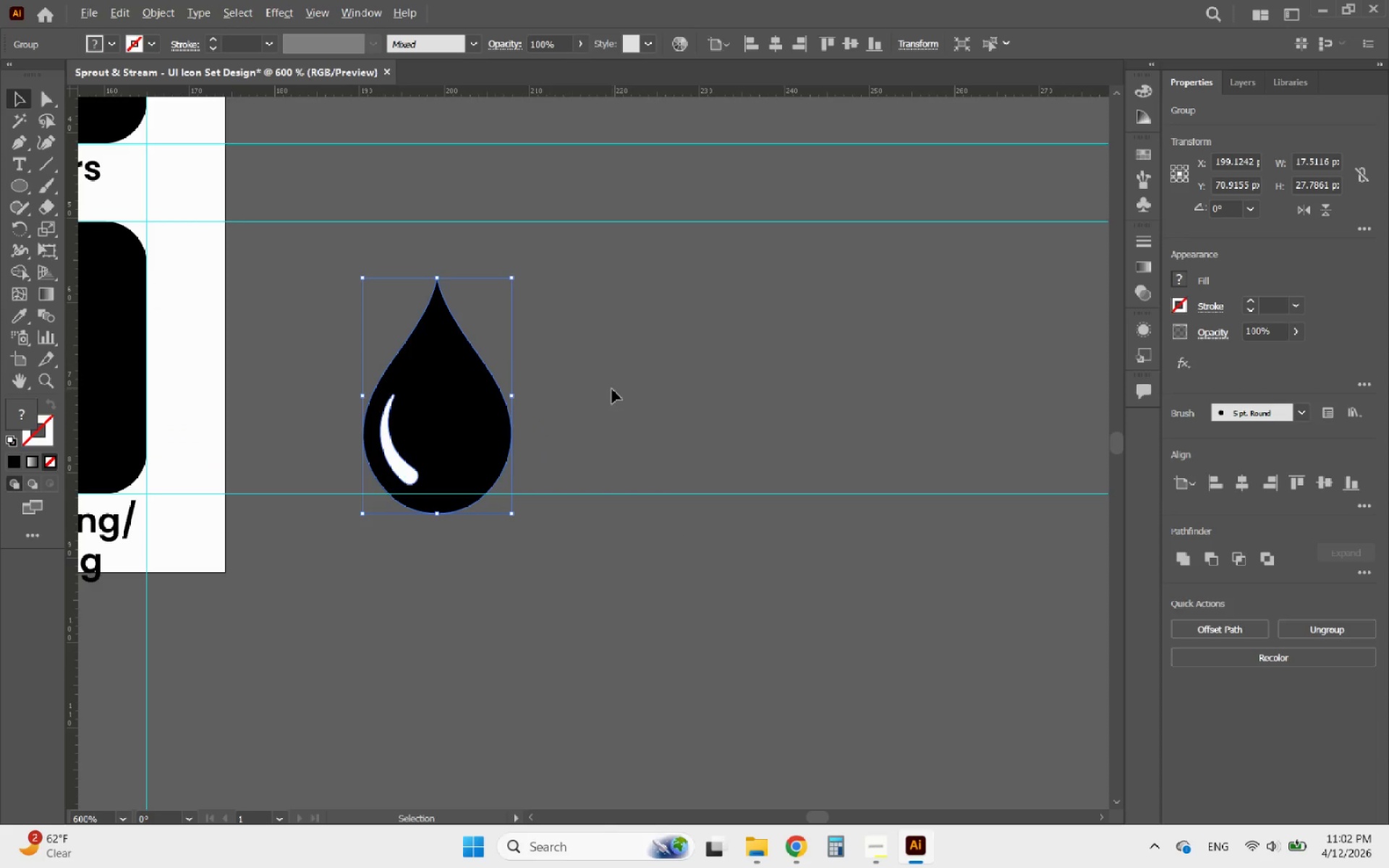 
left_click([611, 389])
 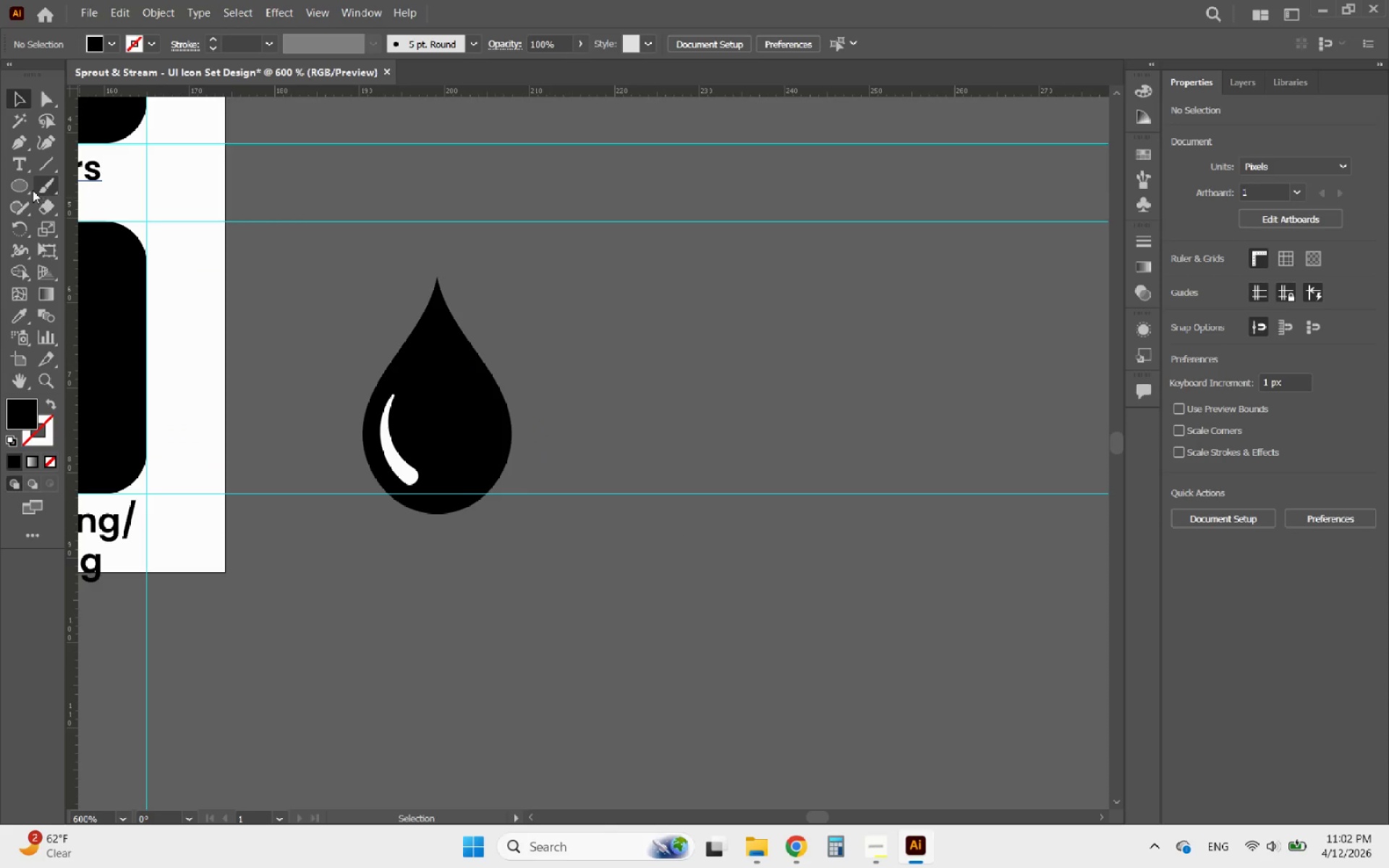 
right_click([25, 189])
 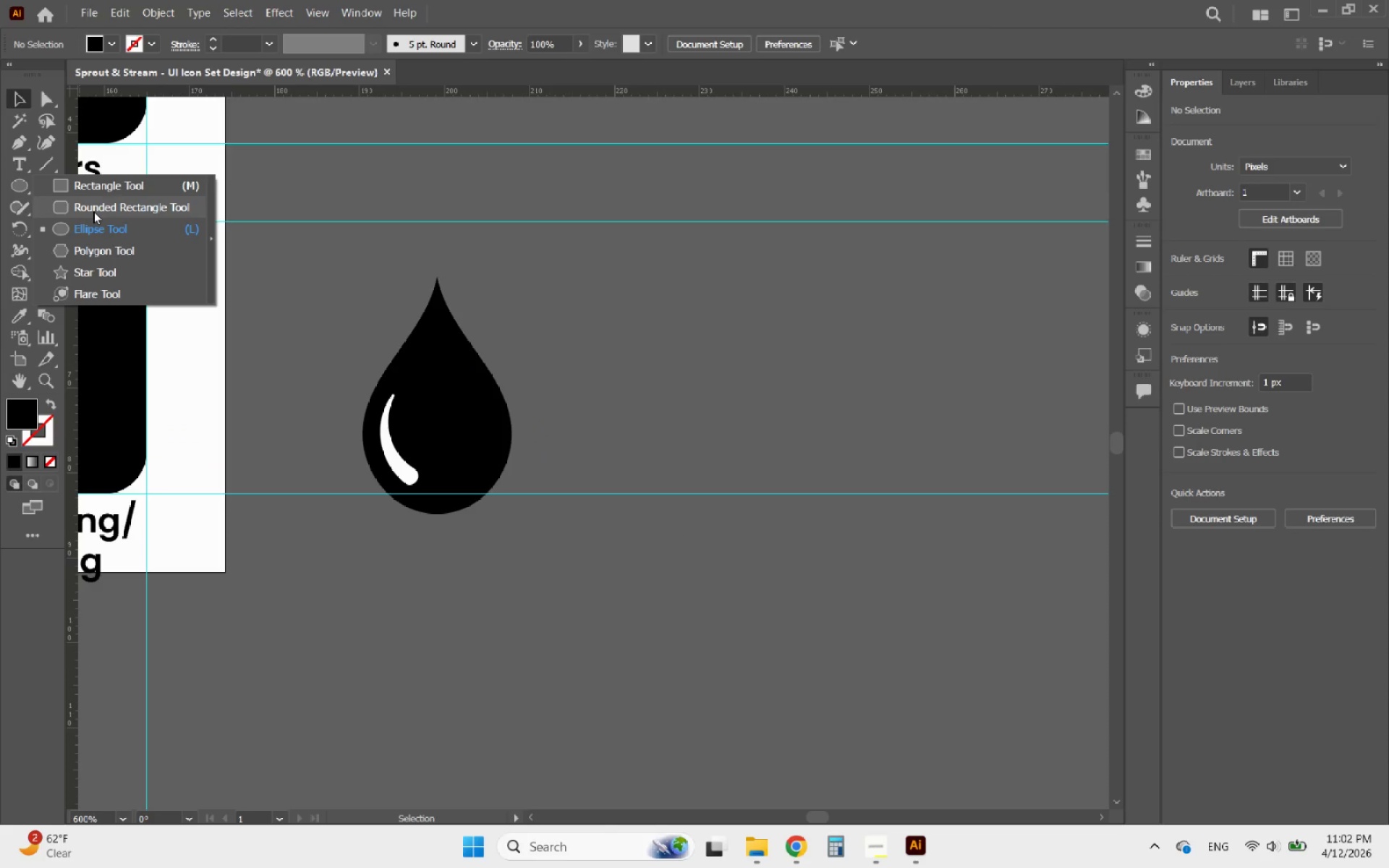 
left_click([111, 180])
 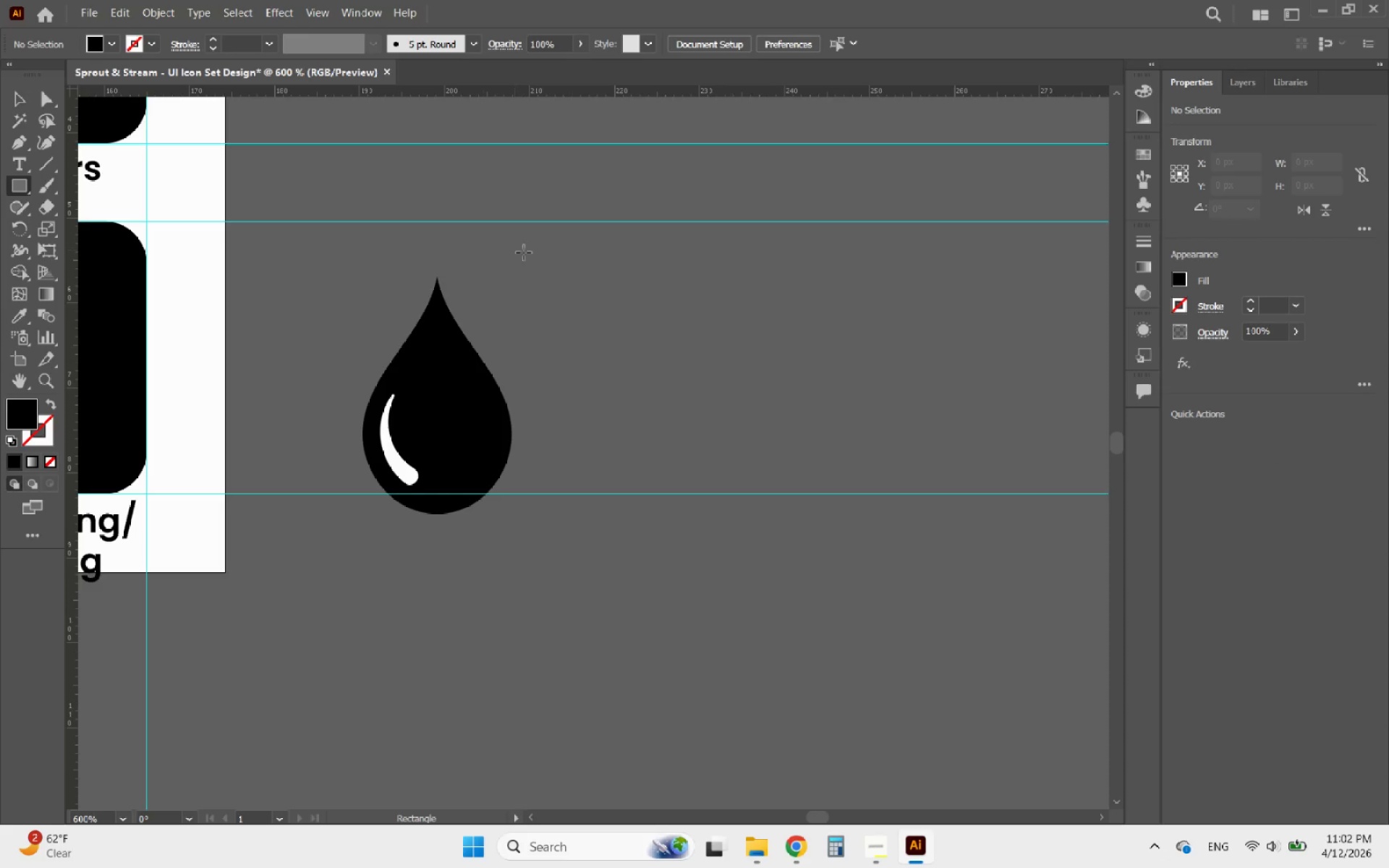 
left_click_drag(start_coordinate=[530, 252], to_coordinate=[723, 484])
 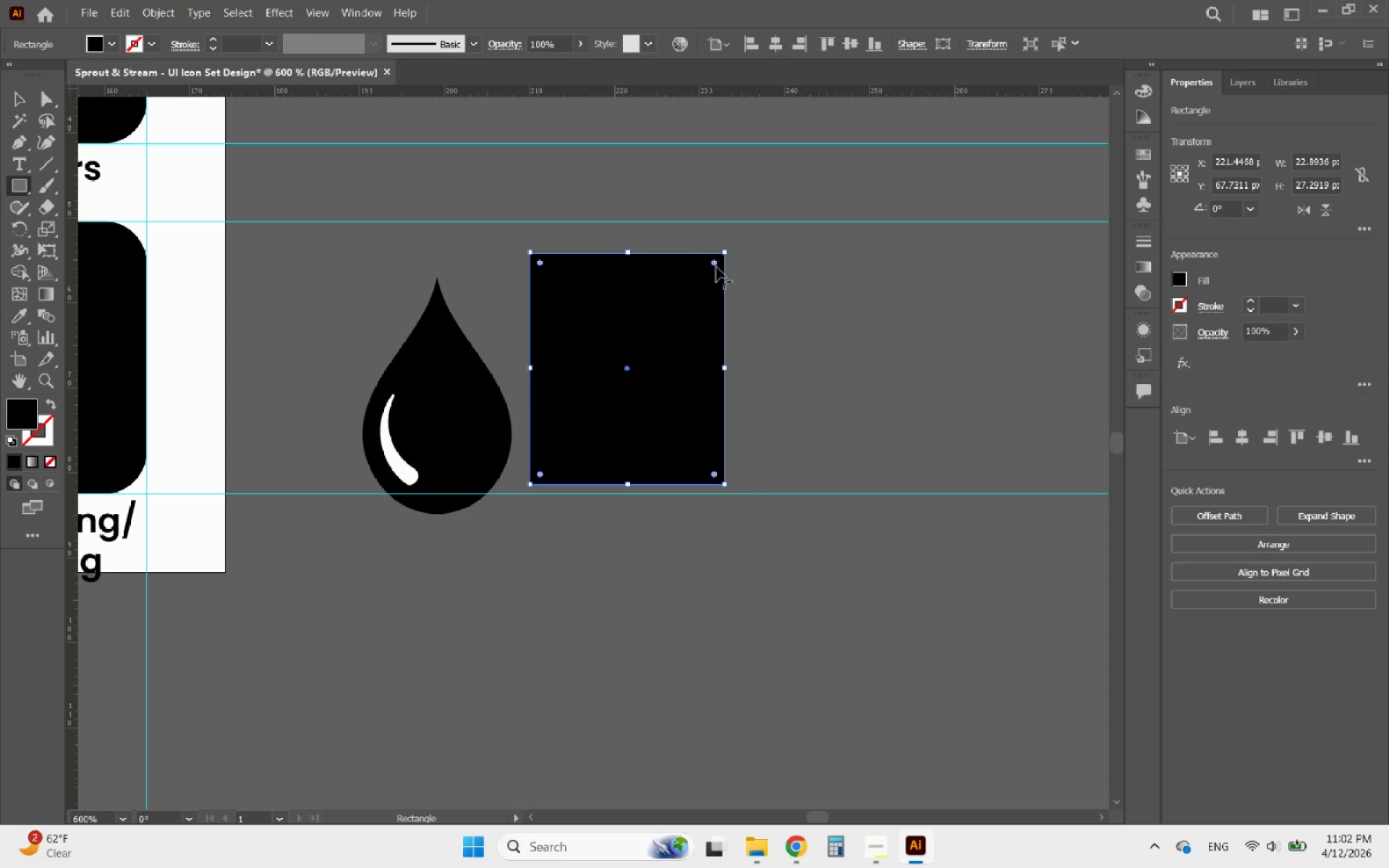 
left_click_drag(start_coordinate=[716, 265], to_coordinate=[593, 362])
 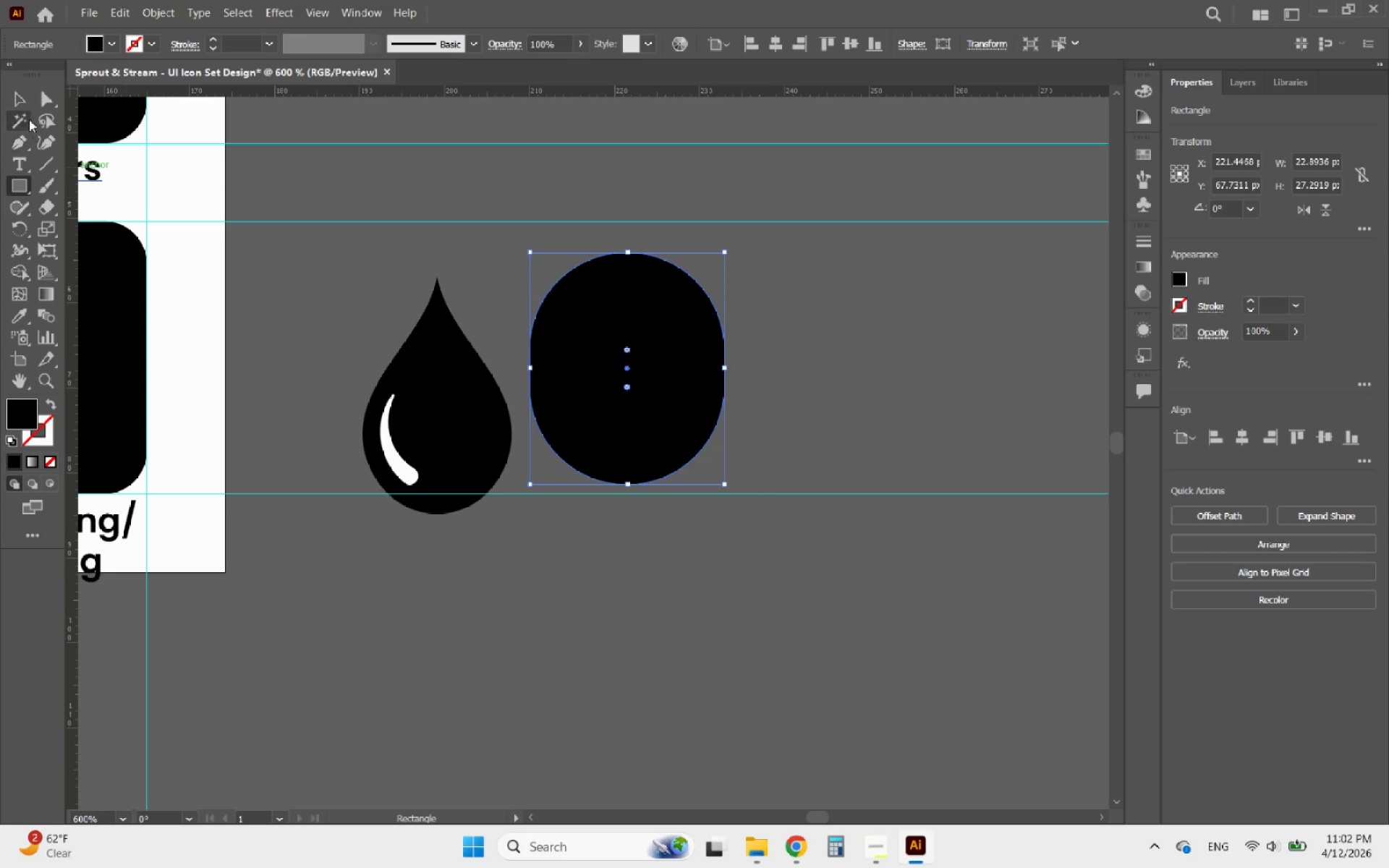 
left_click([12, 98])
 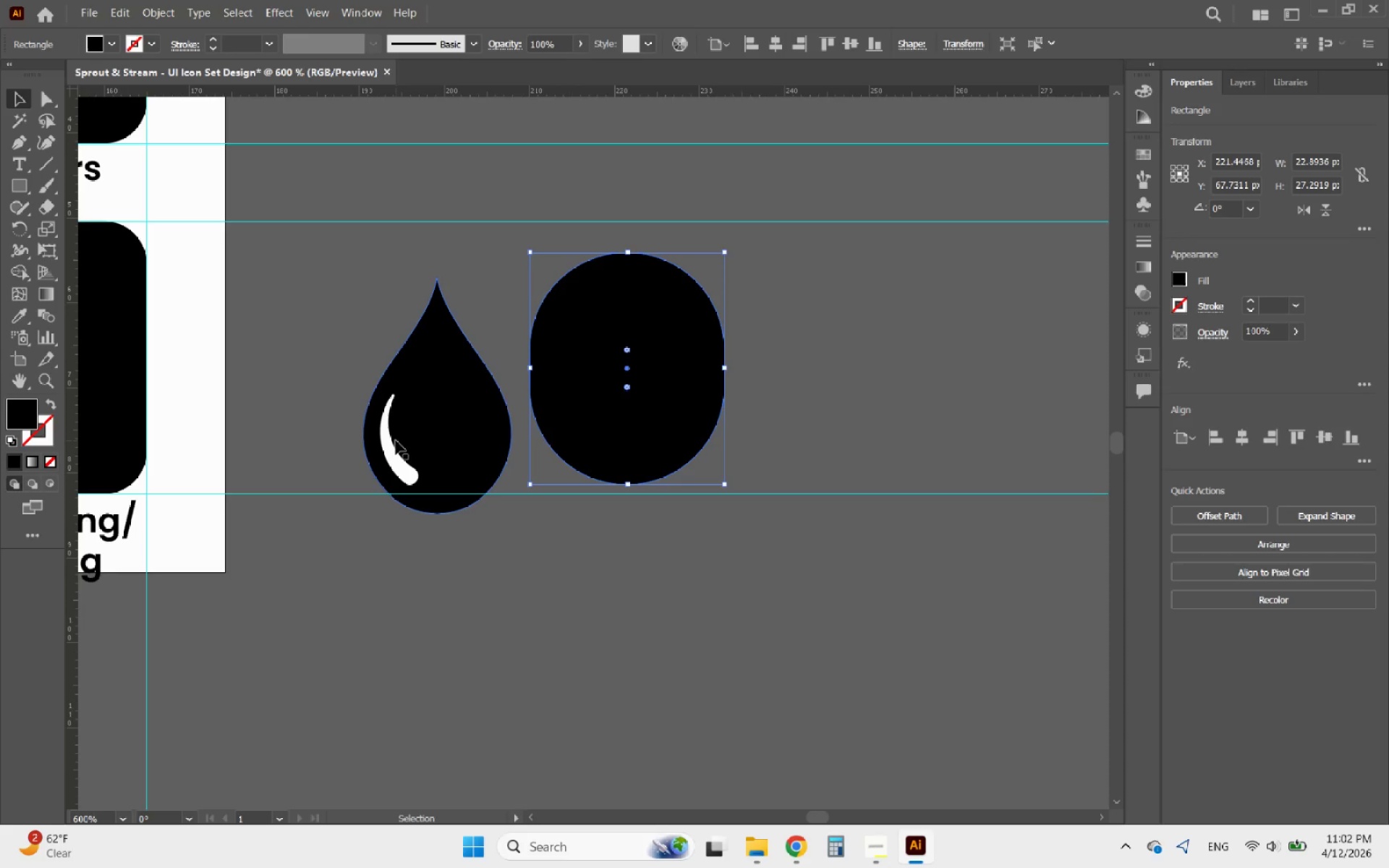 
left_click([386, 446])
 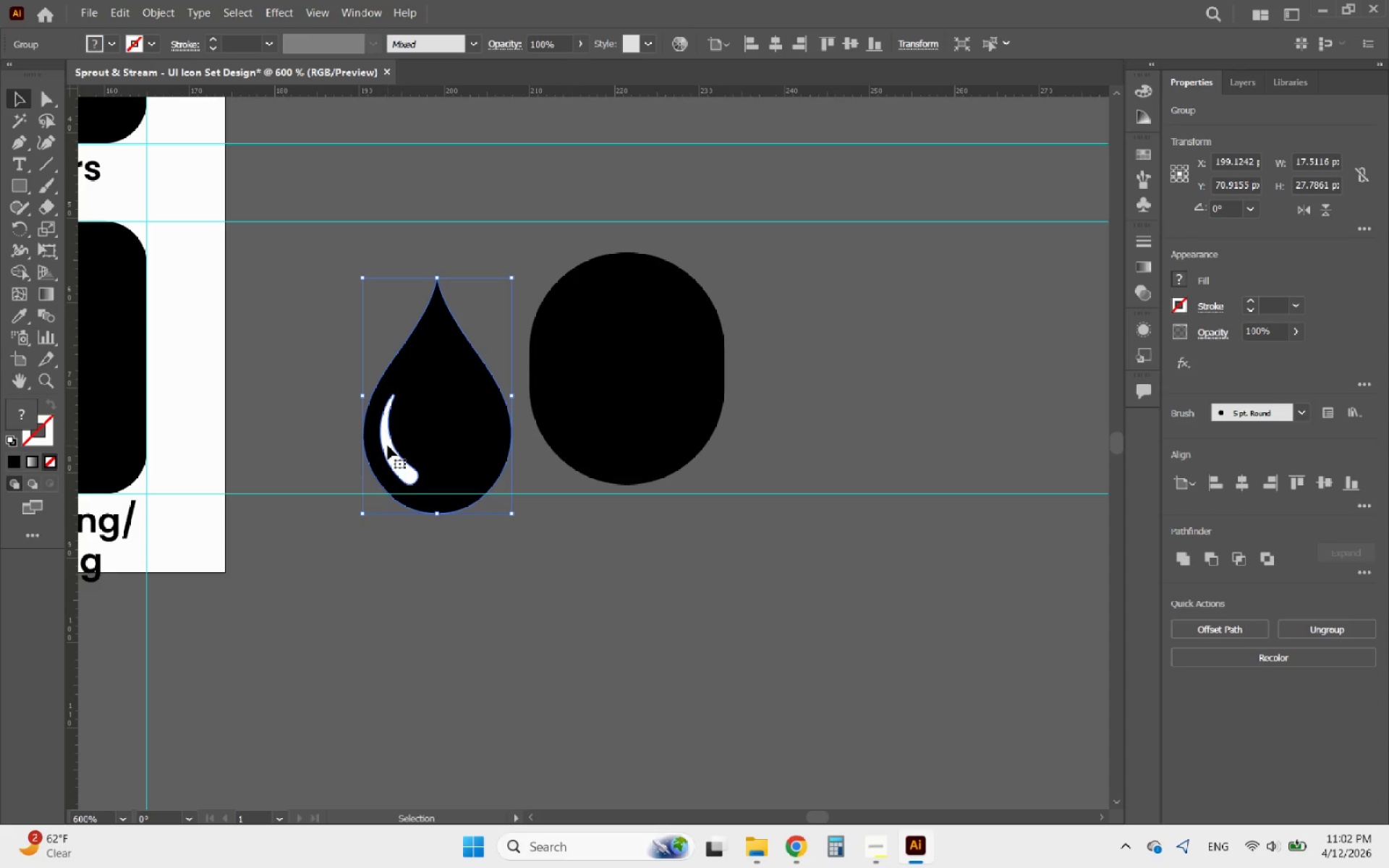 
double_click([388, 446])
 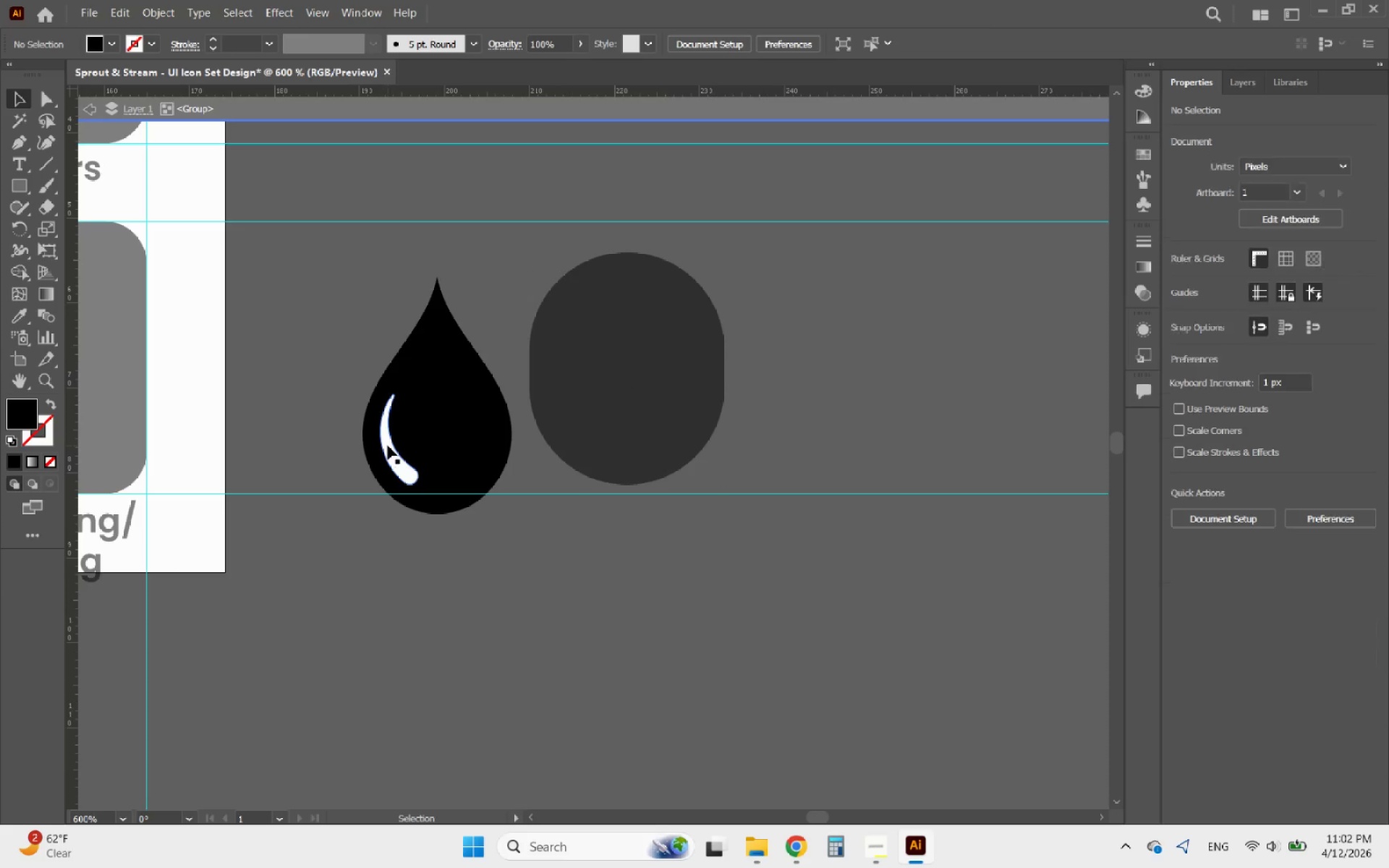 
triple_click([388, 446])
 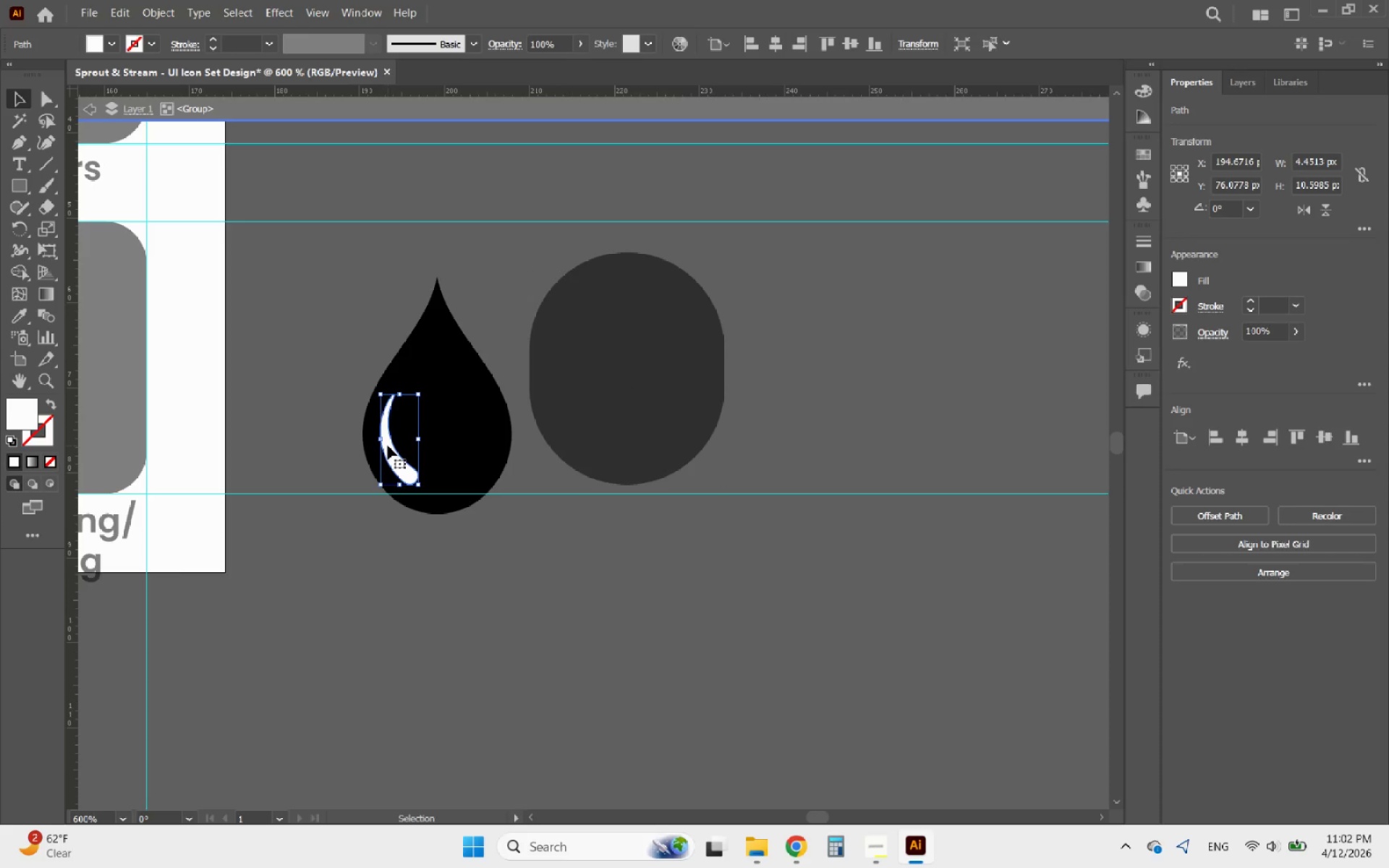 
key(Delete)
 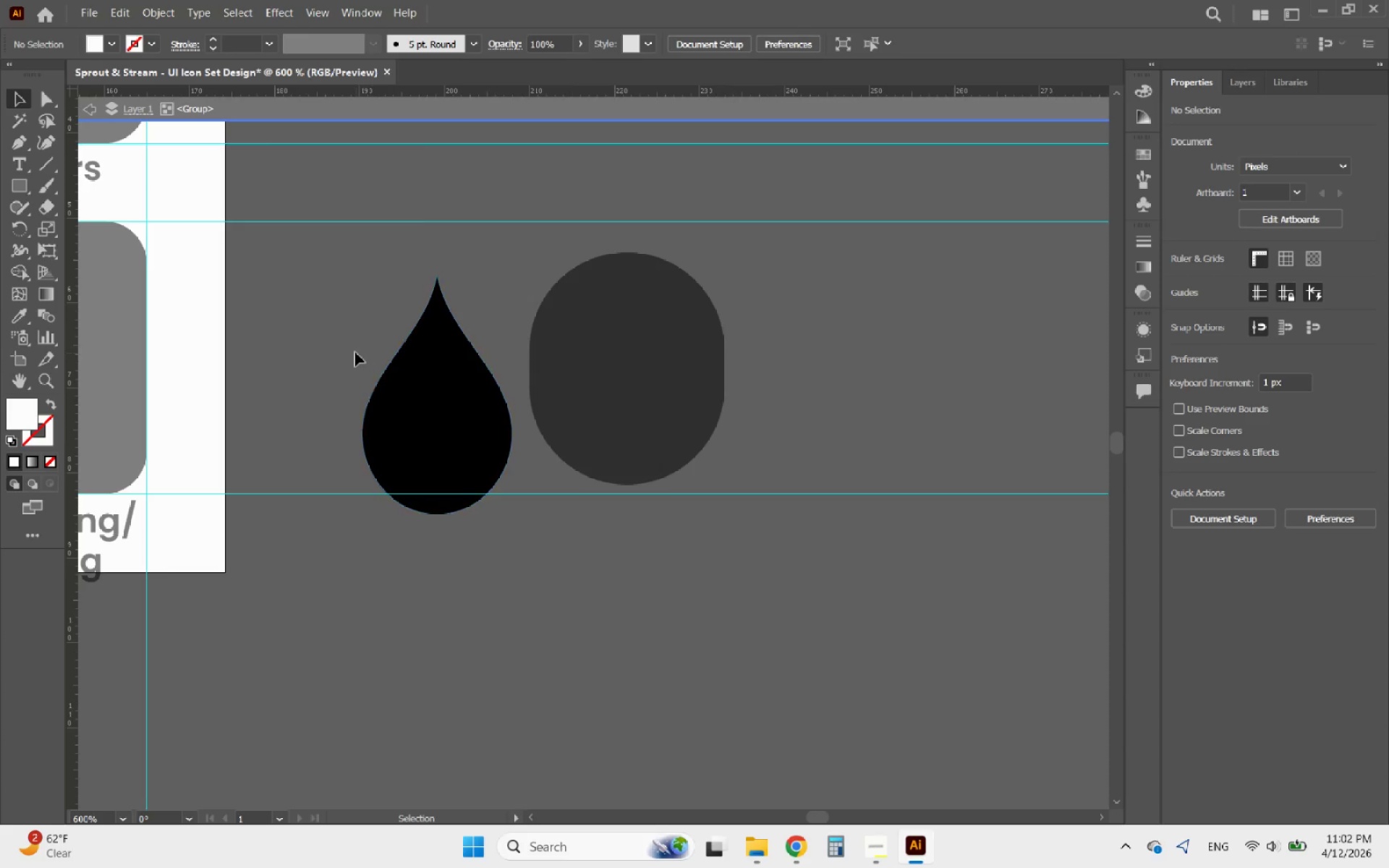 
double_click([354, 352])
 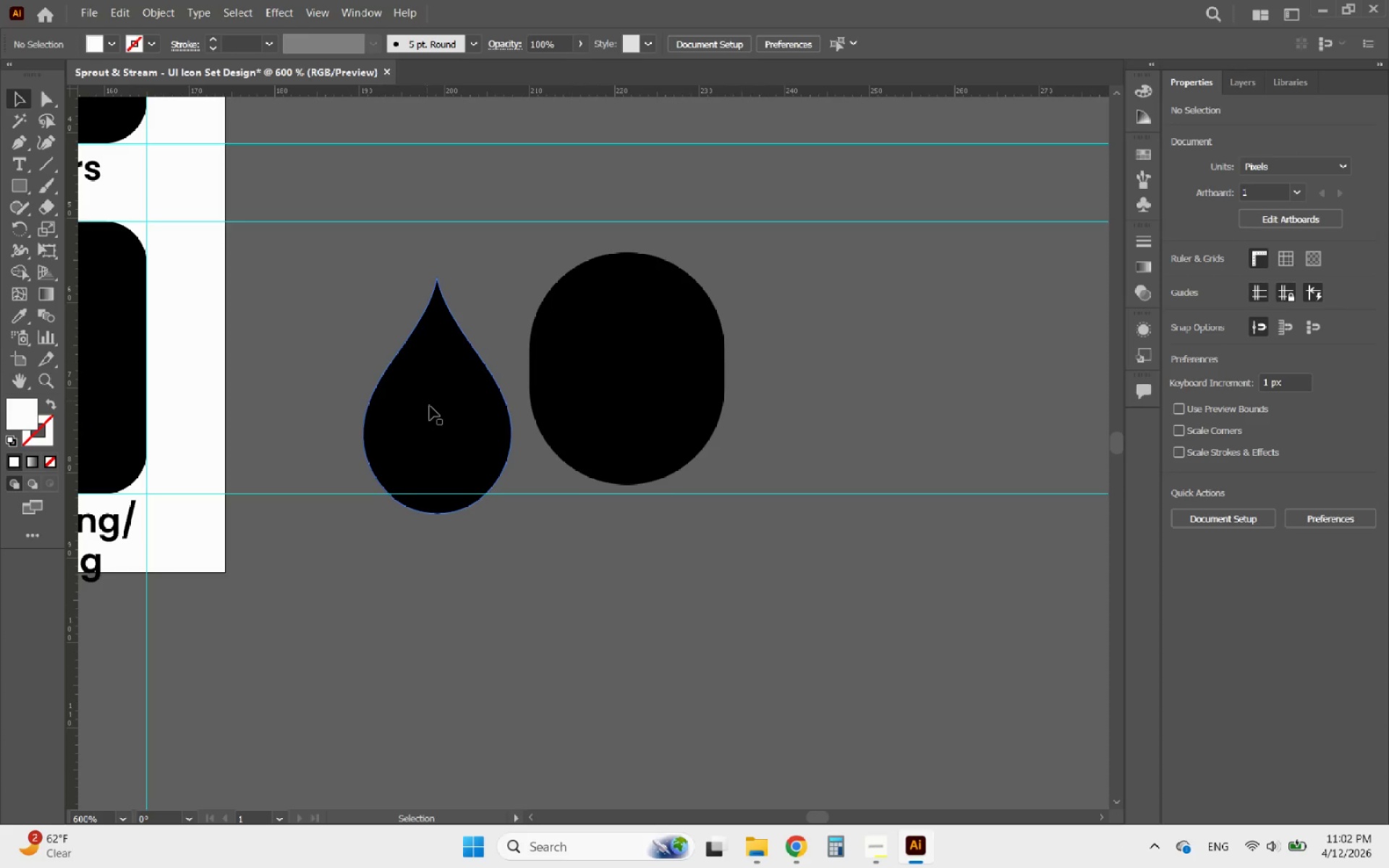 
triple_click([436, 409])
 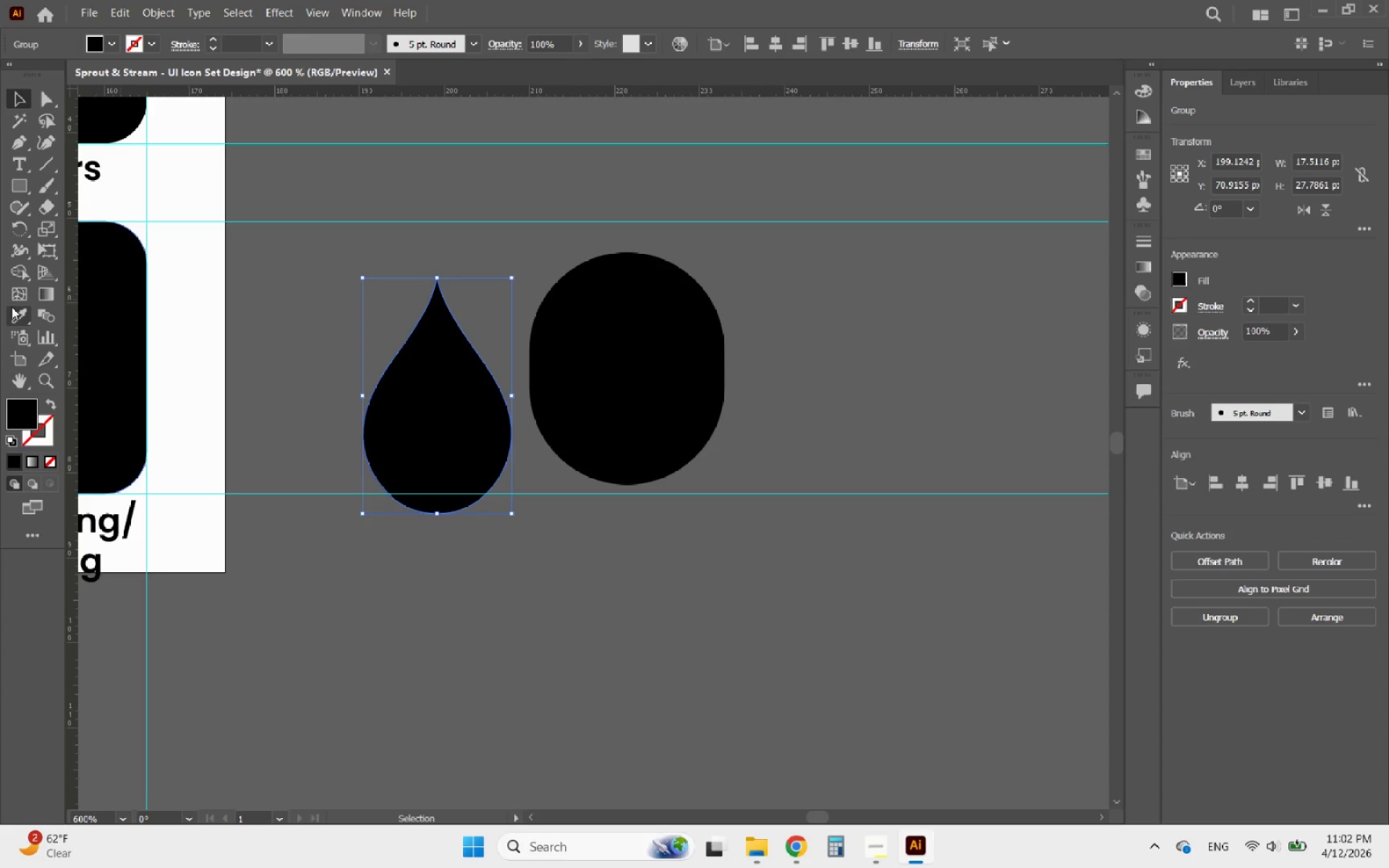 
left_click([17, 309])
 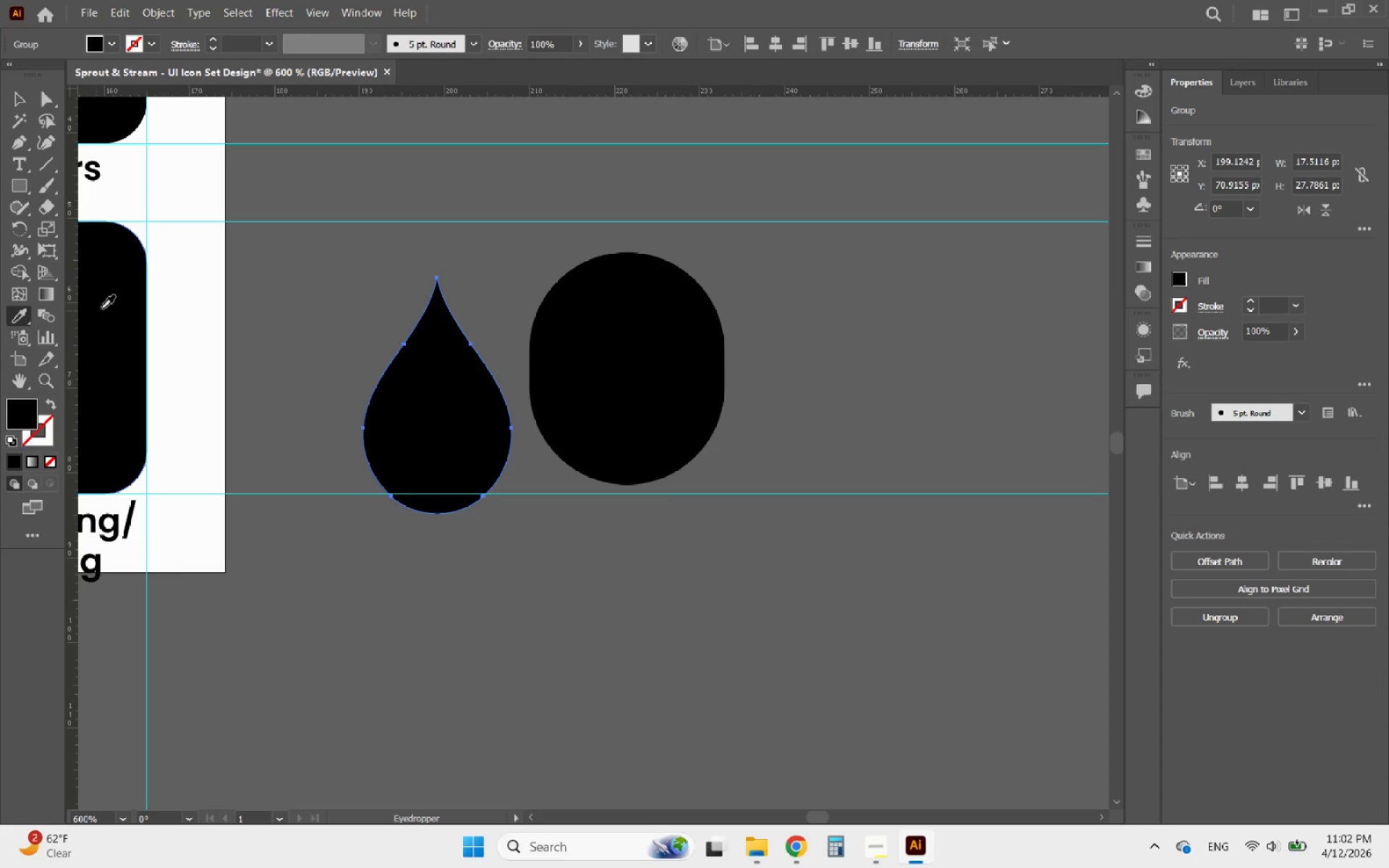 
left_click([115, 304])
 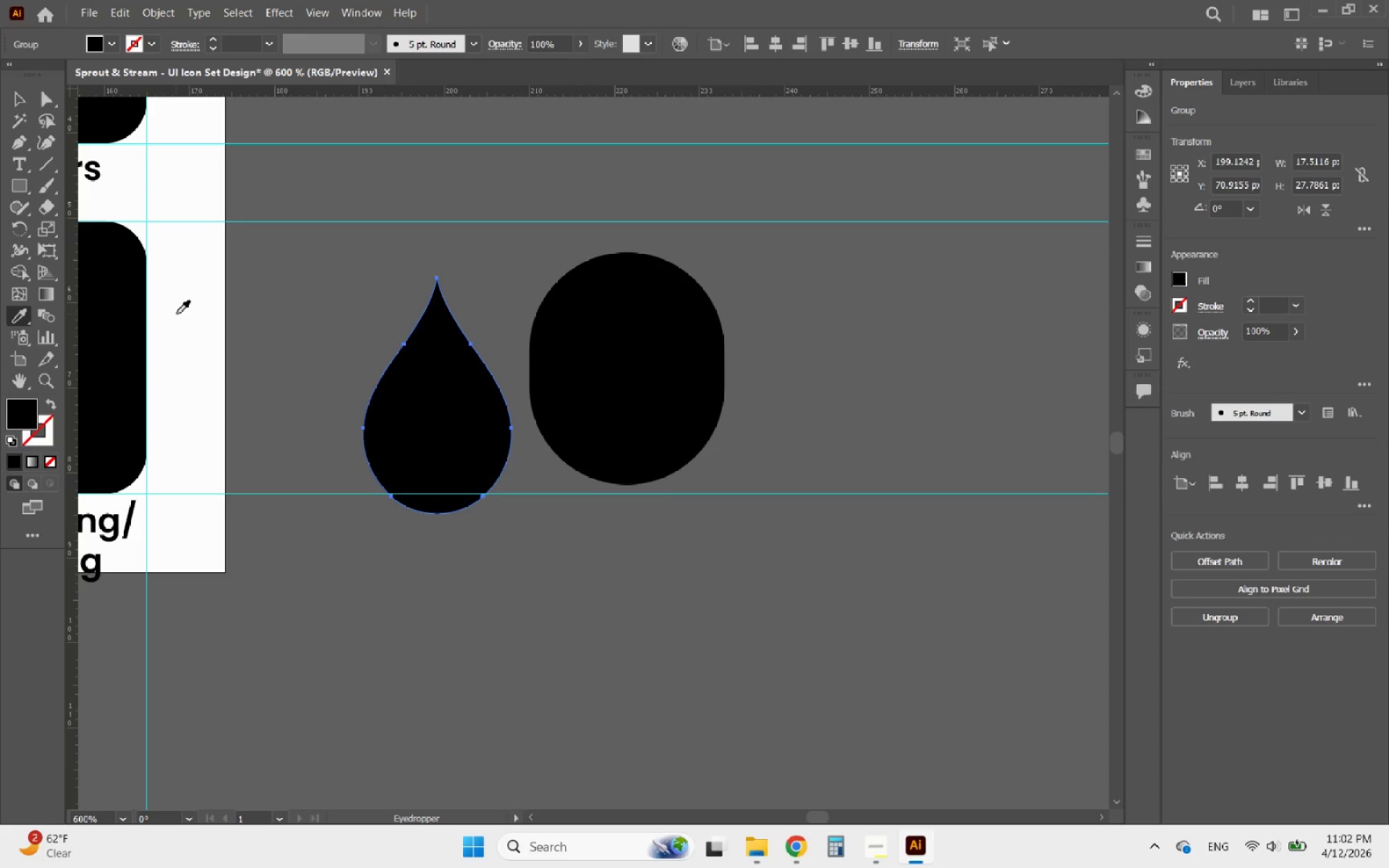 
left_click([178, 315])
 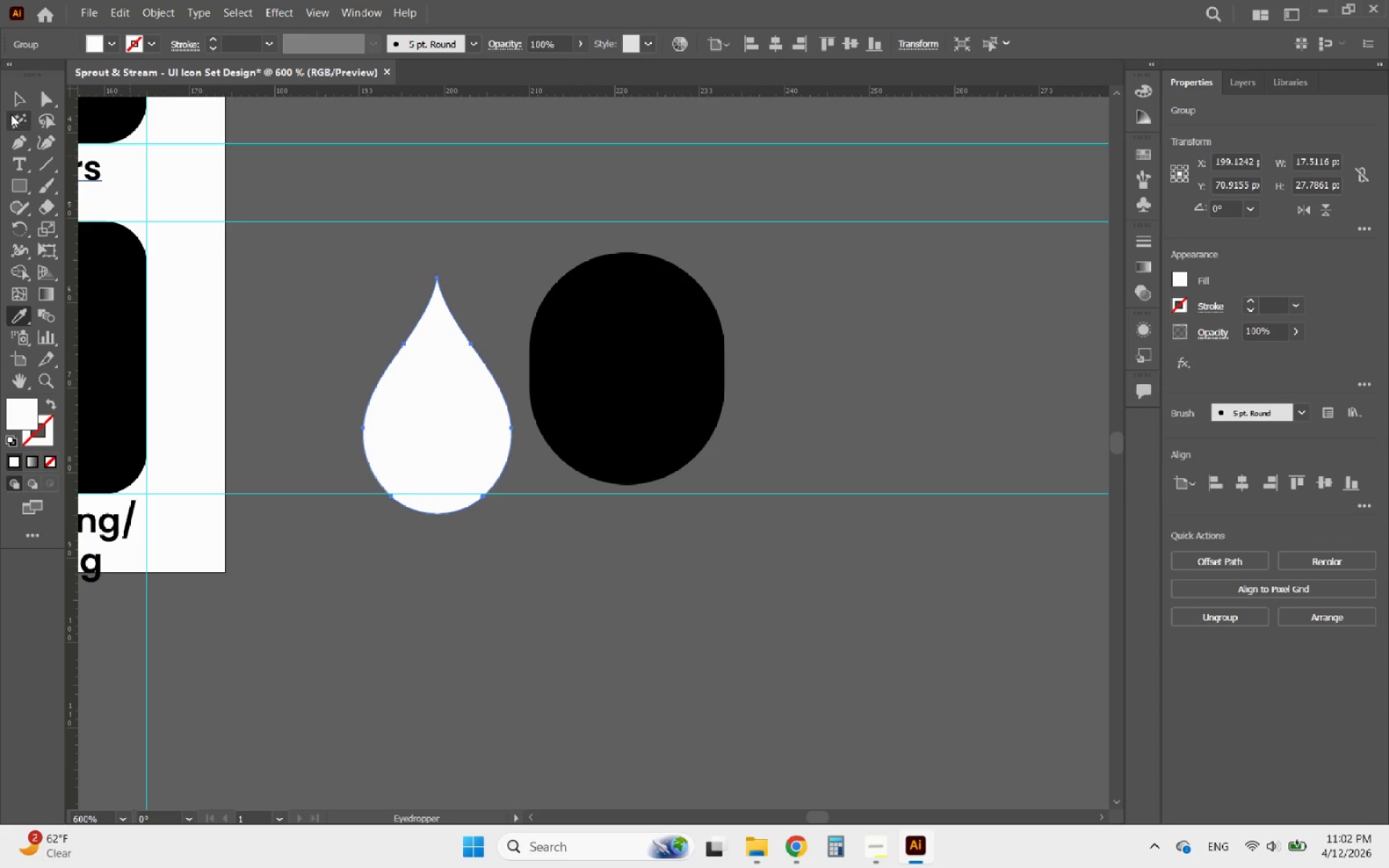 
left_click([18, 101])
 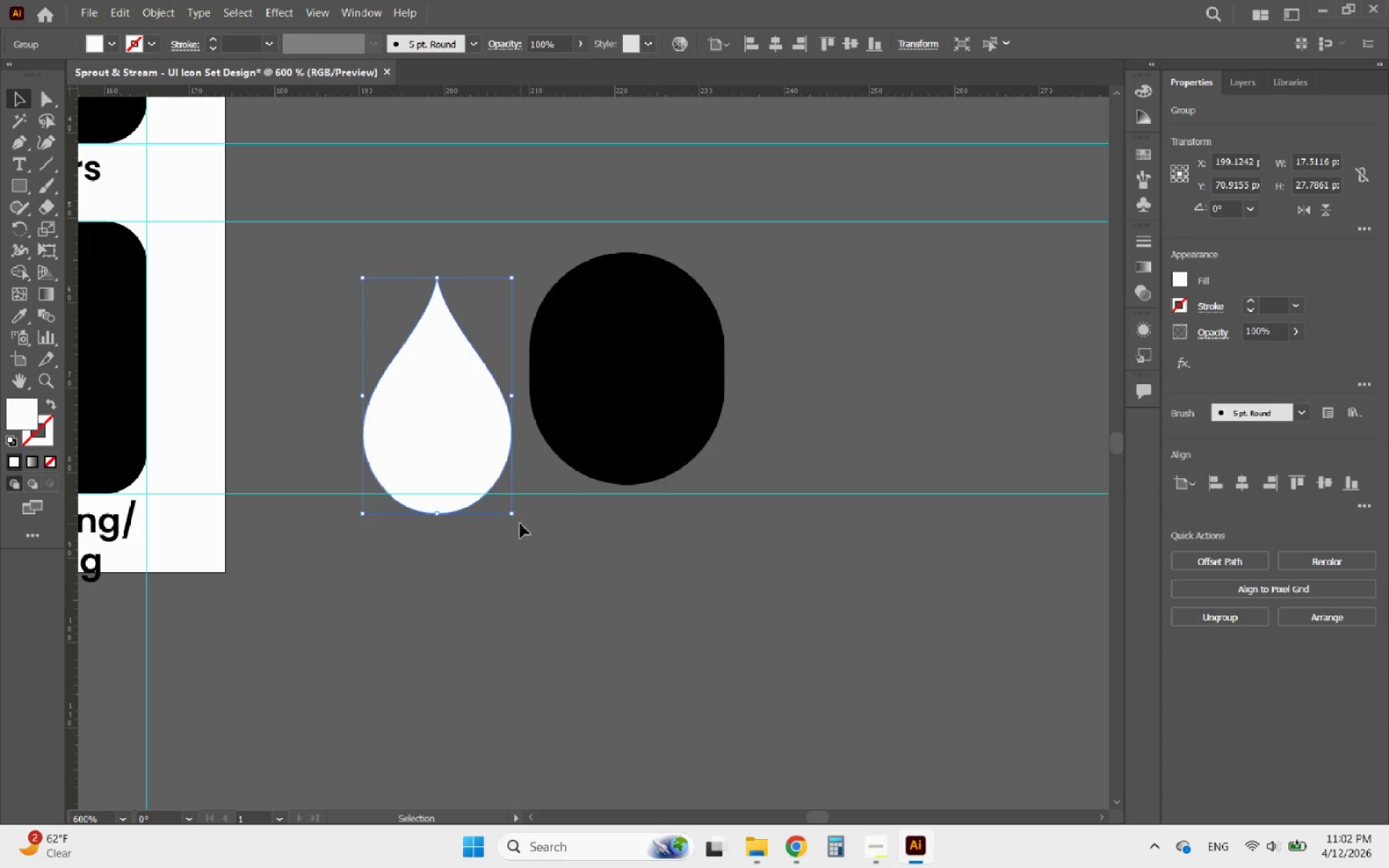 
left_click_drag(start_coordinate=[519, 516], to_coordinate=[613, 453])
 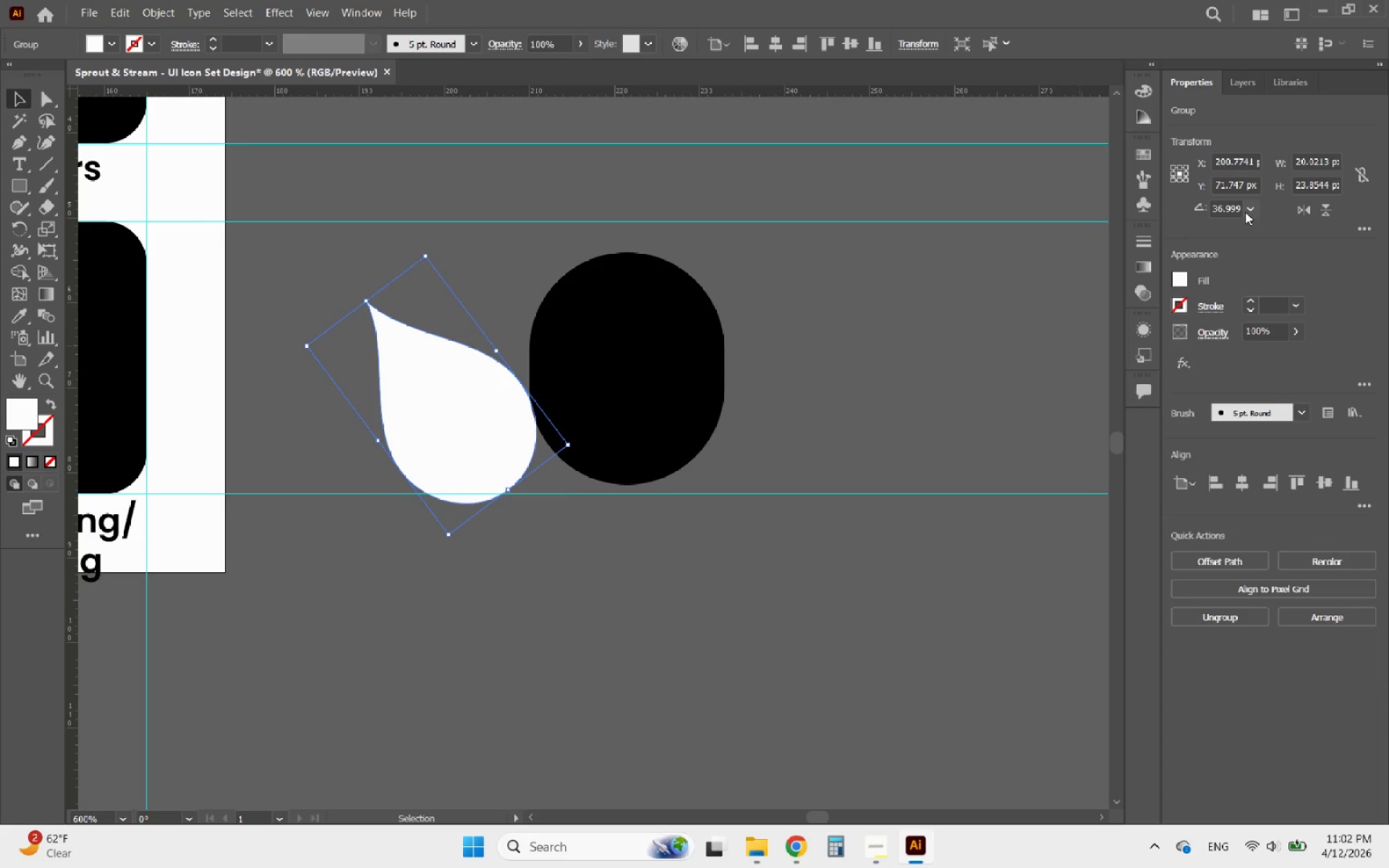 
left_click([1244, 212])
 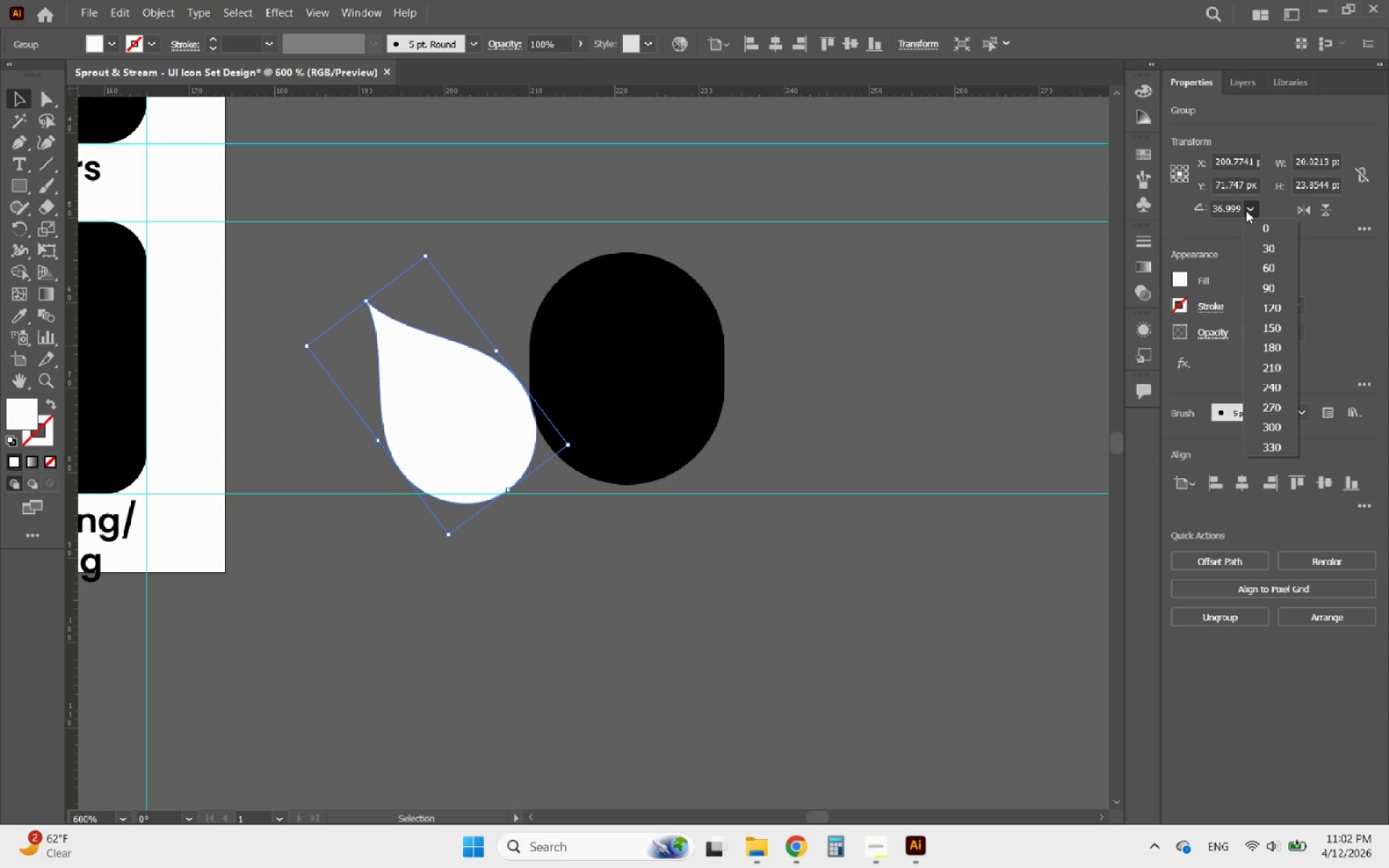 
left_click([1246, 210])
 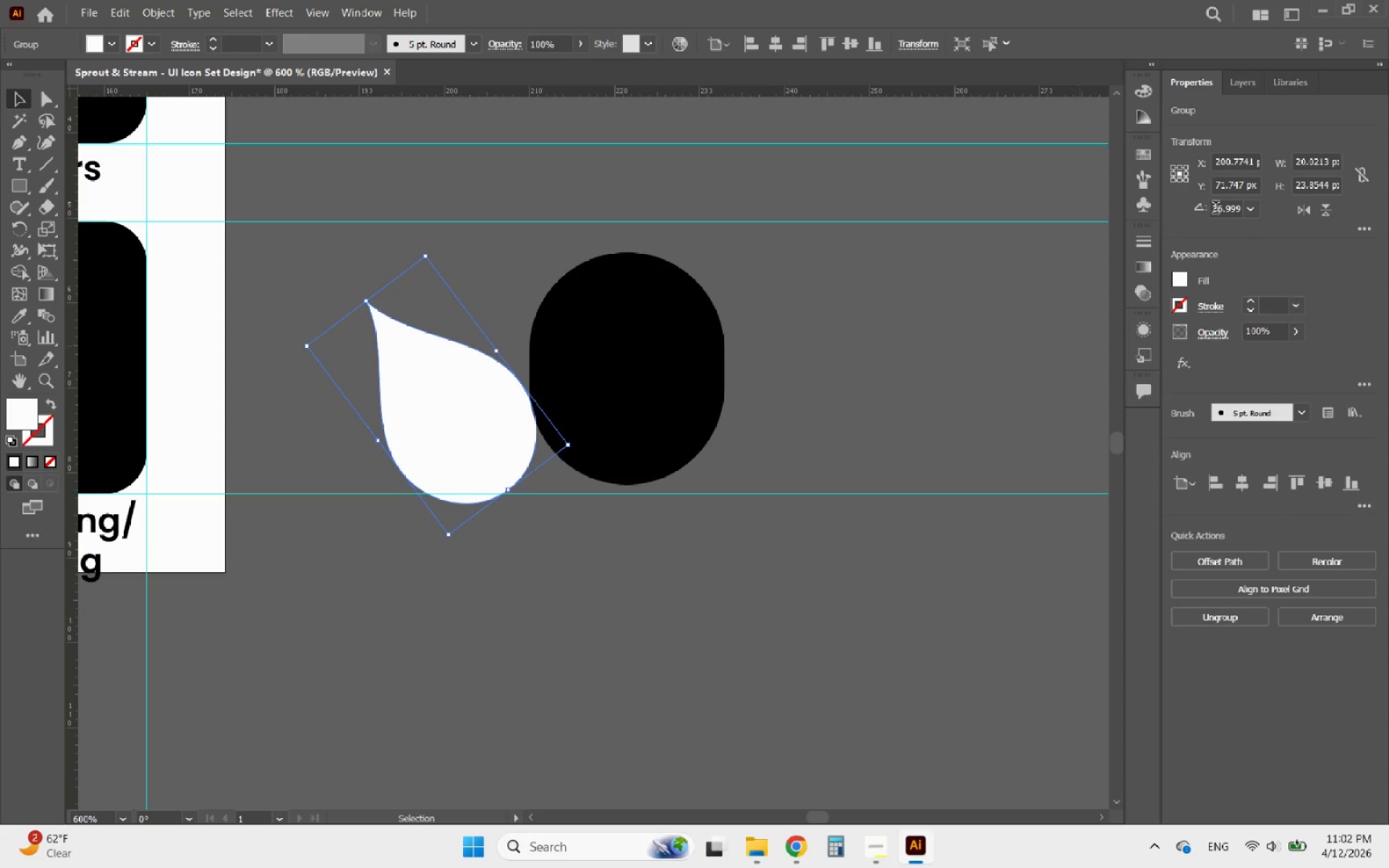 
left_click_drag(start_coordinate=[1215, 209], to_coordinate=[1305, 211])
 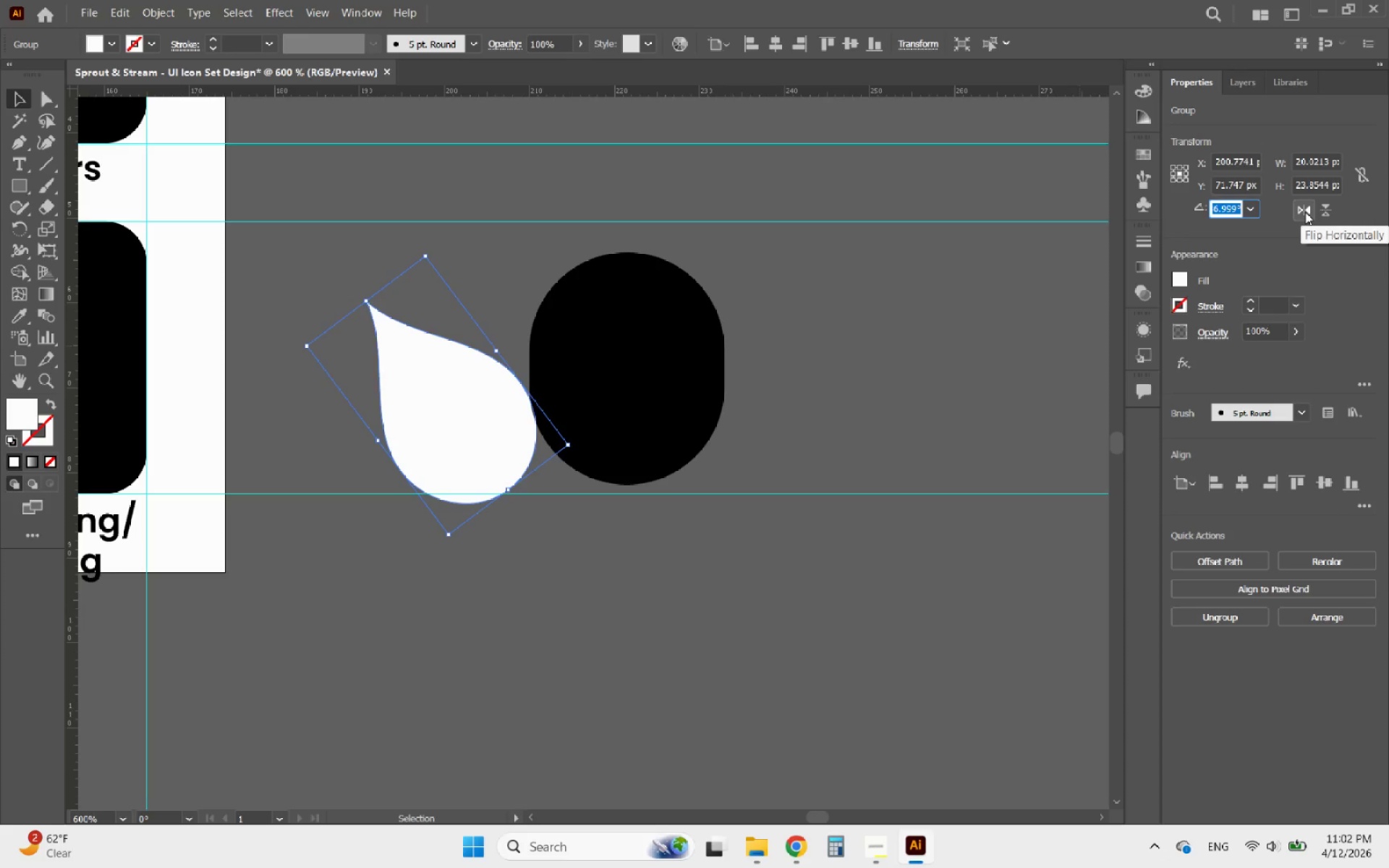 
type(45)
 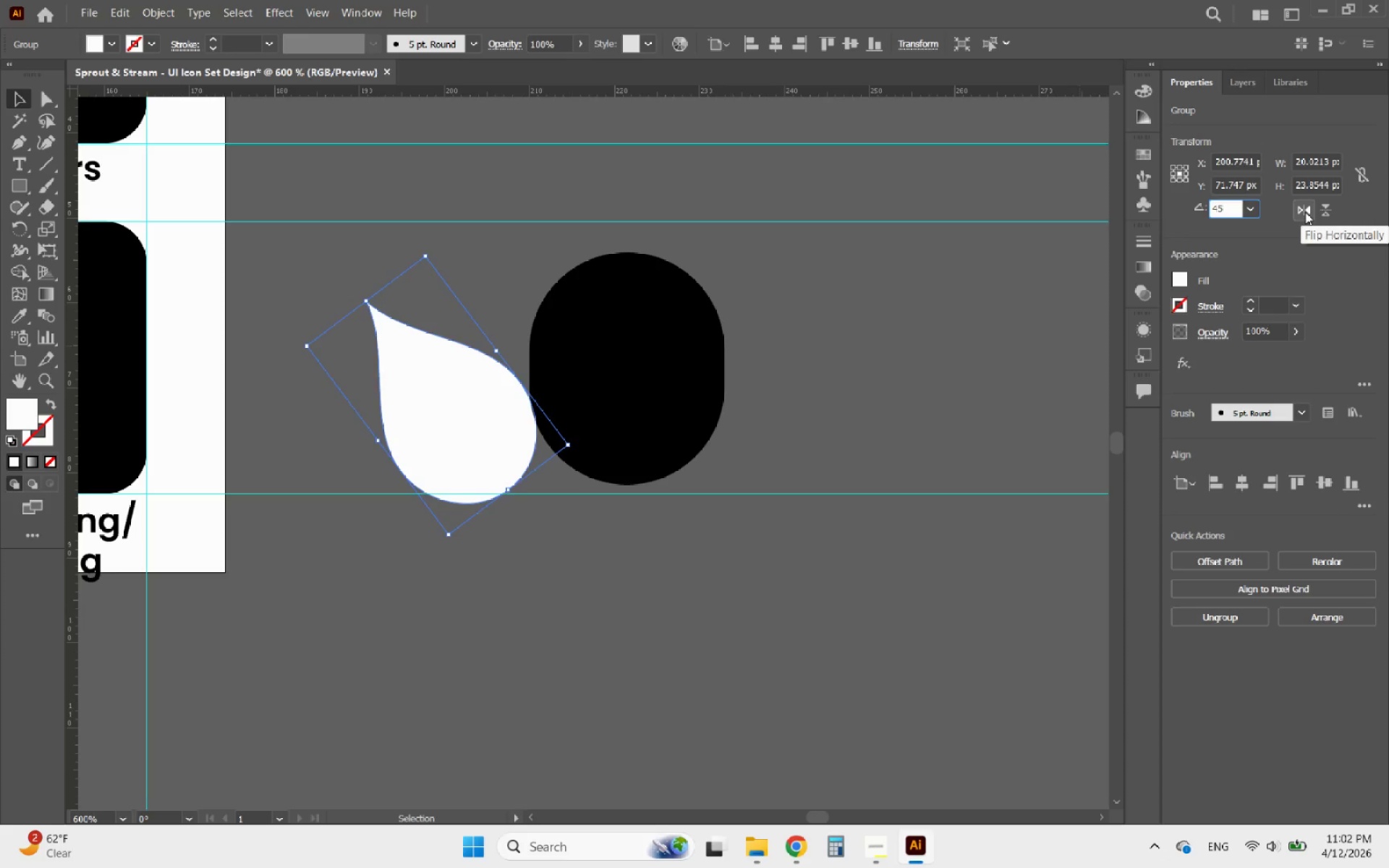 
key(Enter)
 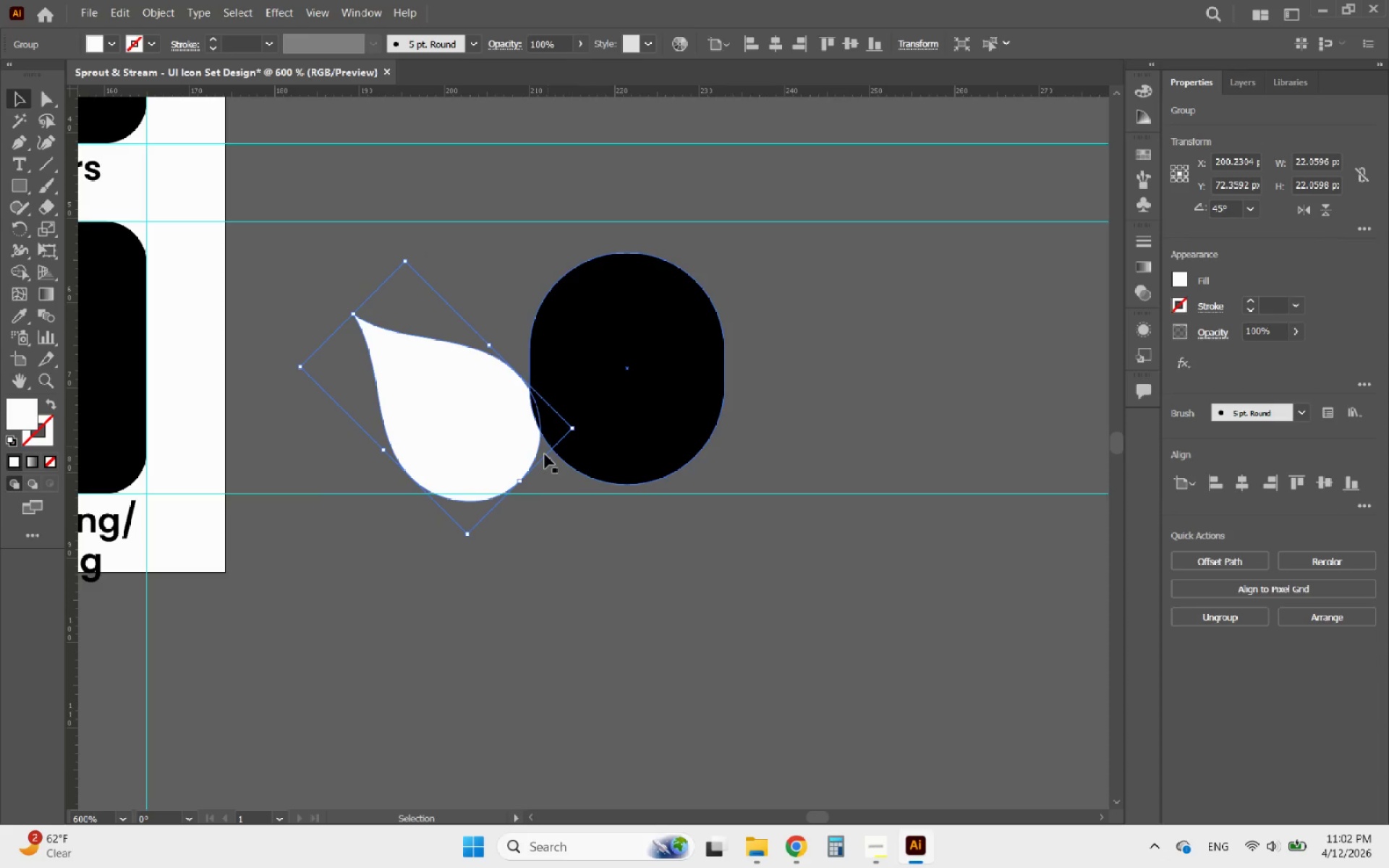 
hold_key(key=ShiftLeft, duration=2.38)
left_click_drag(start_coordinate=[519, 484], to_coordinate=[394, 359])
 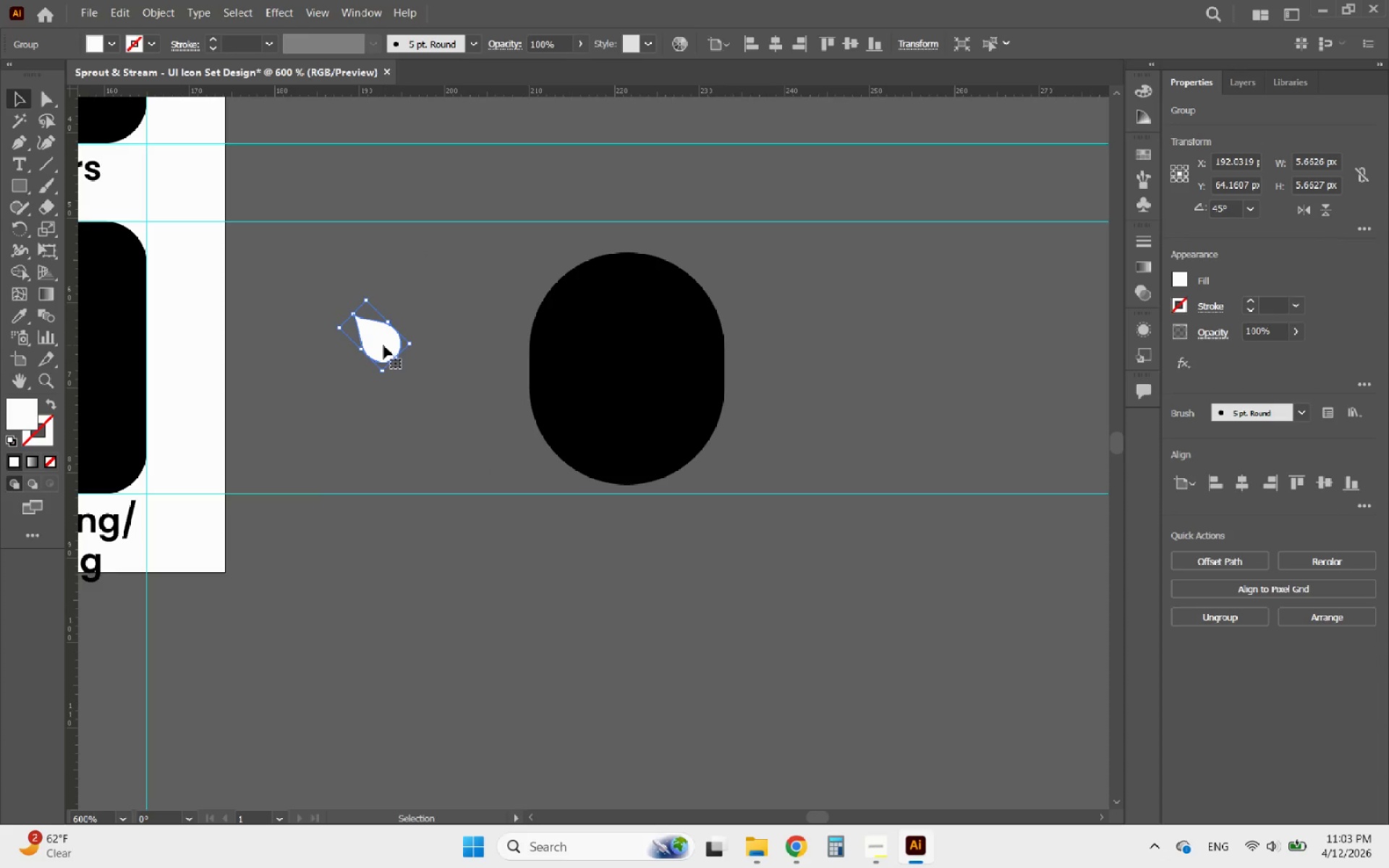 
left_click_drag(start_coordinate=[383, 345], to_coordinate=[670, 441])
 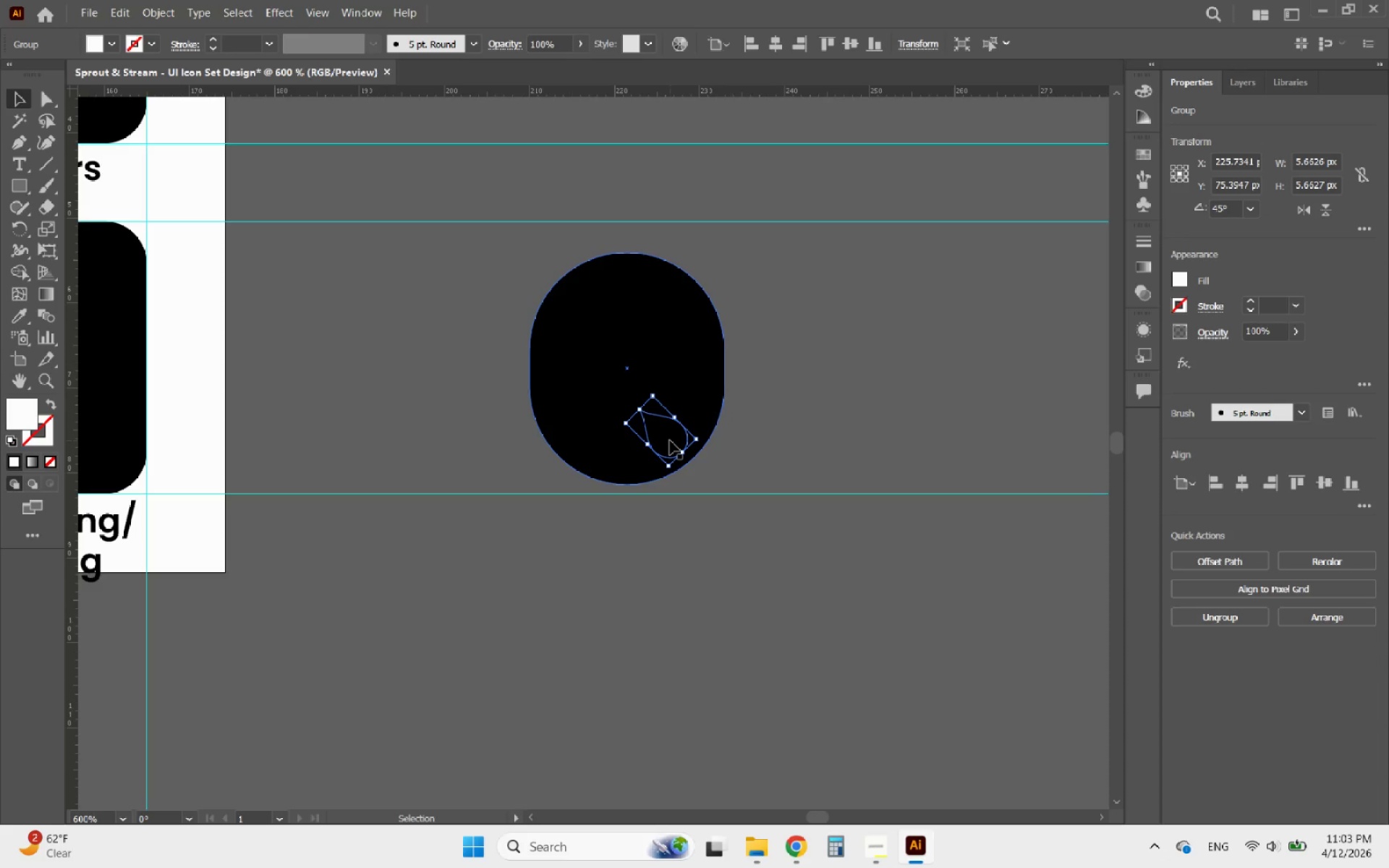 
right_click([670, 441])
 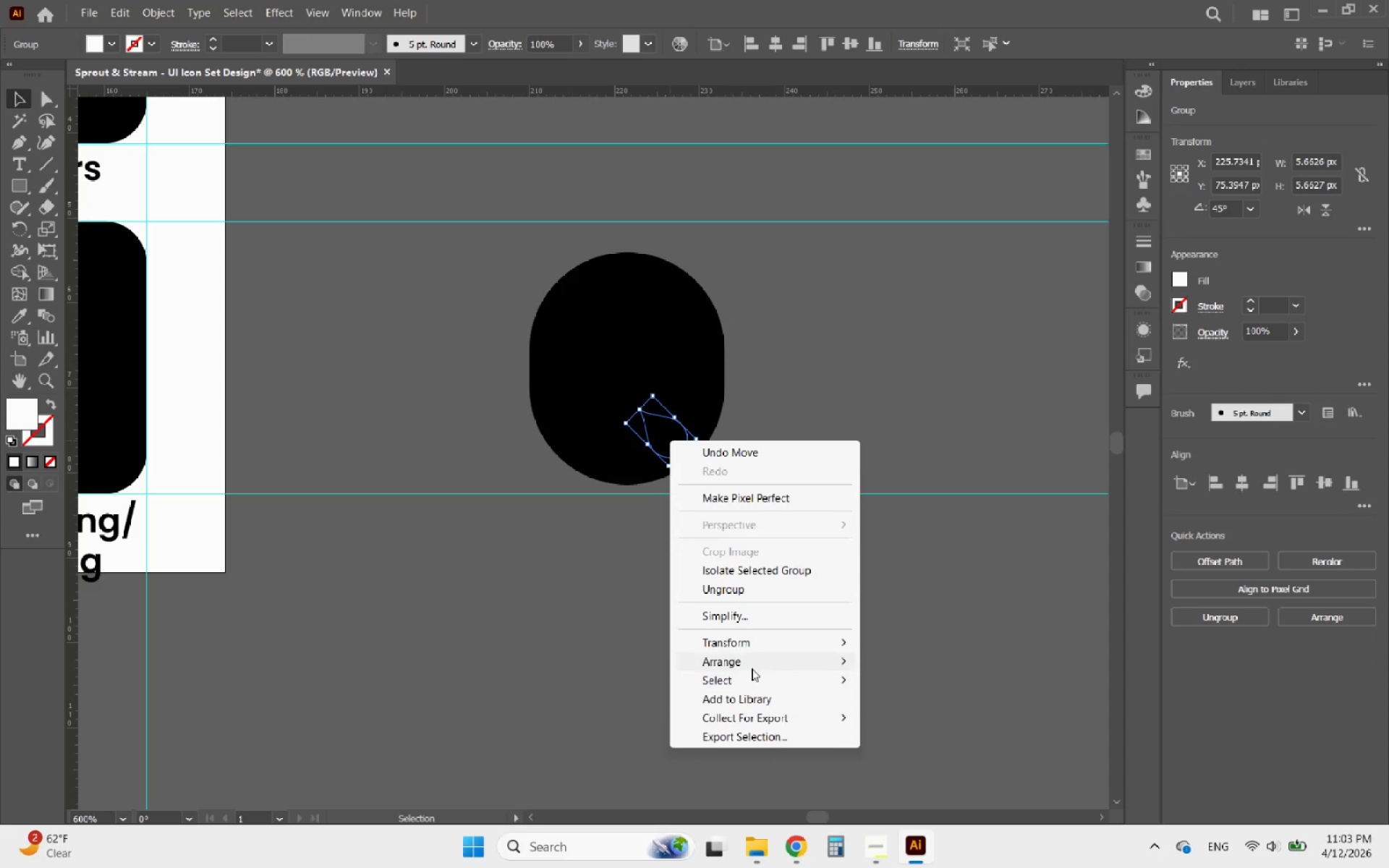 
left_click([736, 663])
 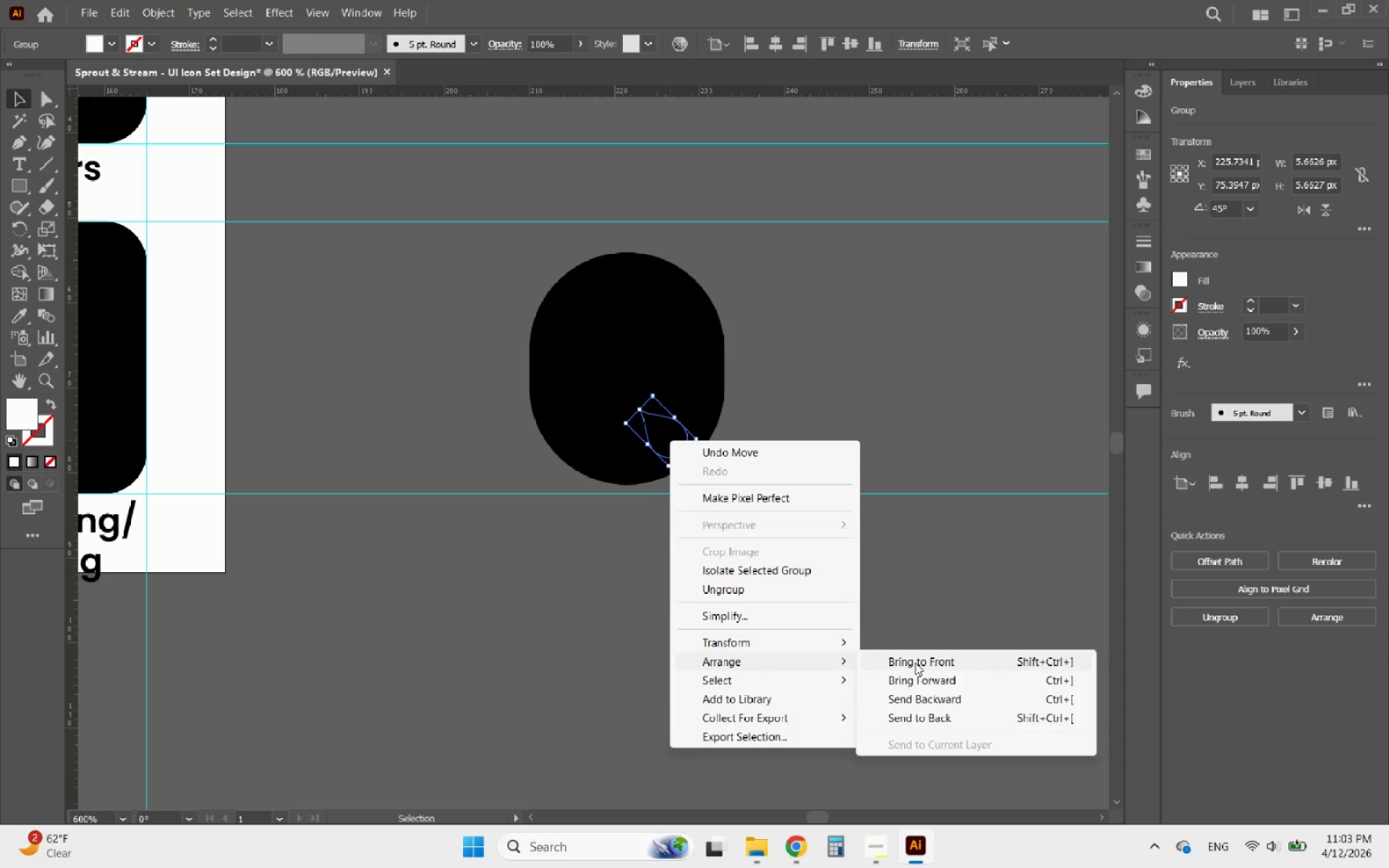 
left_click([915, 663])
 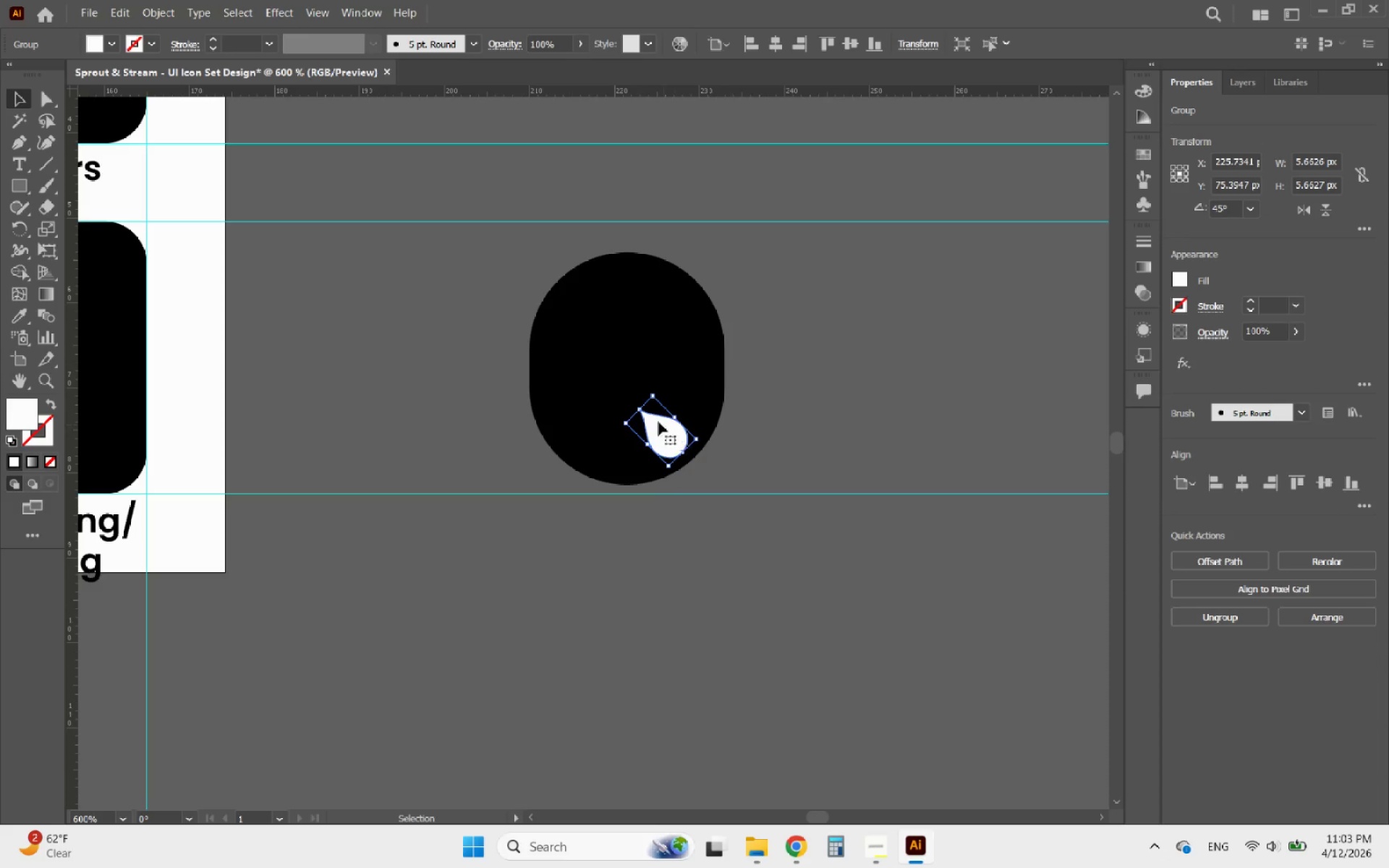 
hold_key(key=ShiftLeft, duration=1.11)
left_click_drag(start_coordinate=[640, 410], to_coordinate=[593, 396])
 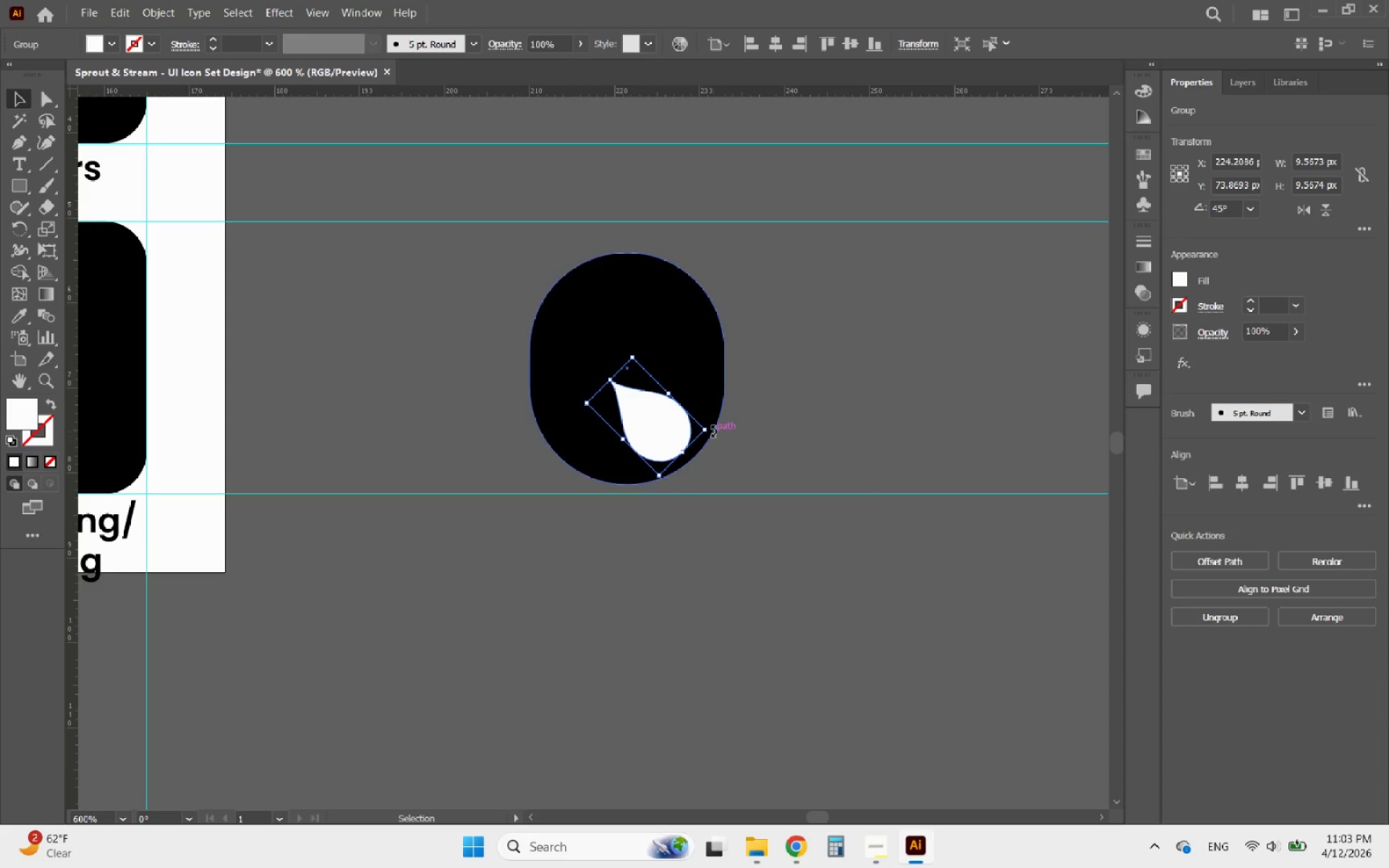 
left_click_drag(start_coordinate=[713, 430], to_coordinate=[713, 417])
 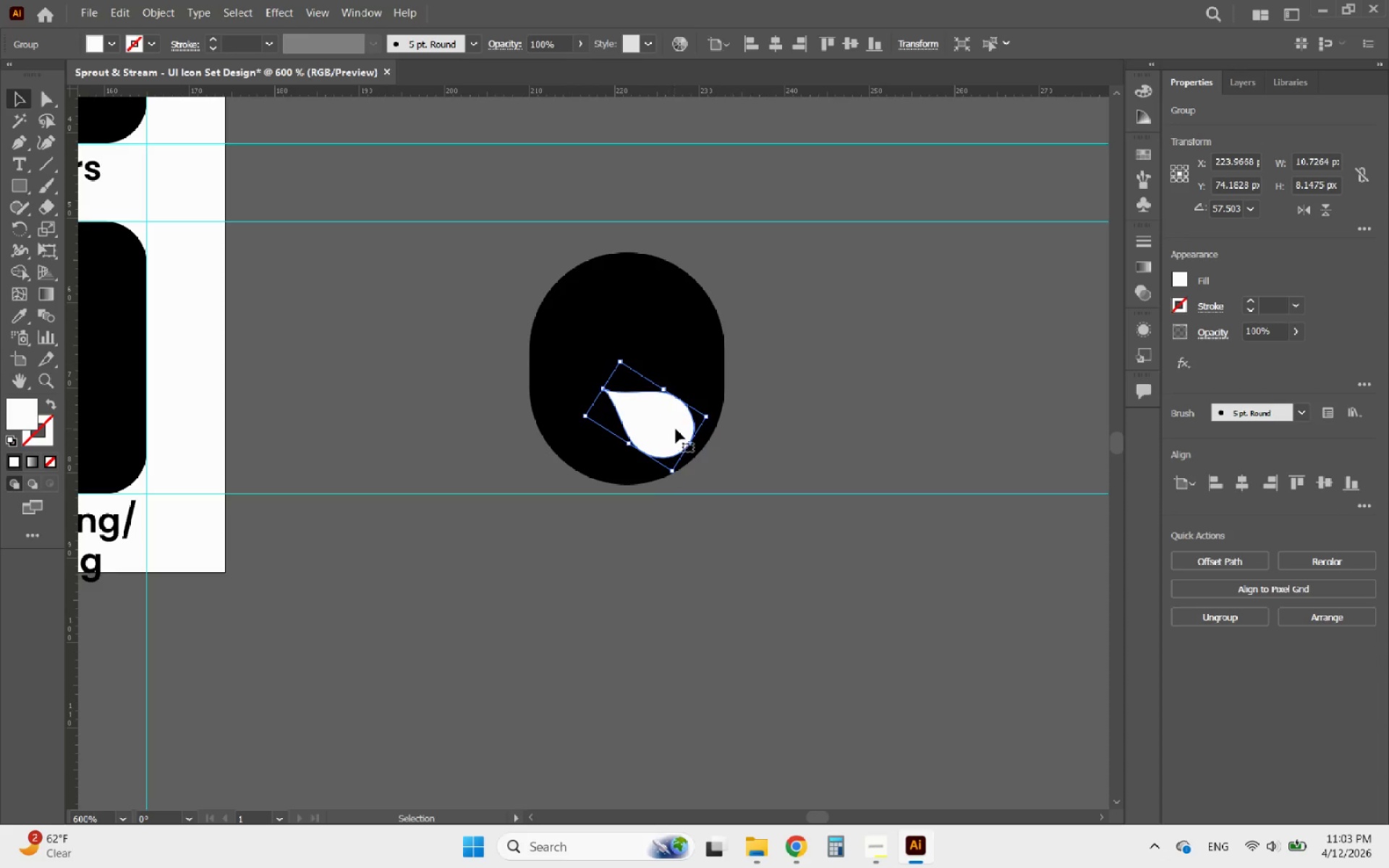 
hold_key(key=ShiftLeft, duration=5.91)
left_click_drag(start_coordinate=[691, 443], to_coordinate=[710, 453])
 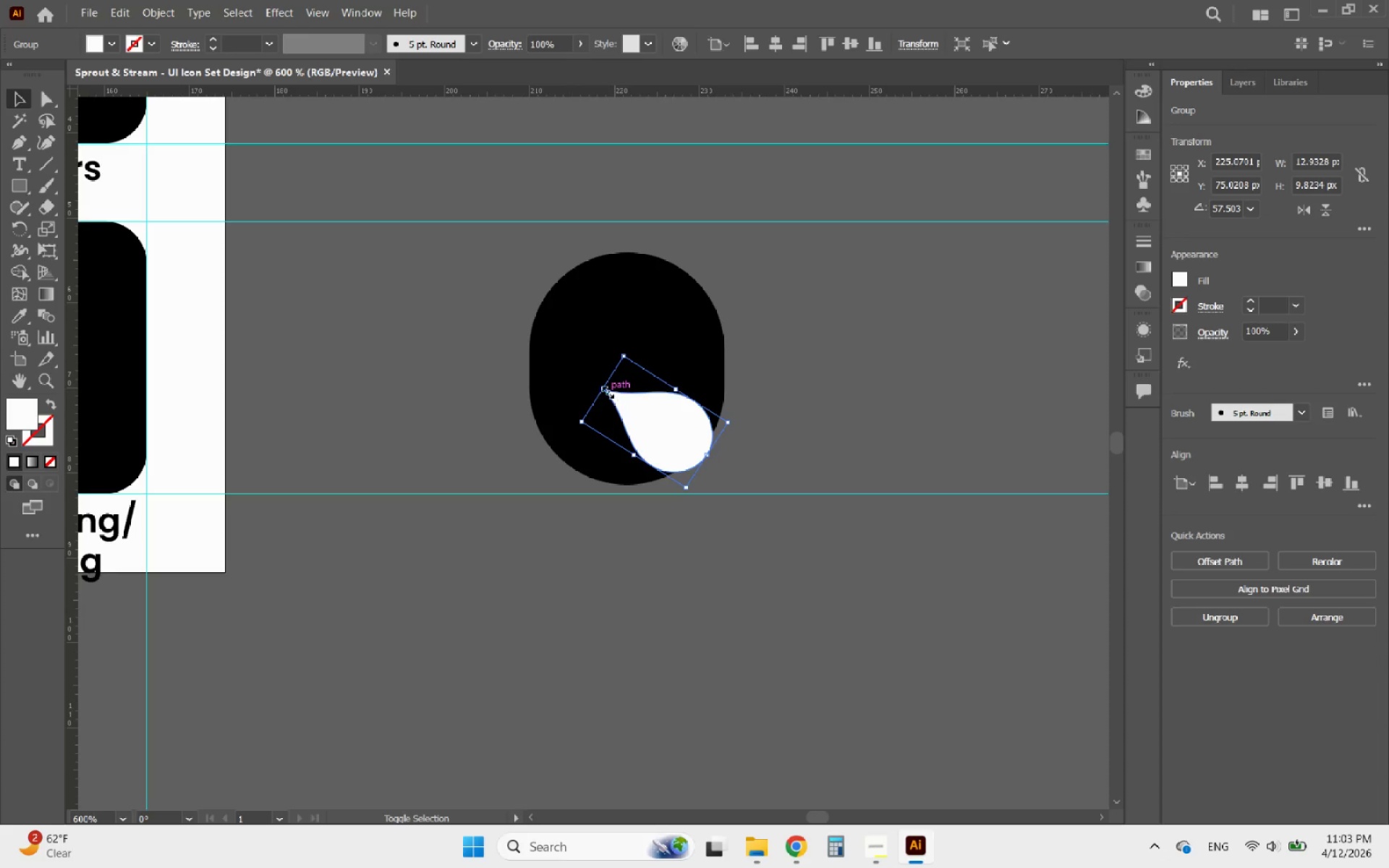 
left_click_drag(start_coordinate=[604, 389], to_coordinate=[573, 384])
 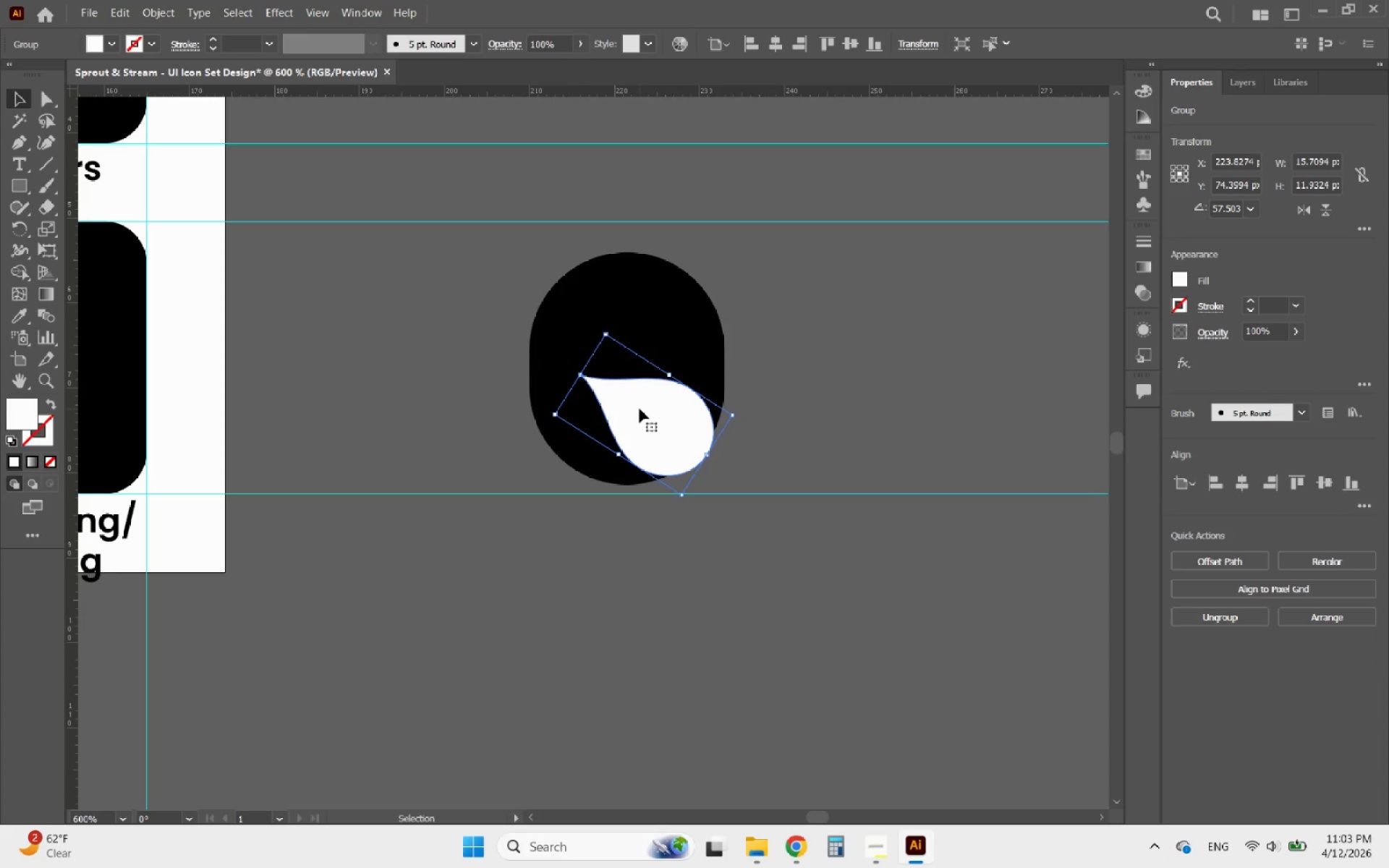 
left_click_drag(start_coordinate=[640, 409], to_coordinate=[634, 408])
 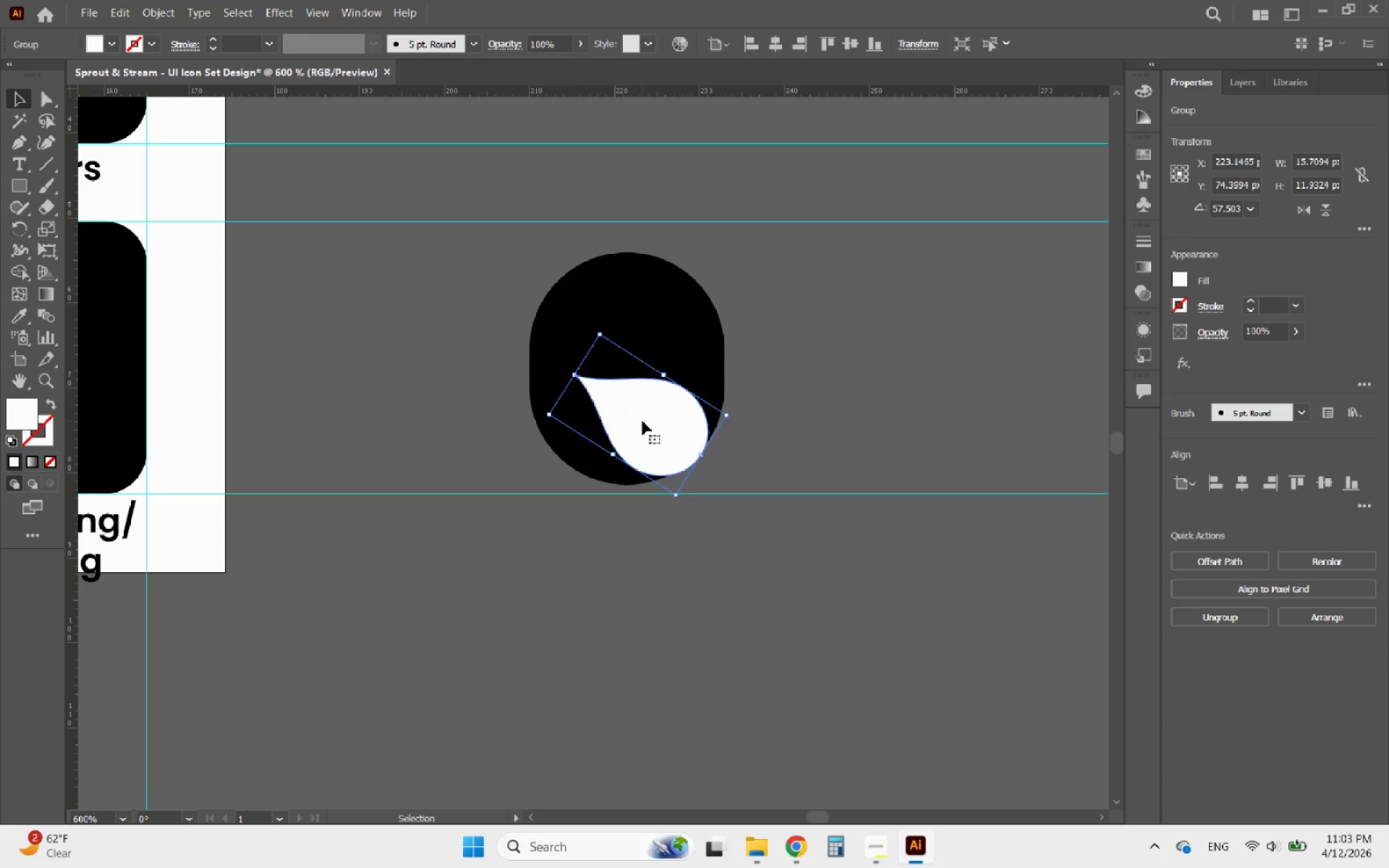 
hold_key(key=AltLeft, duration=1.55)
left_click_drag(start_coordinate=[642, 421], to_coordinate=[647, 318])
 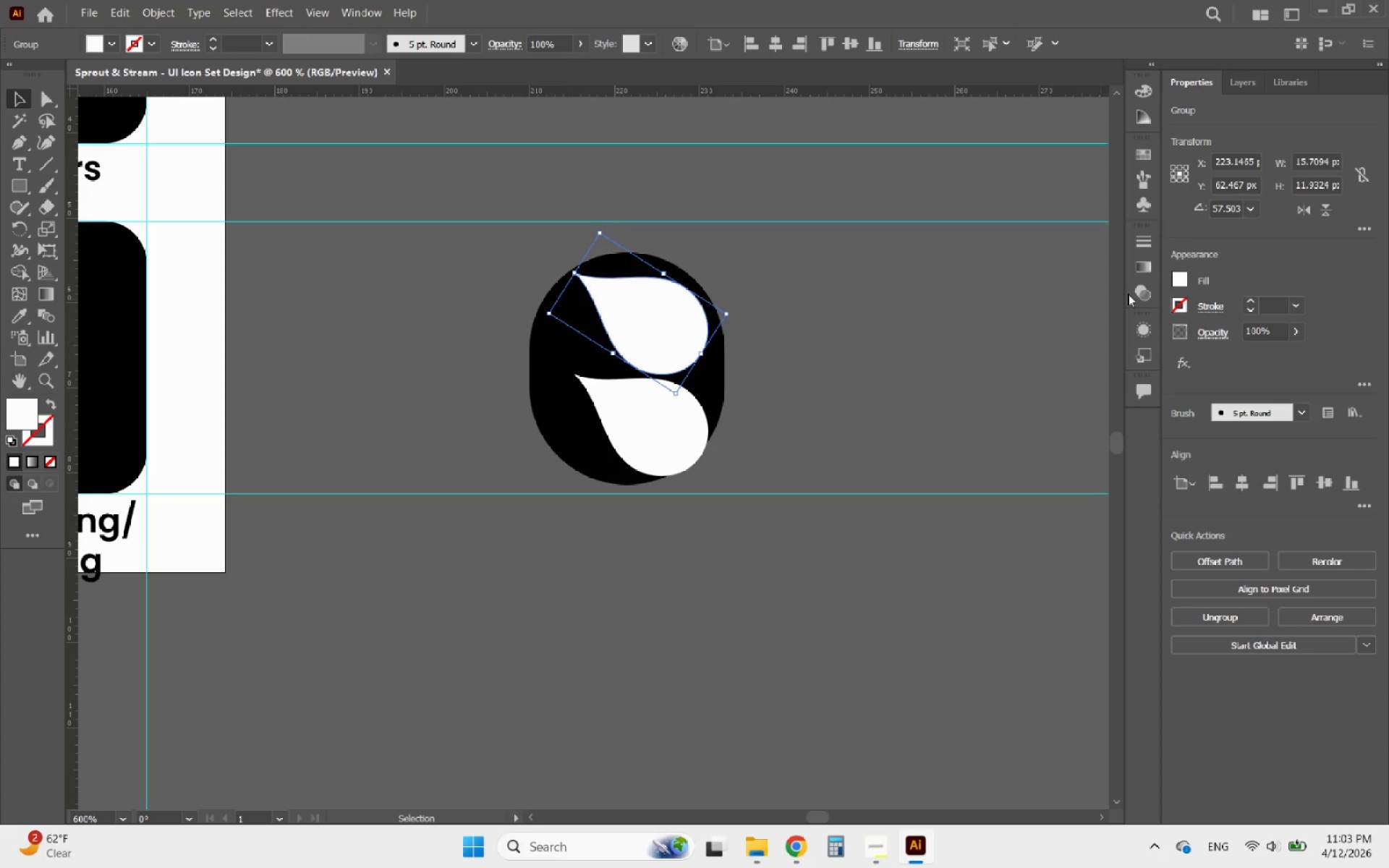 
hold_key(key=ShiftLeft, duration=1.09)
 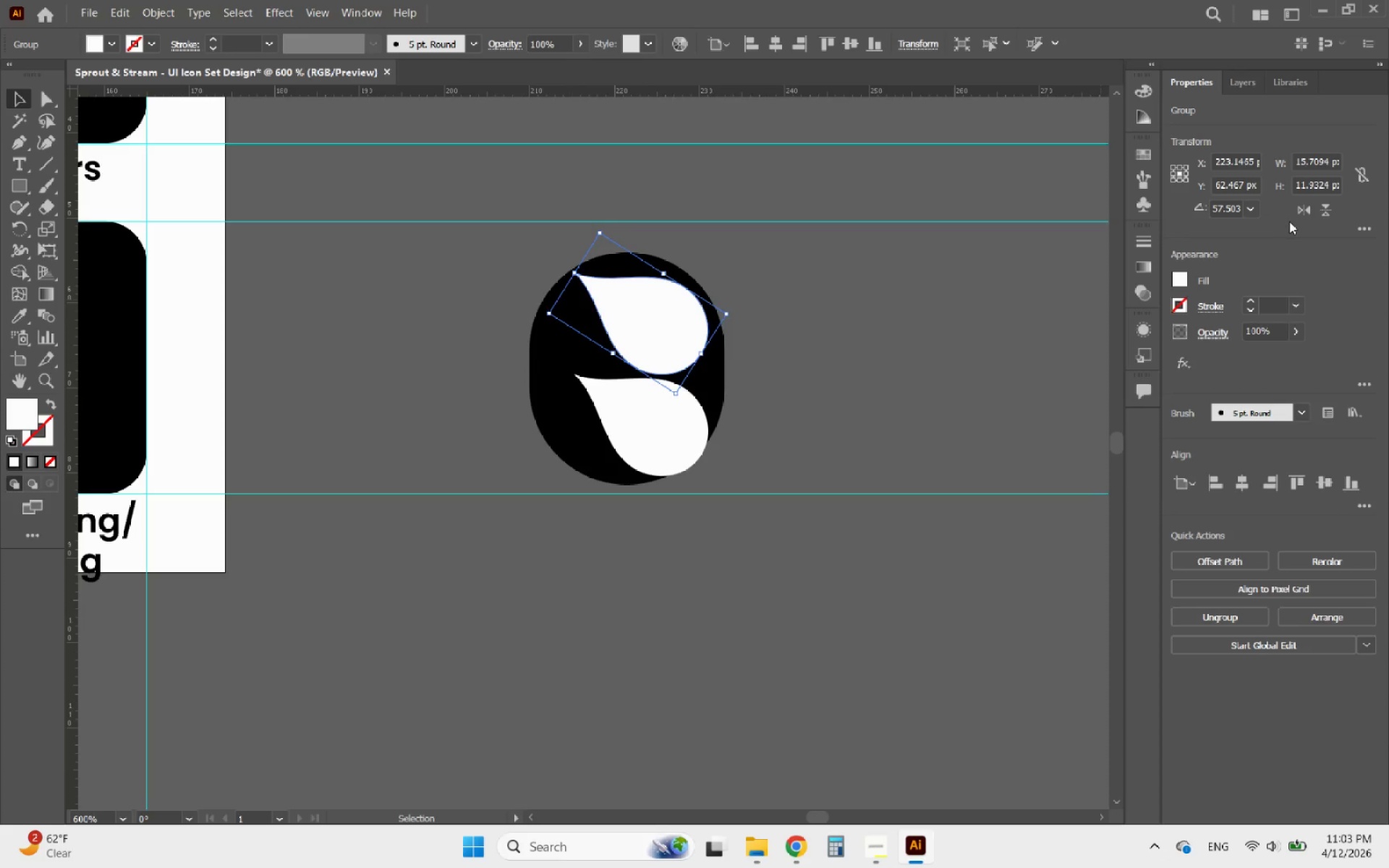 
left_click([1300, 216])
 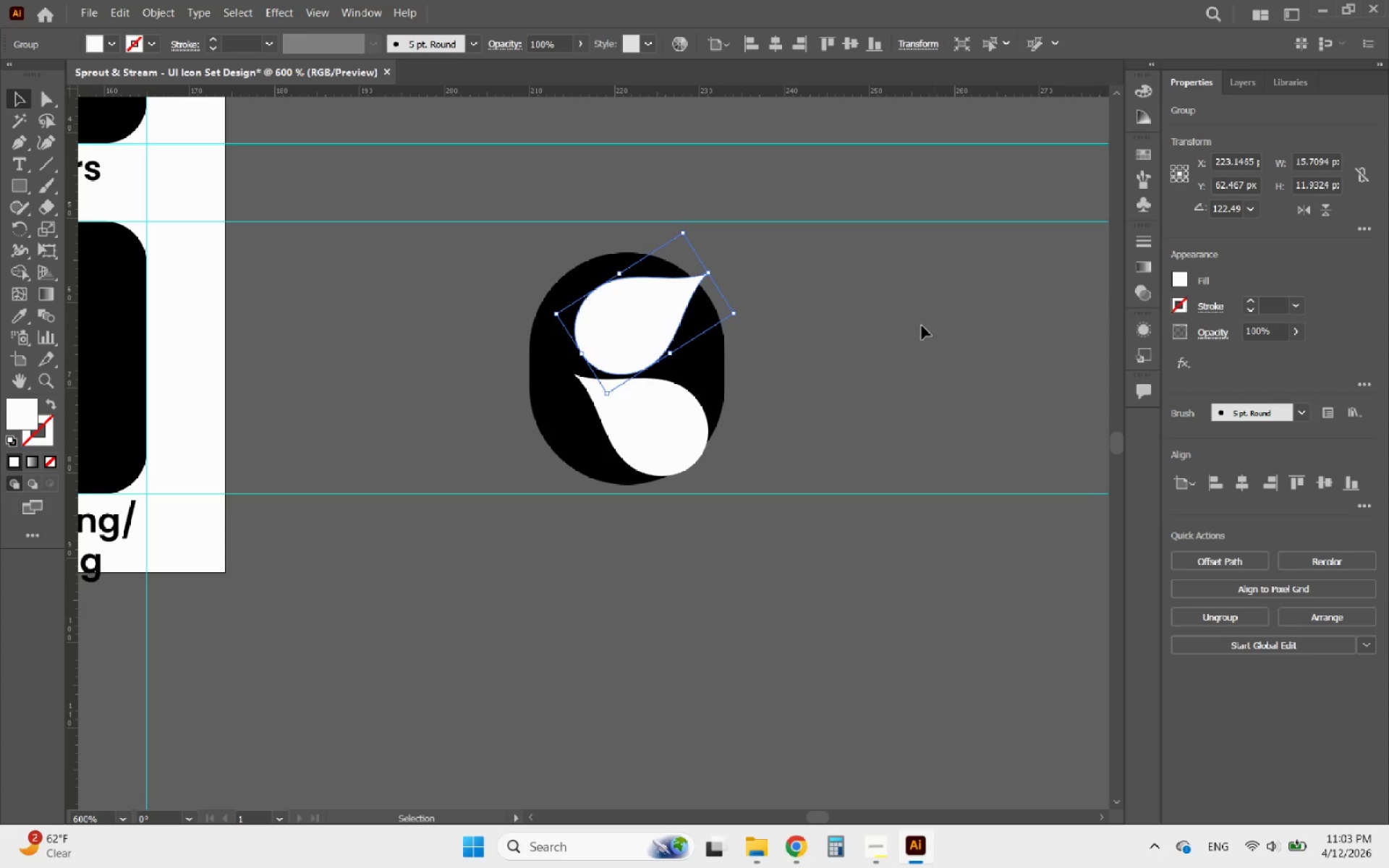 
hold_key(key=AltLeft, duration=0.78)
scroll: coordinate [639, 325], scroll_direction: up, amount: 1.0
 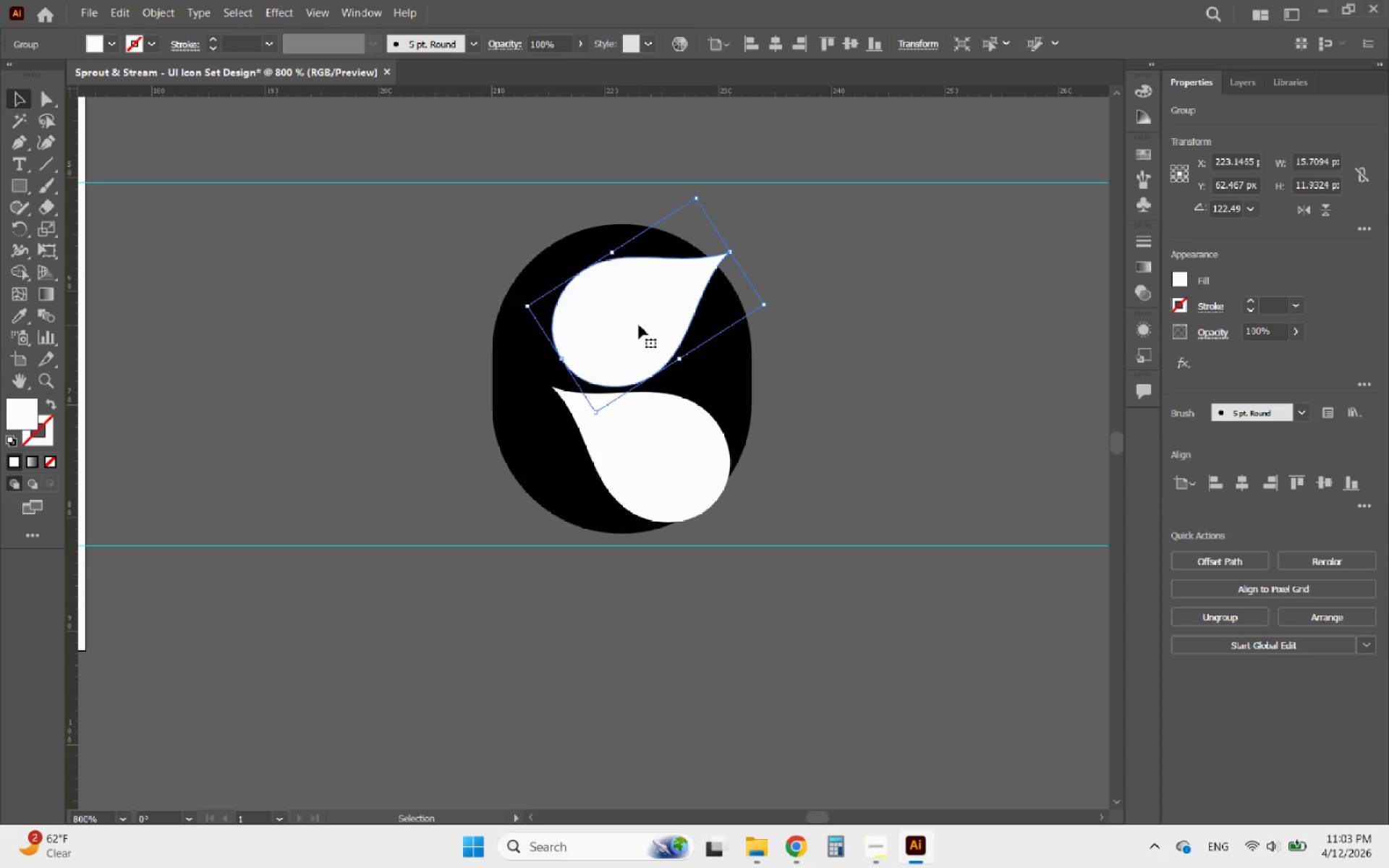 
left_click_drag(start_coordinate=[639, 325], to_coordinate=[601, 320])
 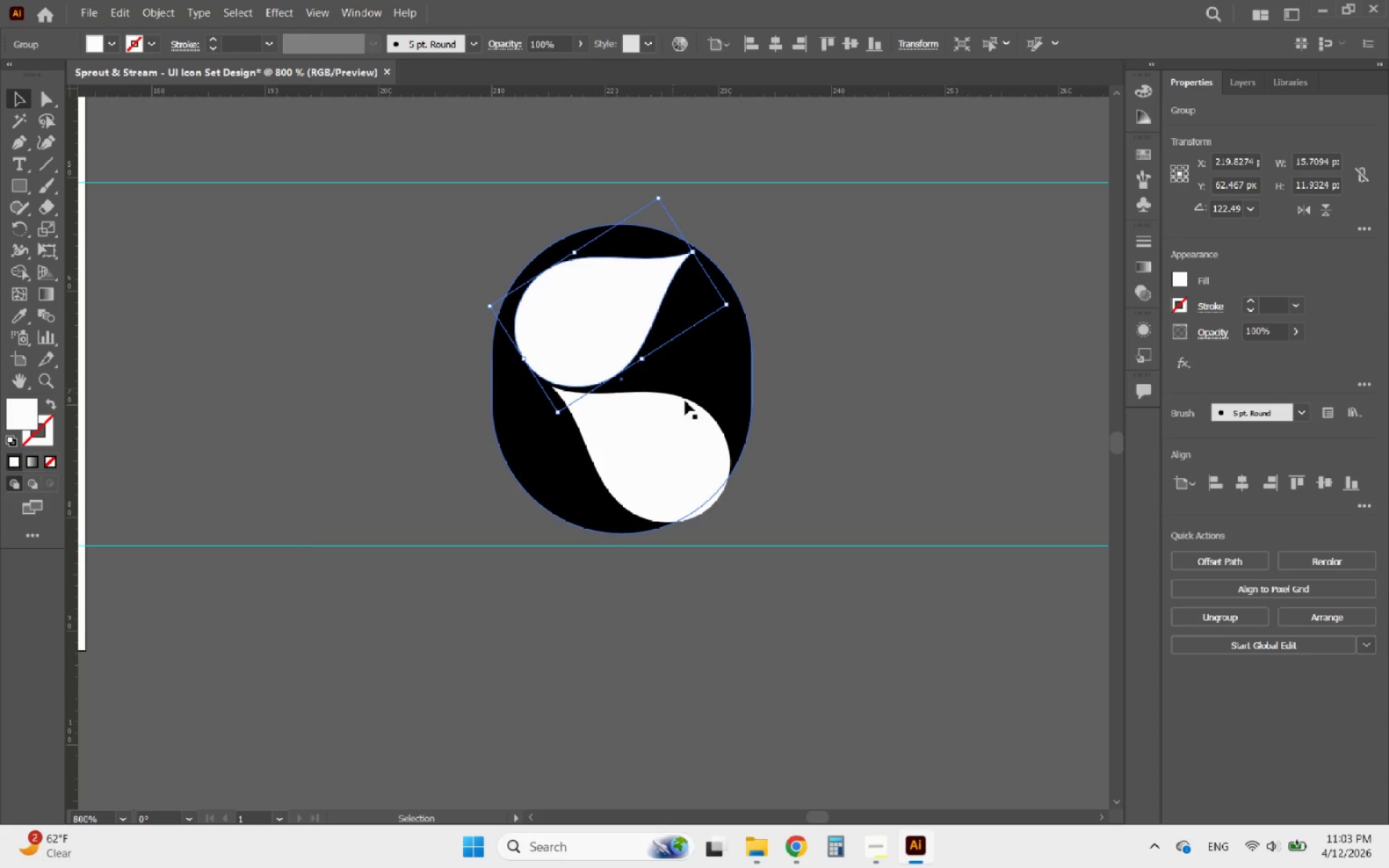 
hold_key(key=ShiftLeft, duration=8.7)
 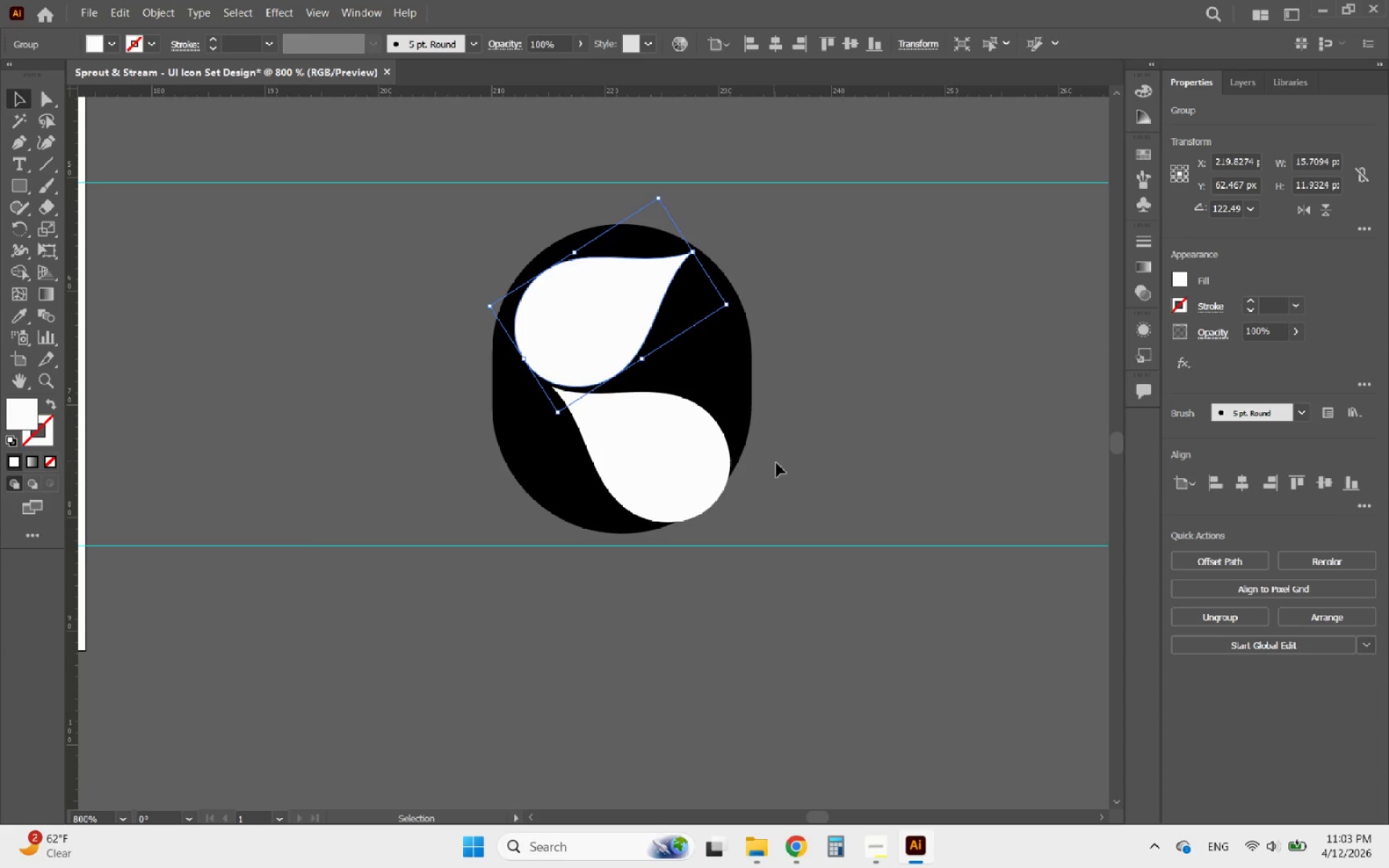 
left_click([811, 503])
 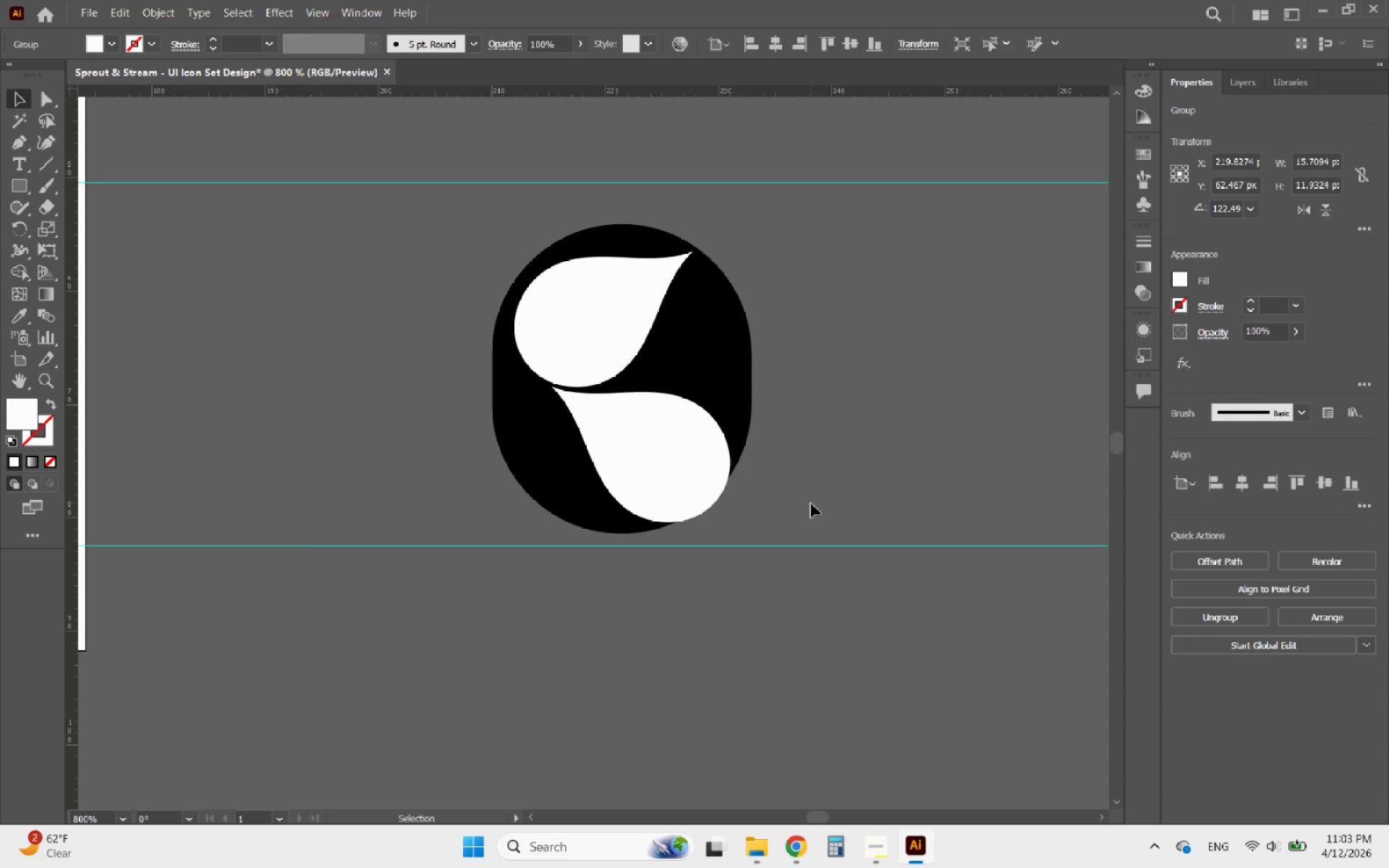 
hold_key(key=AltLeft, duration=0.61)
scroll: coordinate [575, 406], scroll_direction: down, amount: 1.0
 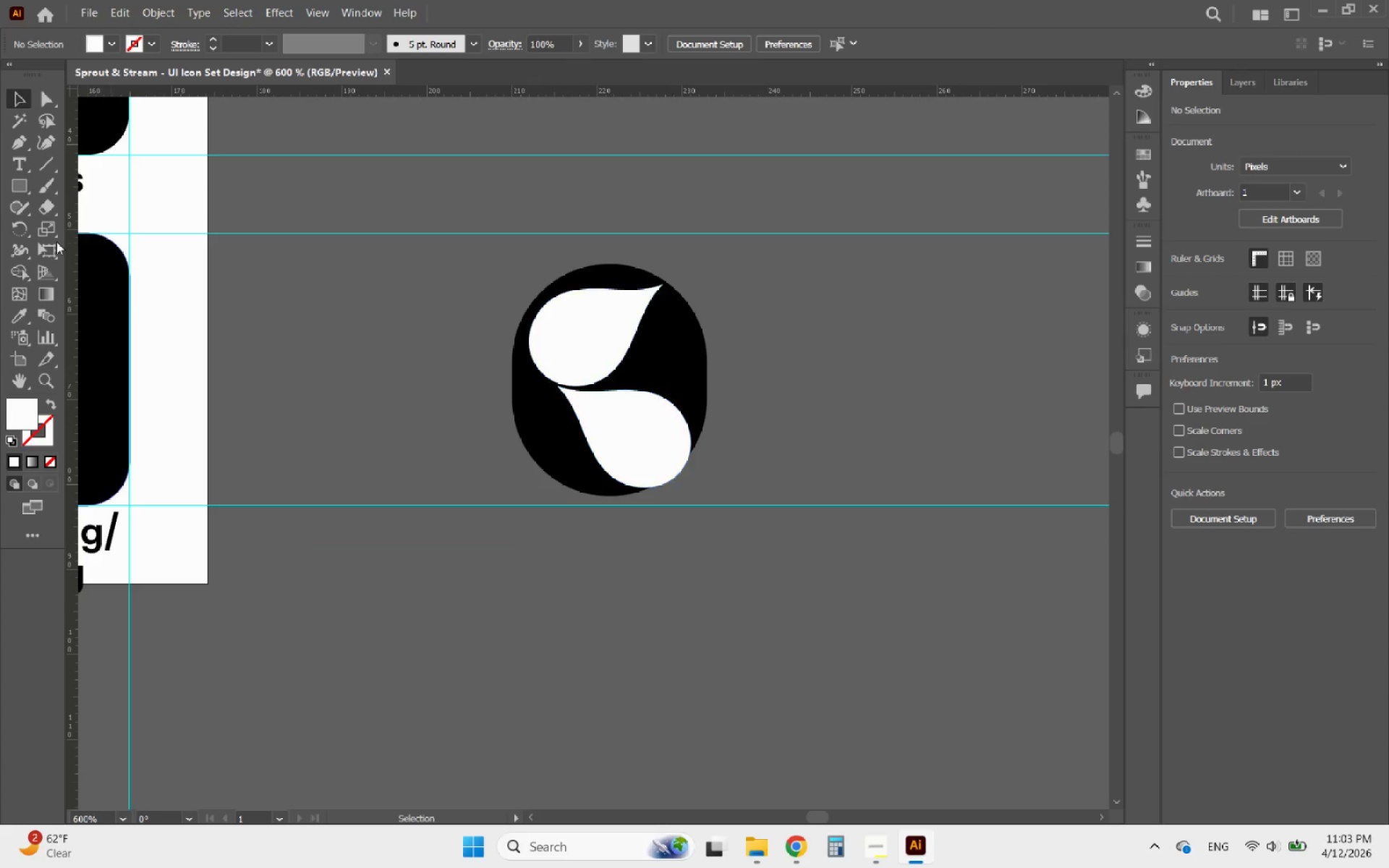 
hold_key(key=AltLeft, duration=1.25)
scroll: coordinate [344, 401], scroll_direction: down, amount: 4.0
 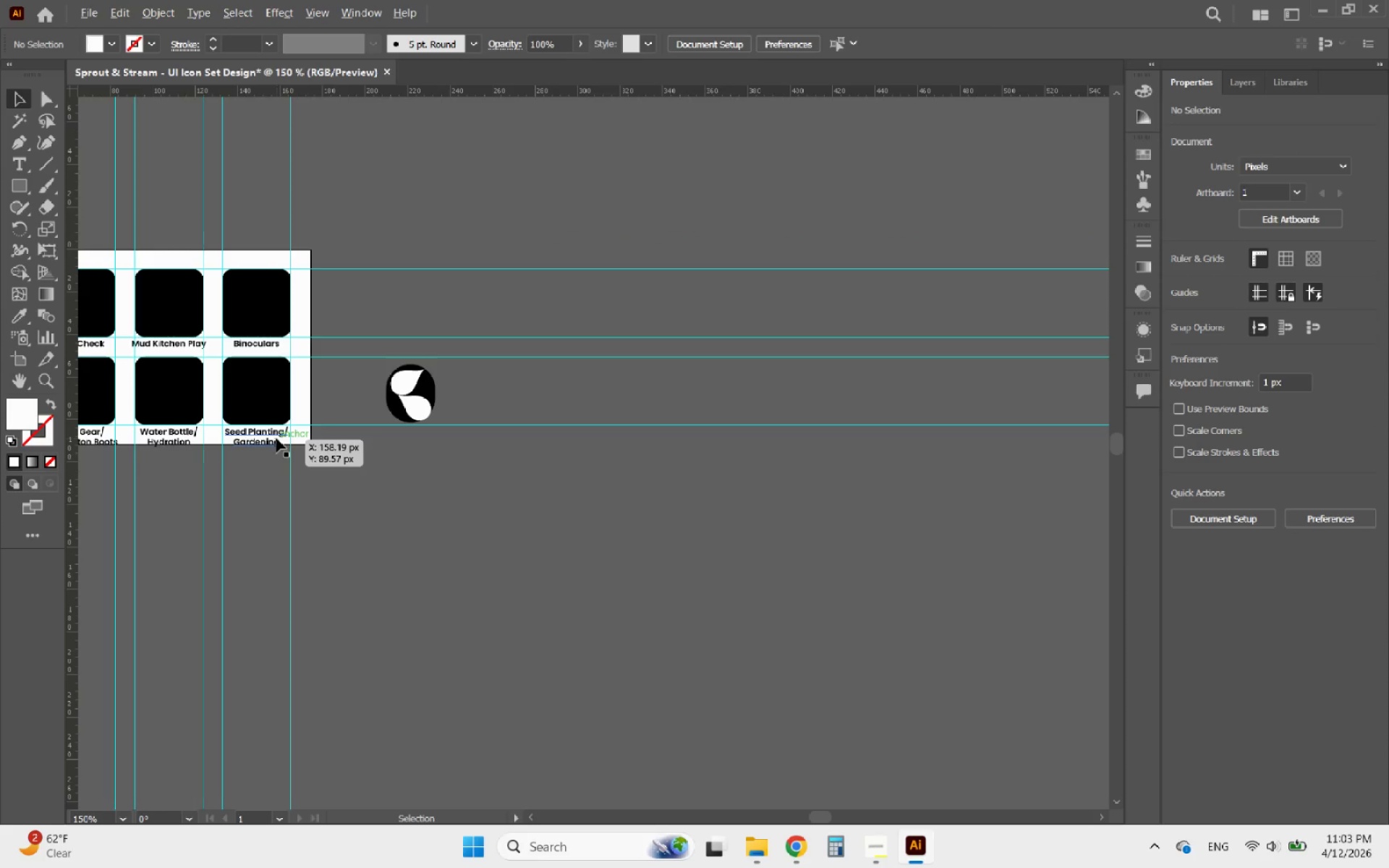 
left_click([218, 422])
 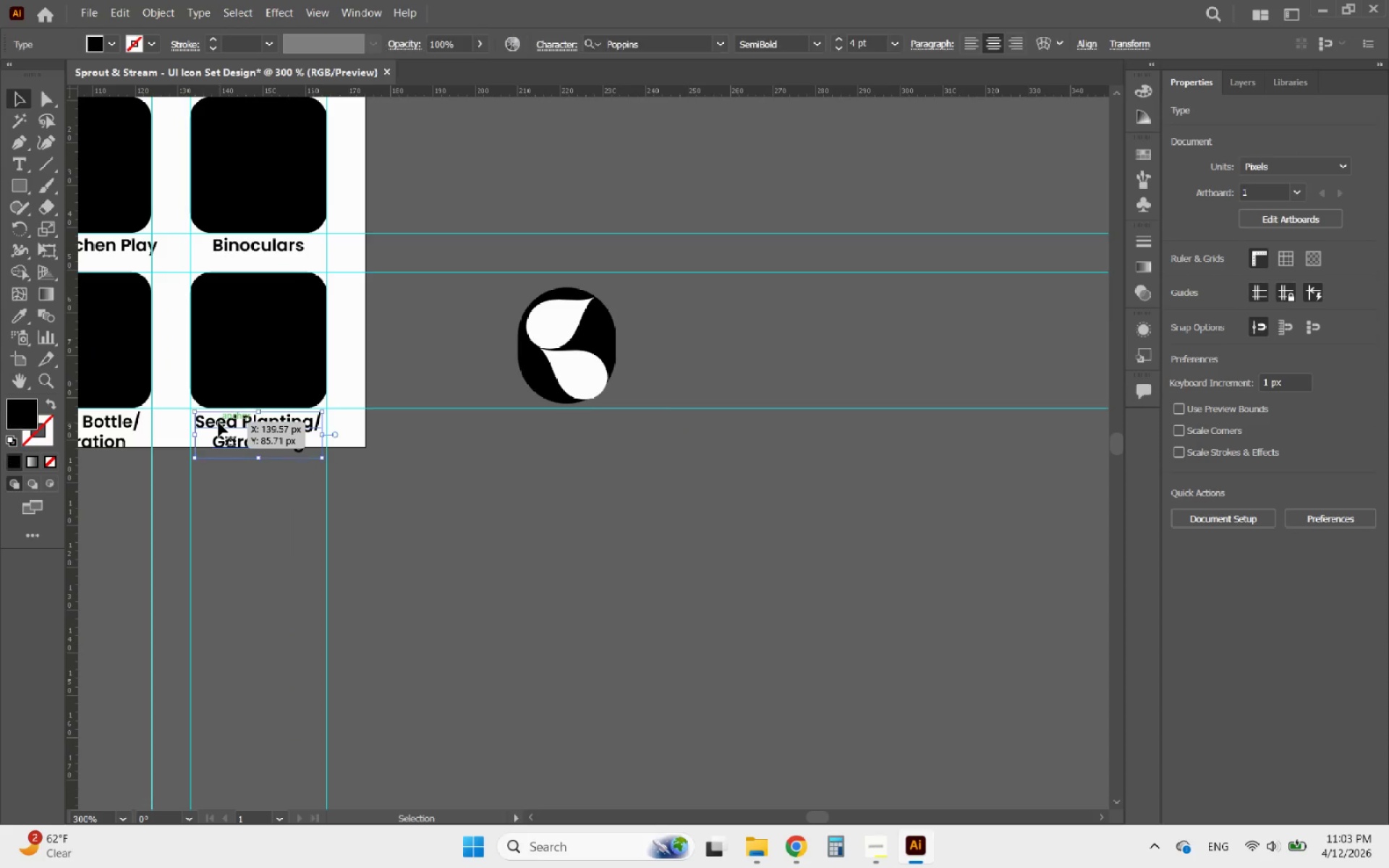 
scroll: coordinate [252, 441], scroll_direction: up, amount: 2.0
 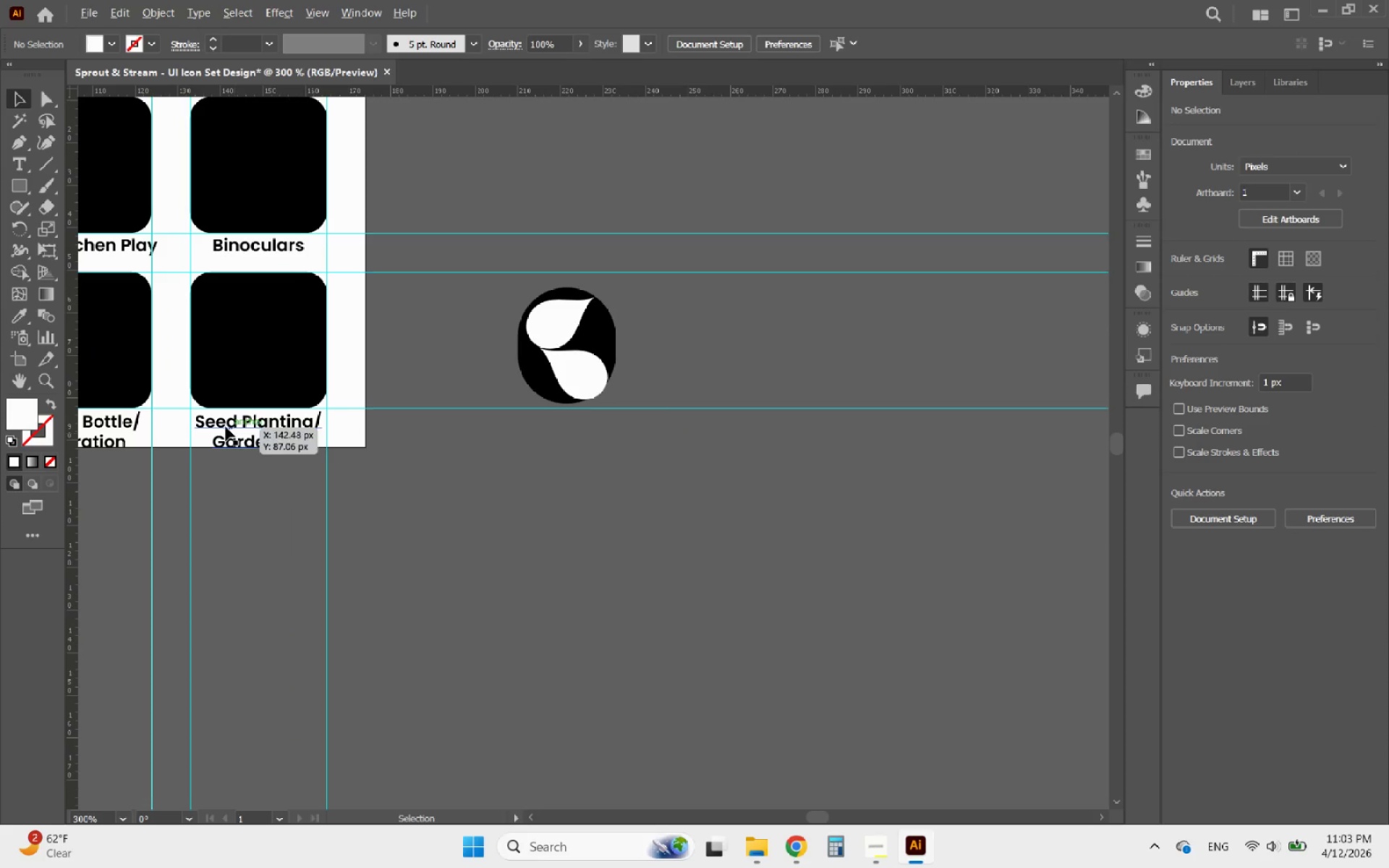 
hold_key(key=AltLeft, duration=1.38)
left_click_drag(start_coordinate=[218, 422], to_coordinate=[741, 365])
 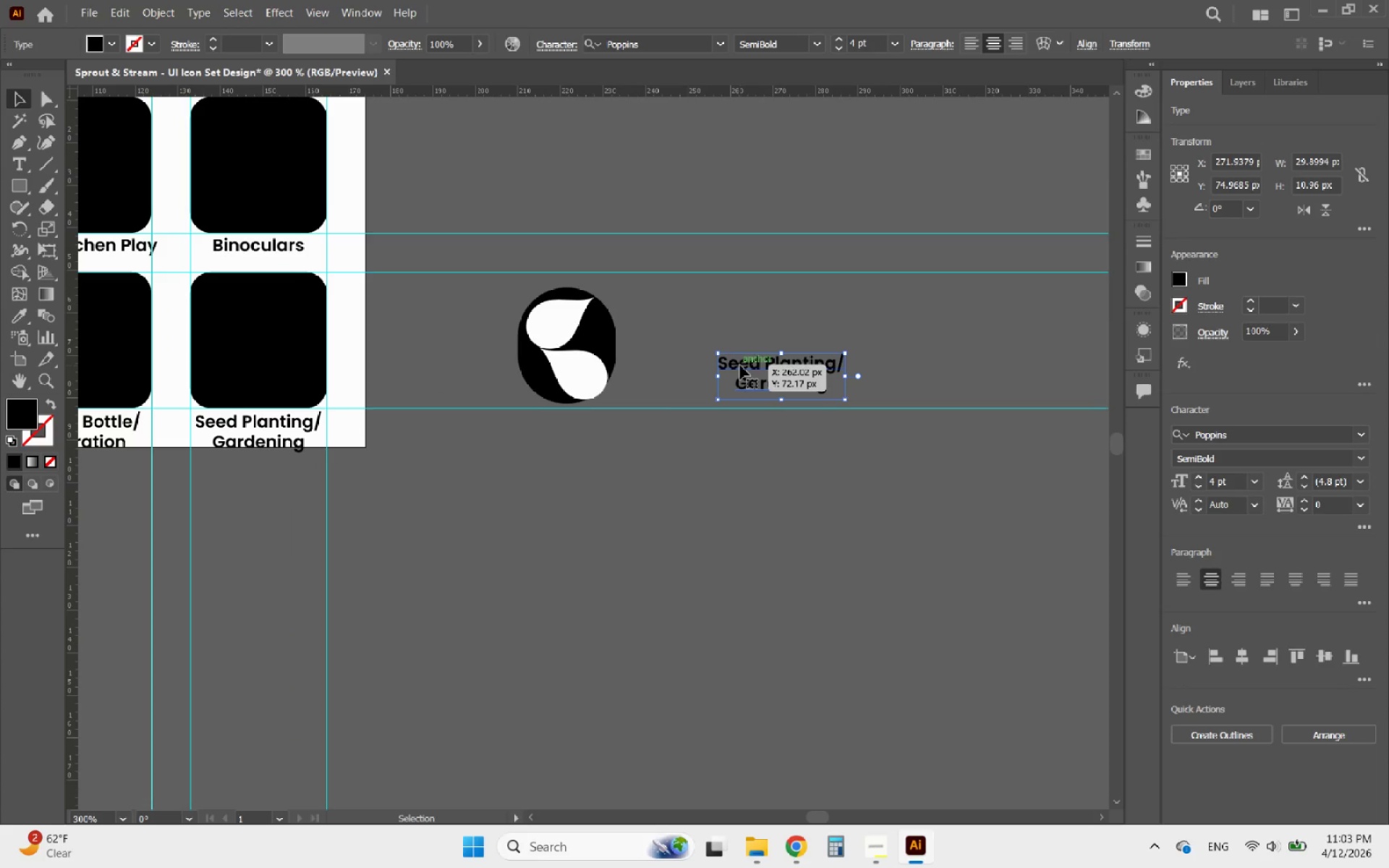 
hold_key(key=AltLeft, duration=0.75)
scroll: coordinate [740, 365], scroll_direction: up, amount: 2.0
 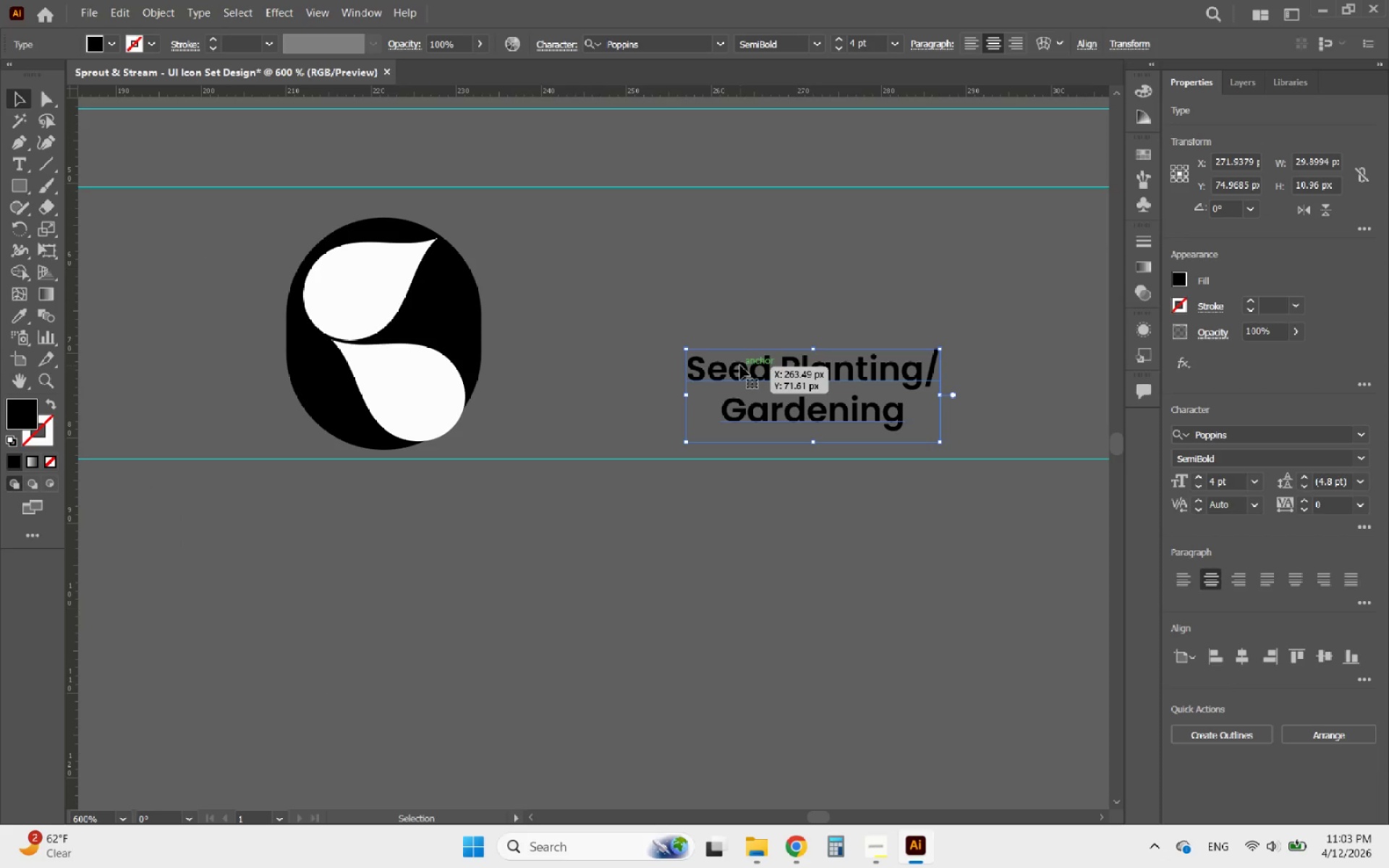 
double_click([740, 365])
 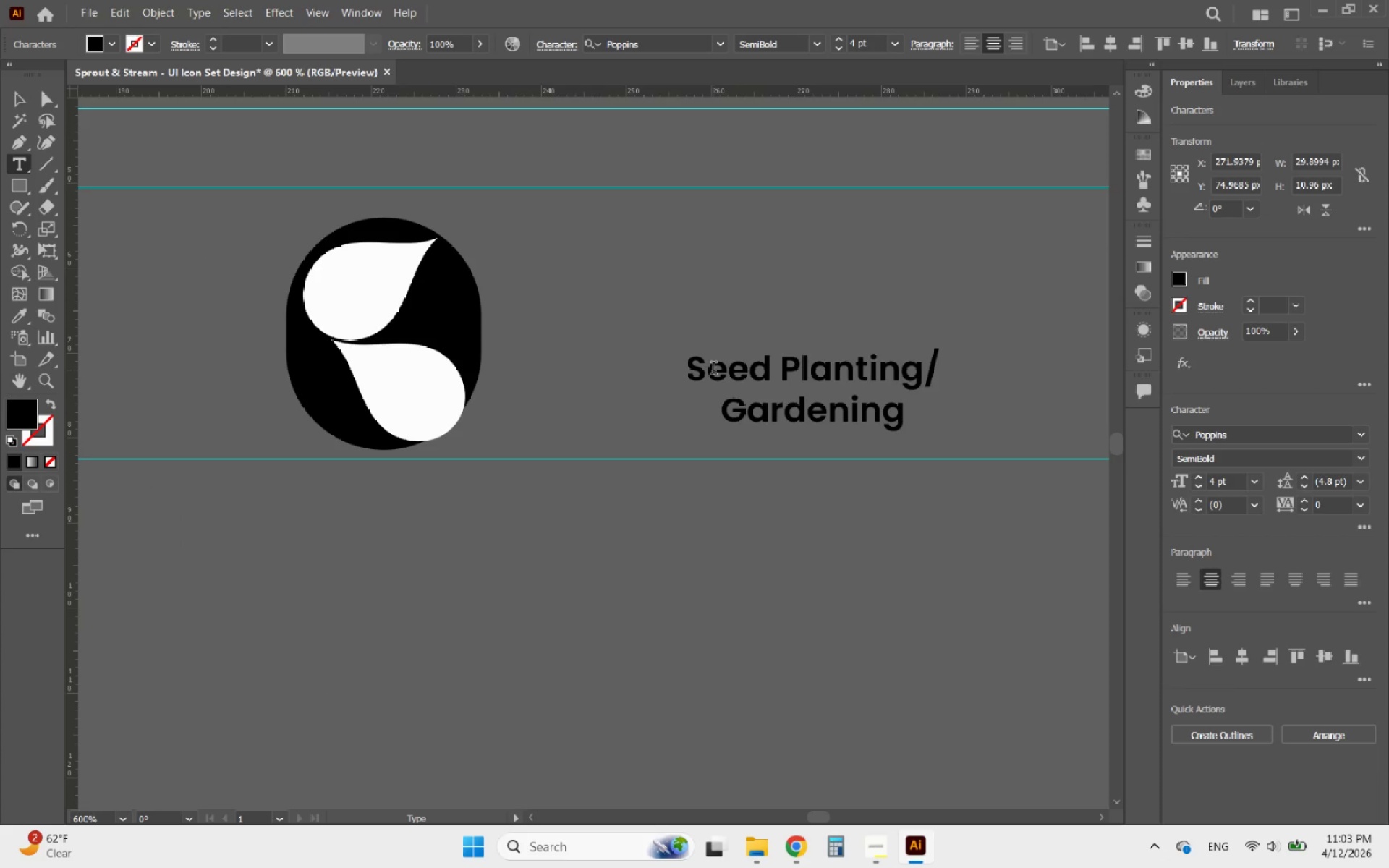 
left_click_drag(start_coordinate=[713, 370], to_coordinate=[1020, 468])
 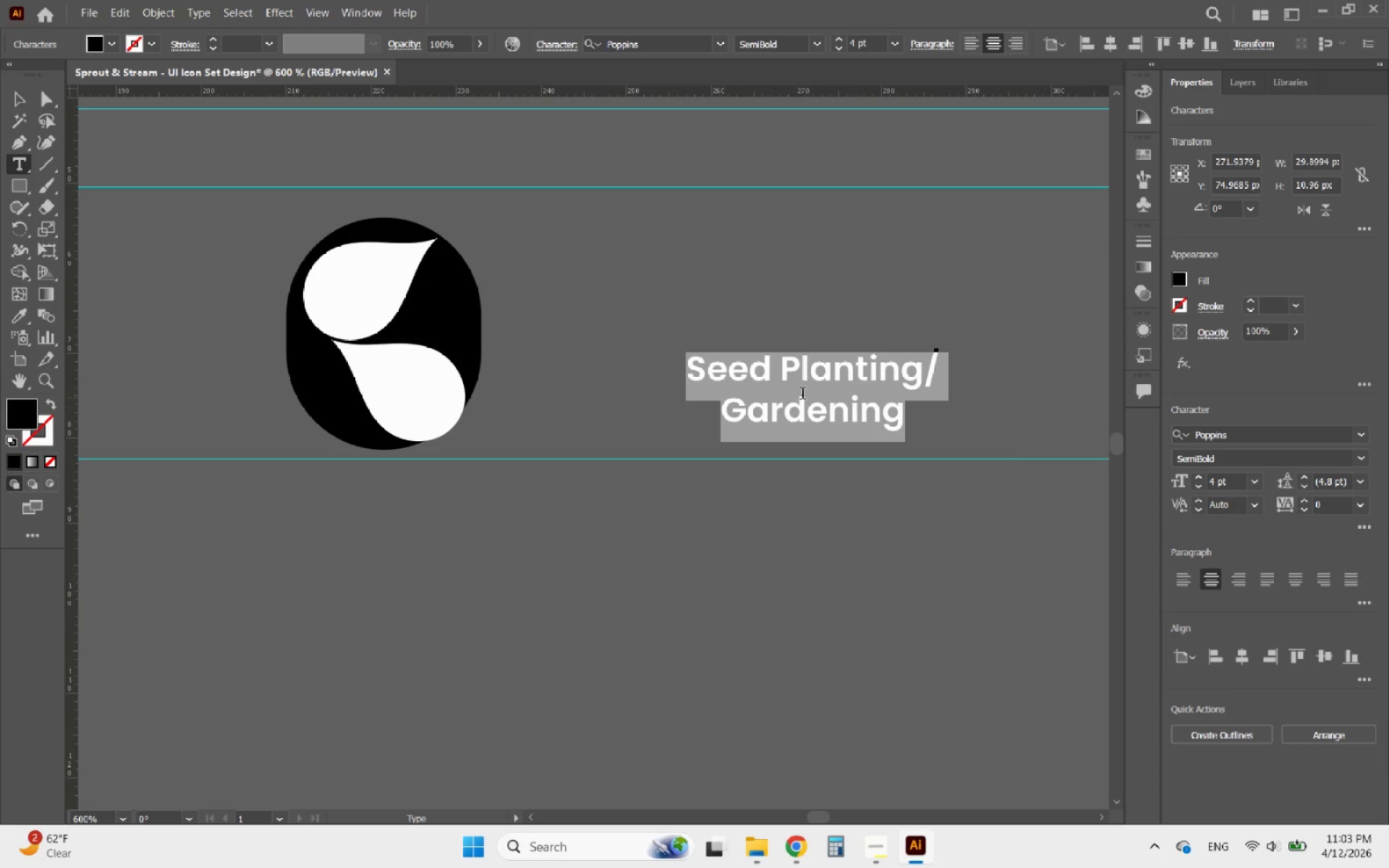 
left_click([742, 374])
 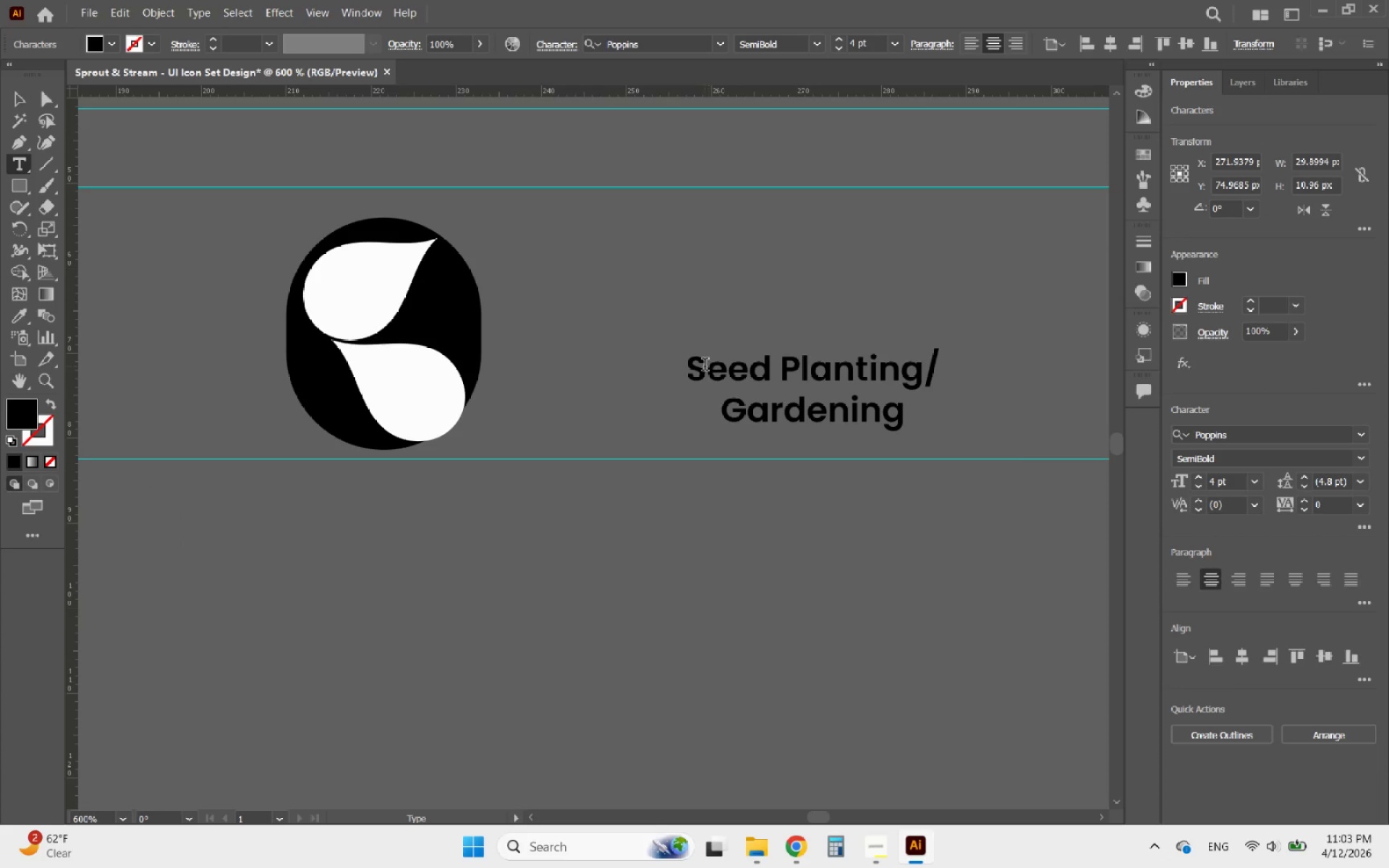 
left_click_drag(start_coordinate=[705, 366], to_coordinate=[1103, 477])
 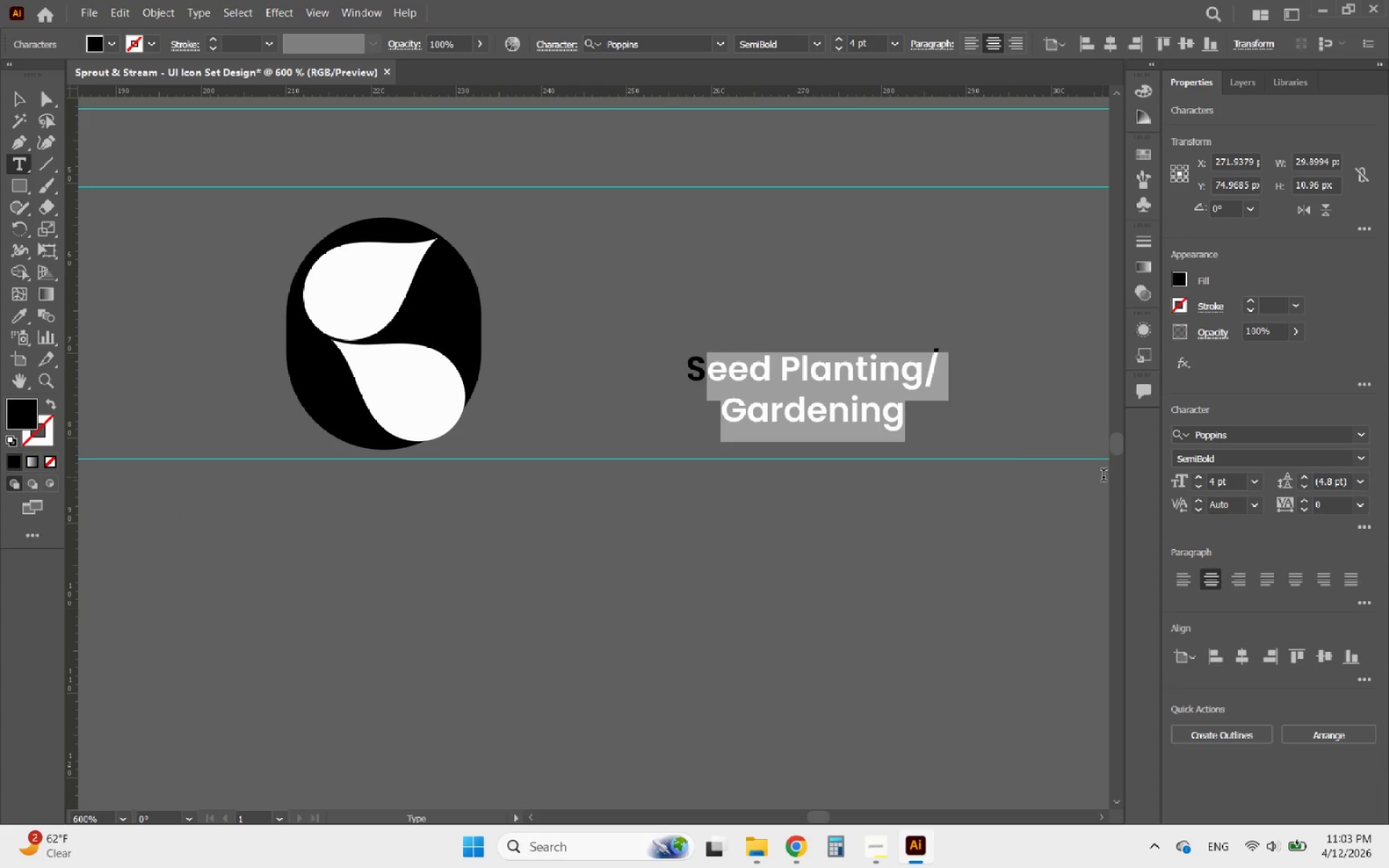 
key(Backspace)
 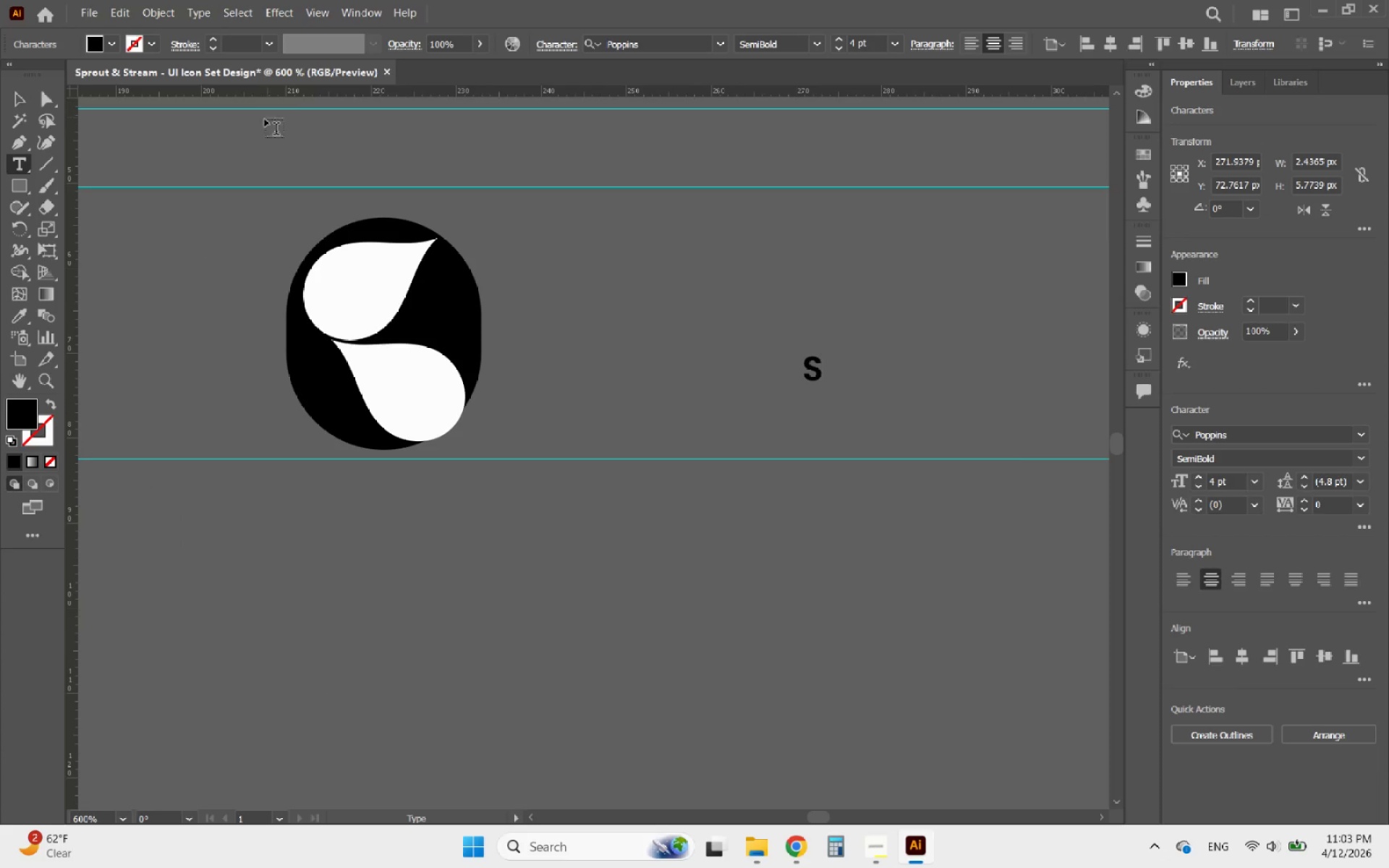 
left_click([14, 98])
 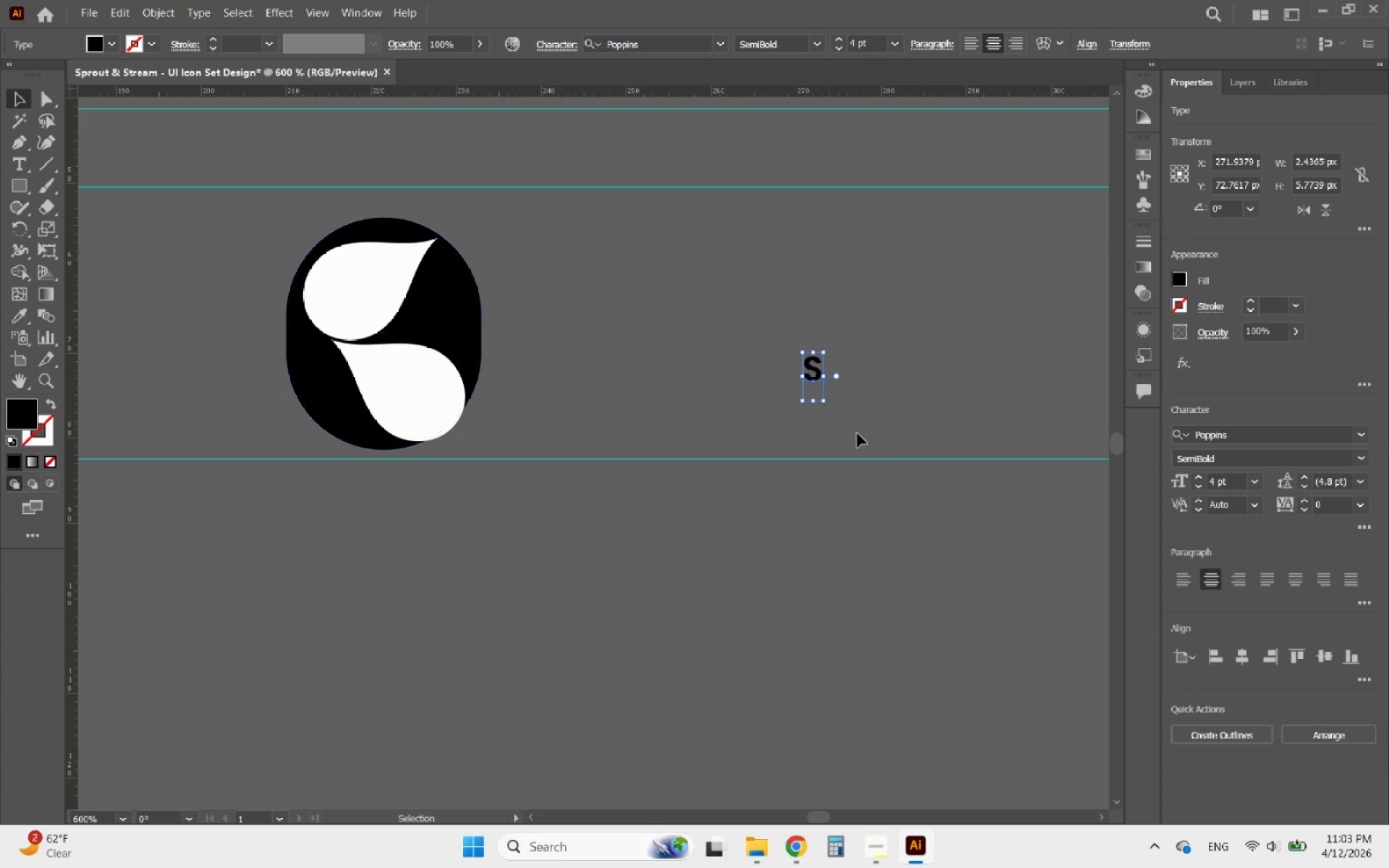 
hold_key(key=AltLeft, duration=0.55)
scroll: coordinate [911, 449], scroll_direction: down, amount: 3.0
 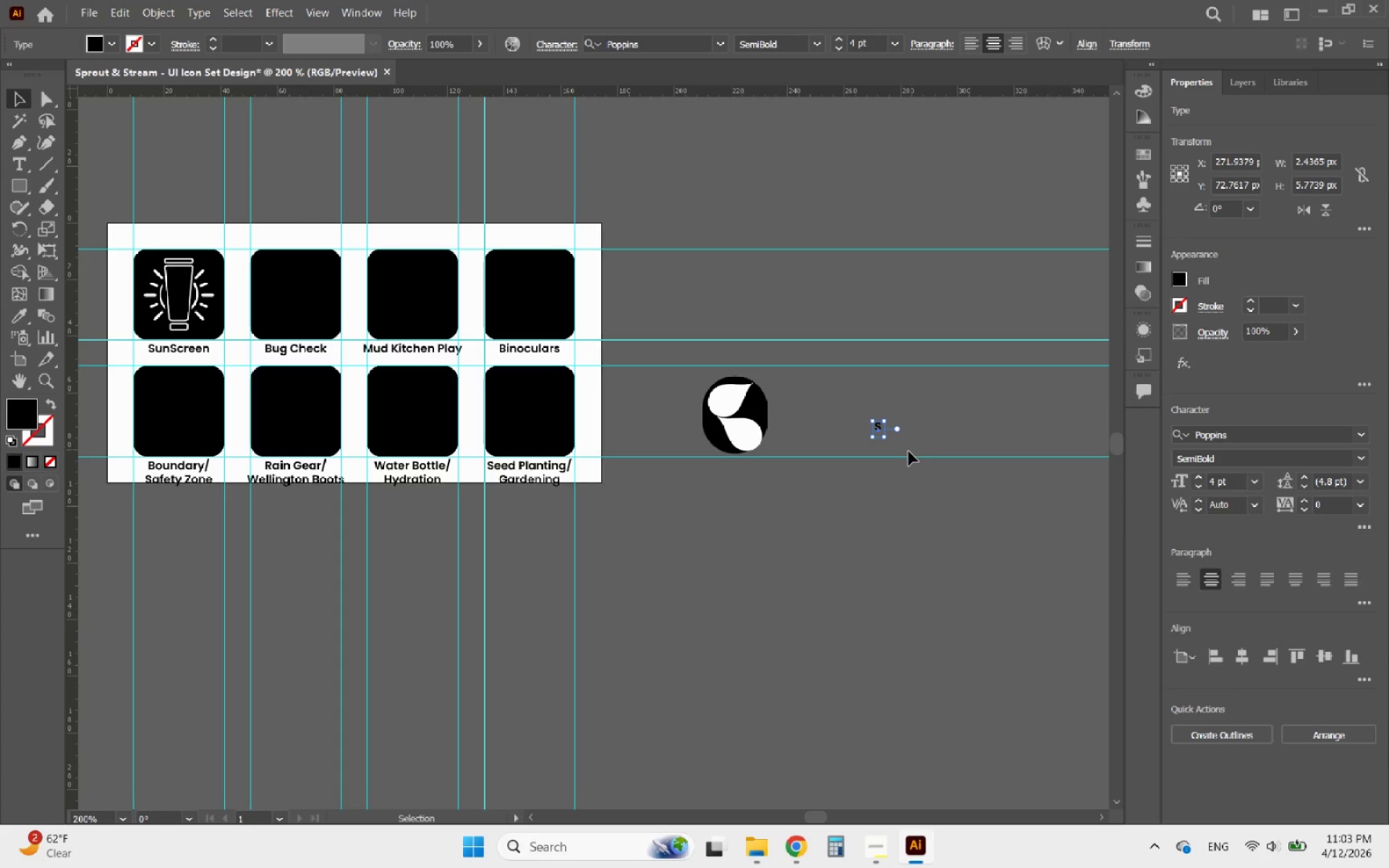 
hold_key(key=AltLeft, duration=0.34)
scroll: coordinate [884, 451], scroll_direction: up, amount: 3.0
 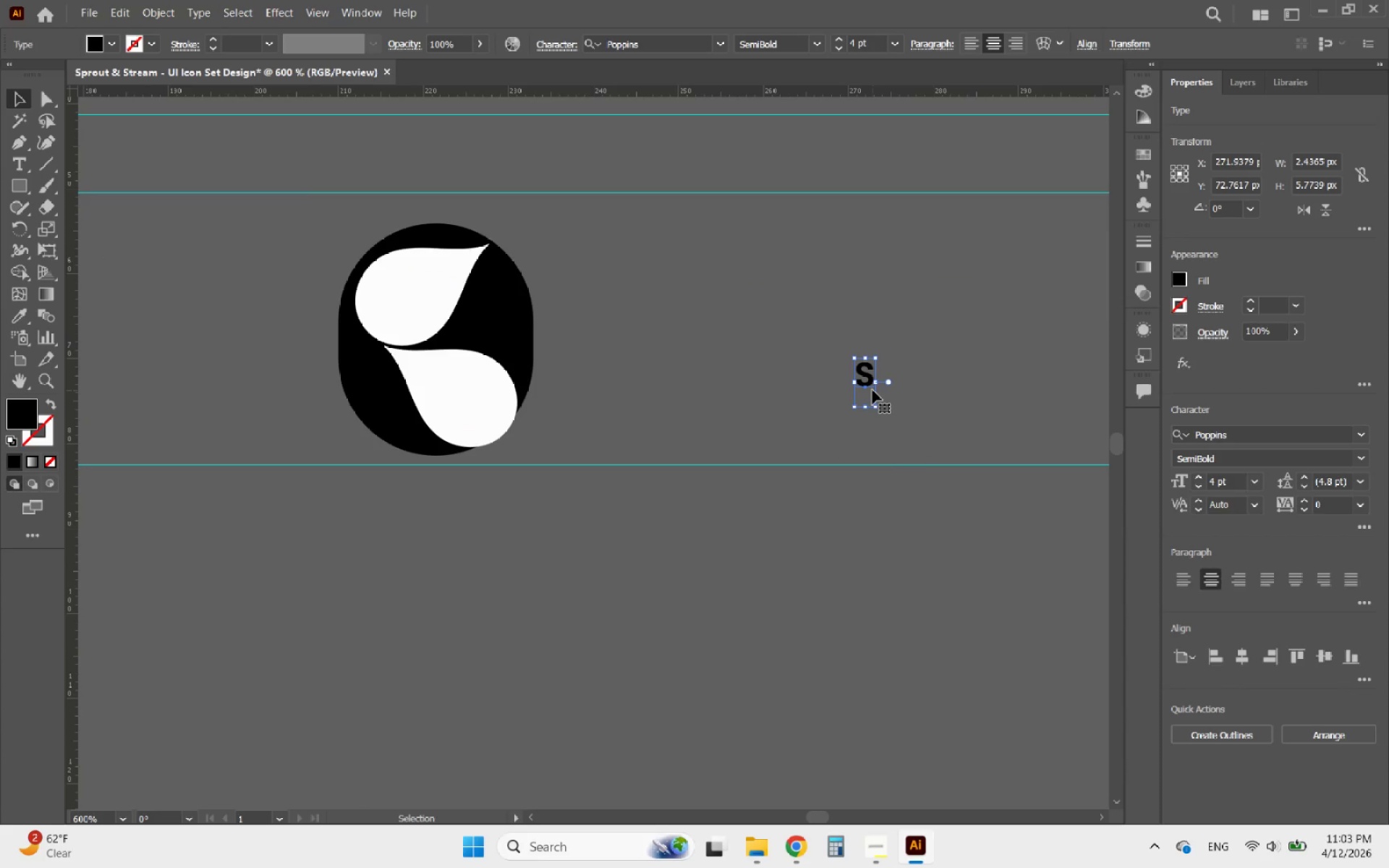 
left_click_drag(start_coordinate=[870, 387], to_coordinate=[637, 303])
 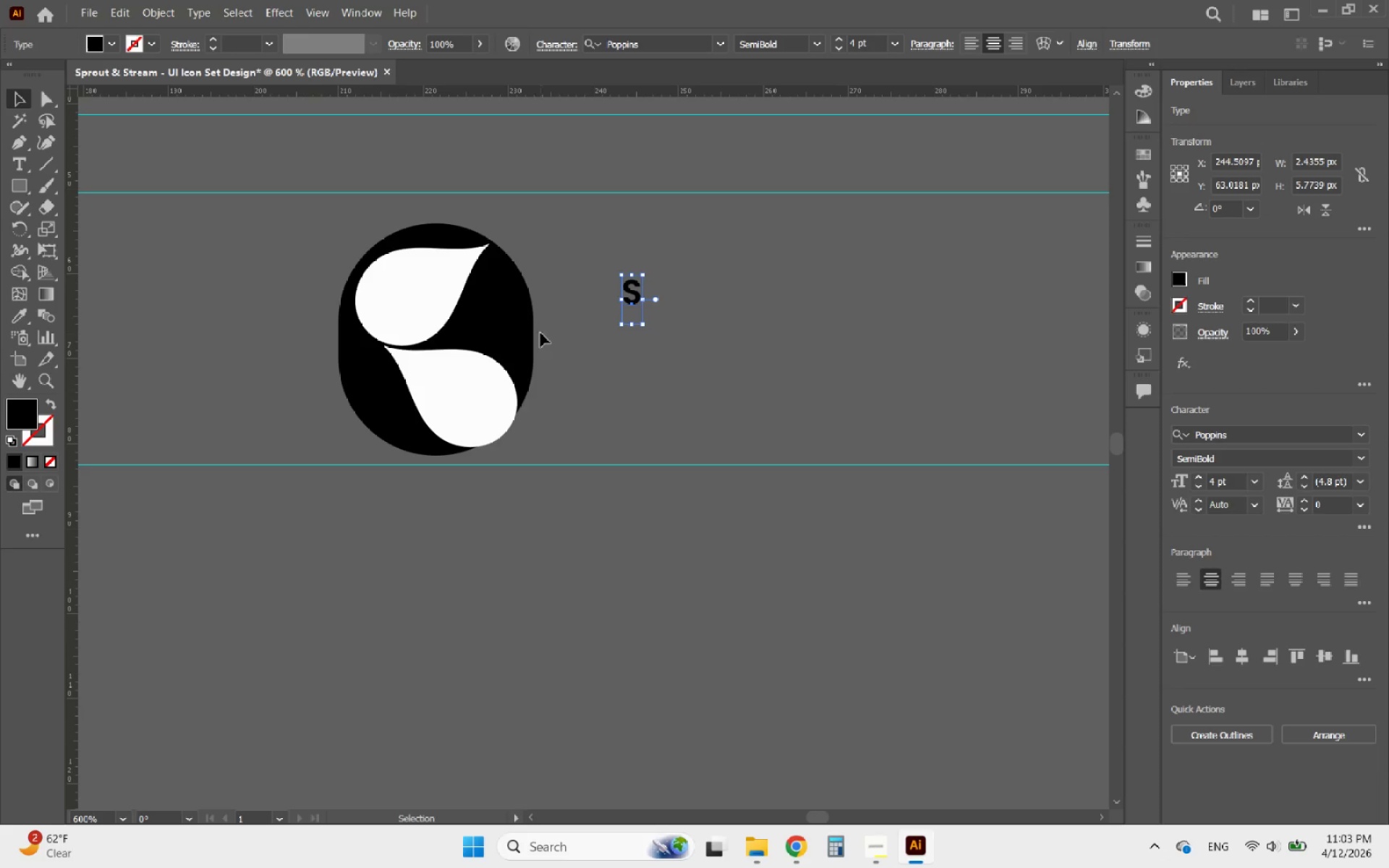 
left_click([551, 331])
 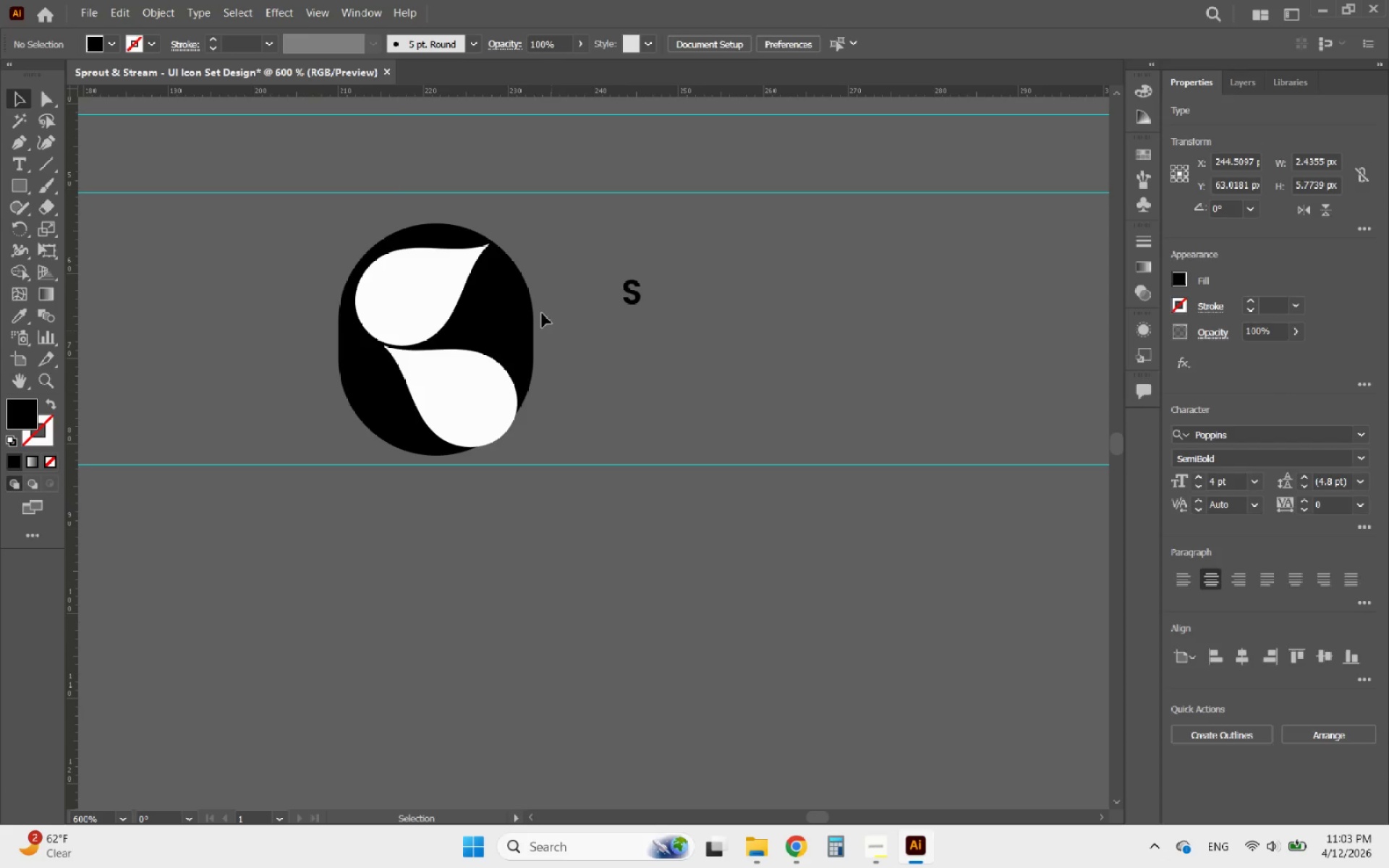 
hold_key(key=AltLeft, duration=1.45)
scroll: coordinate [474, 258], scroll_direction: up, amount: 2.0
 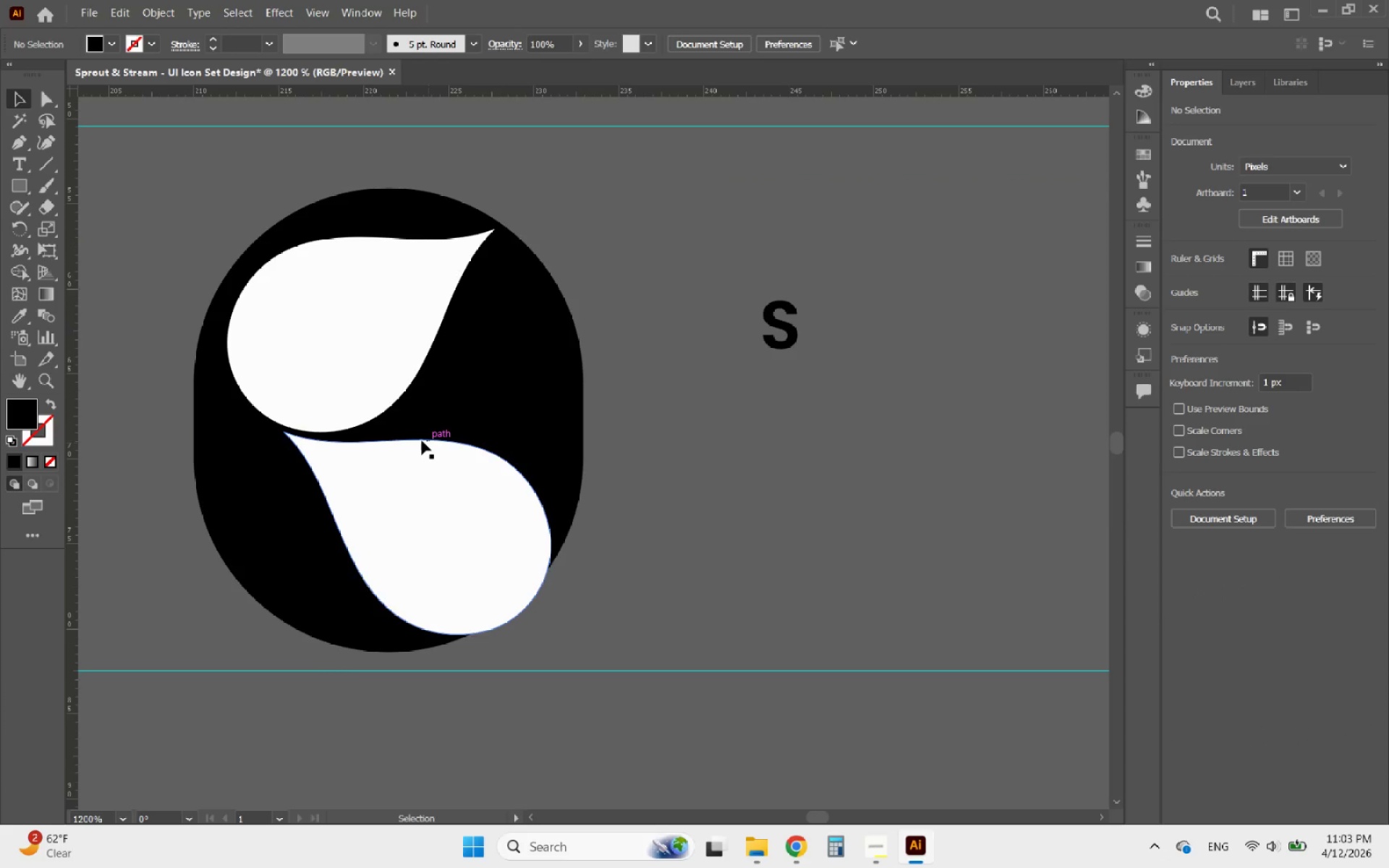 
left_click_drag(start_coordinate=[371, 334], to_coordinate=[436, 718])
 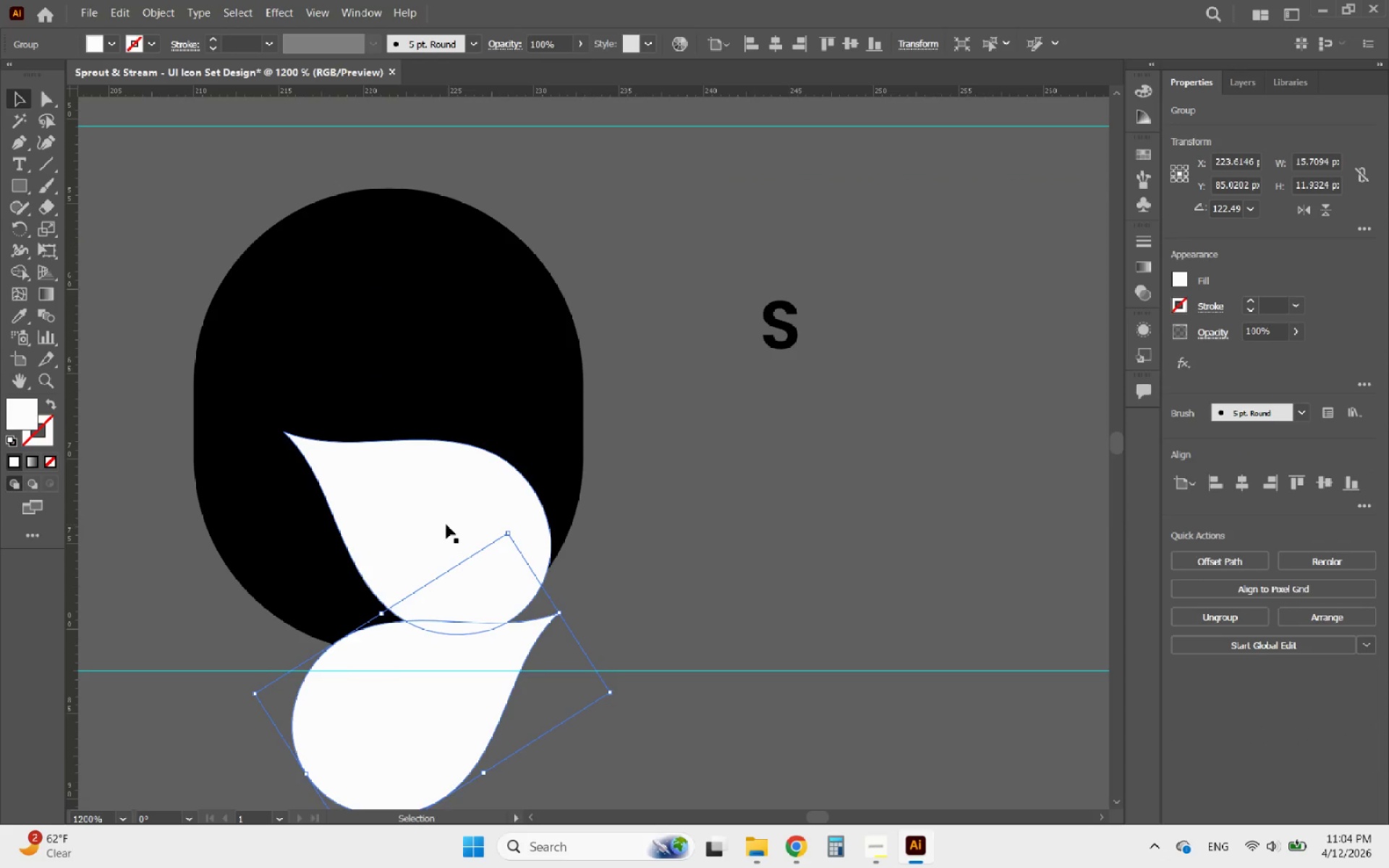 
left_click_drag(start_coordinate=[445, 524], to_coordinate=[493, 342])
 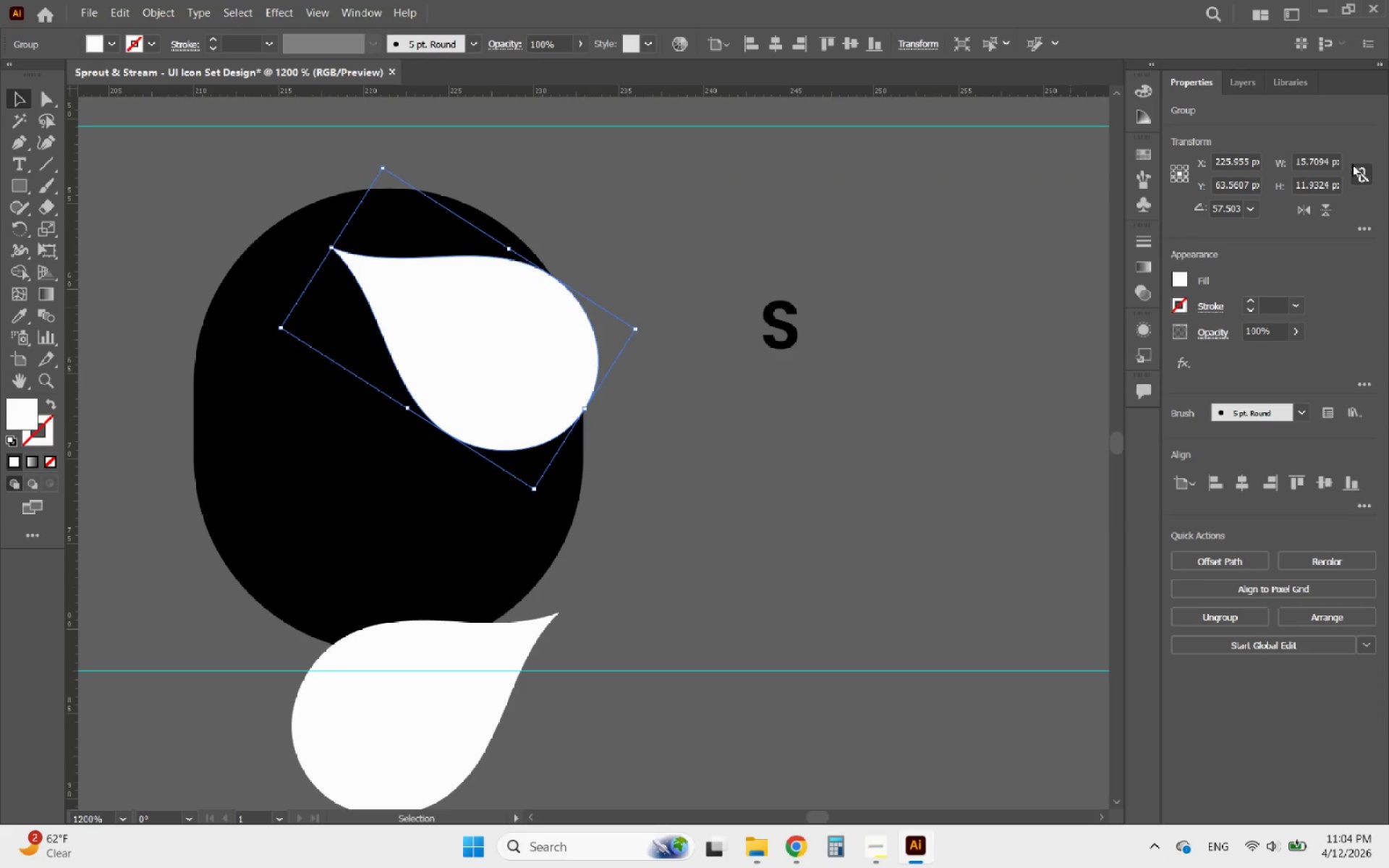 
left_click([1304, 218])
 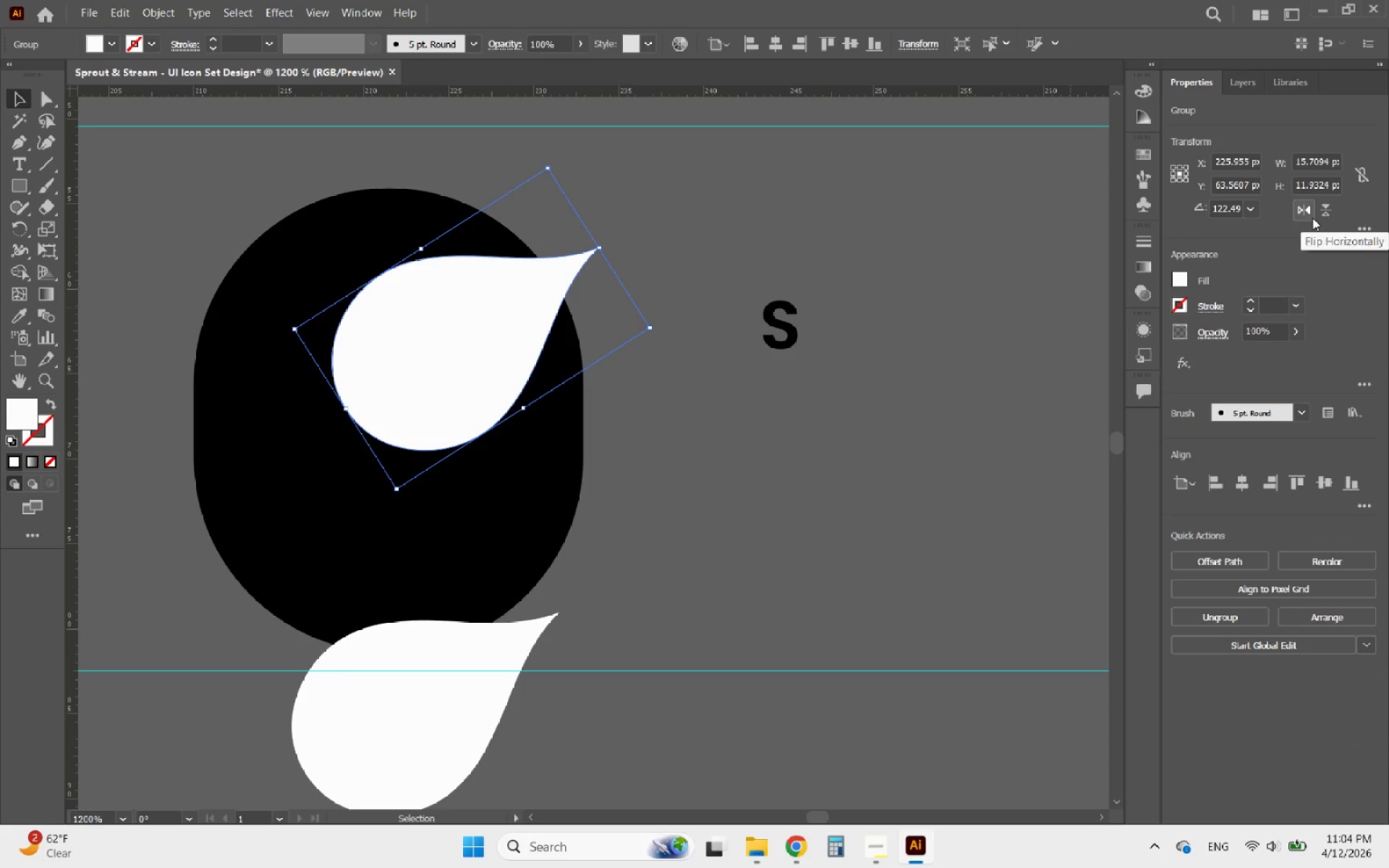 
left_click([1323, 215])
 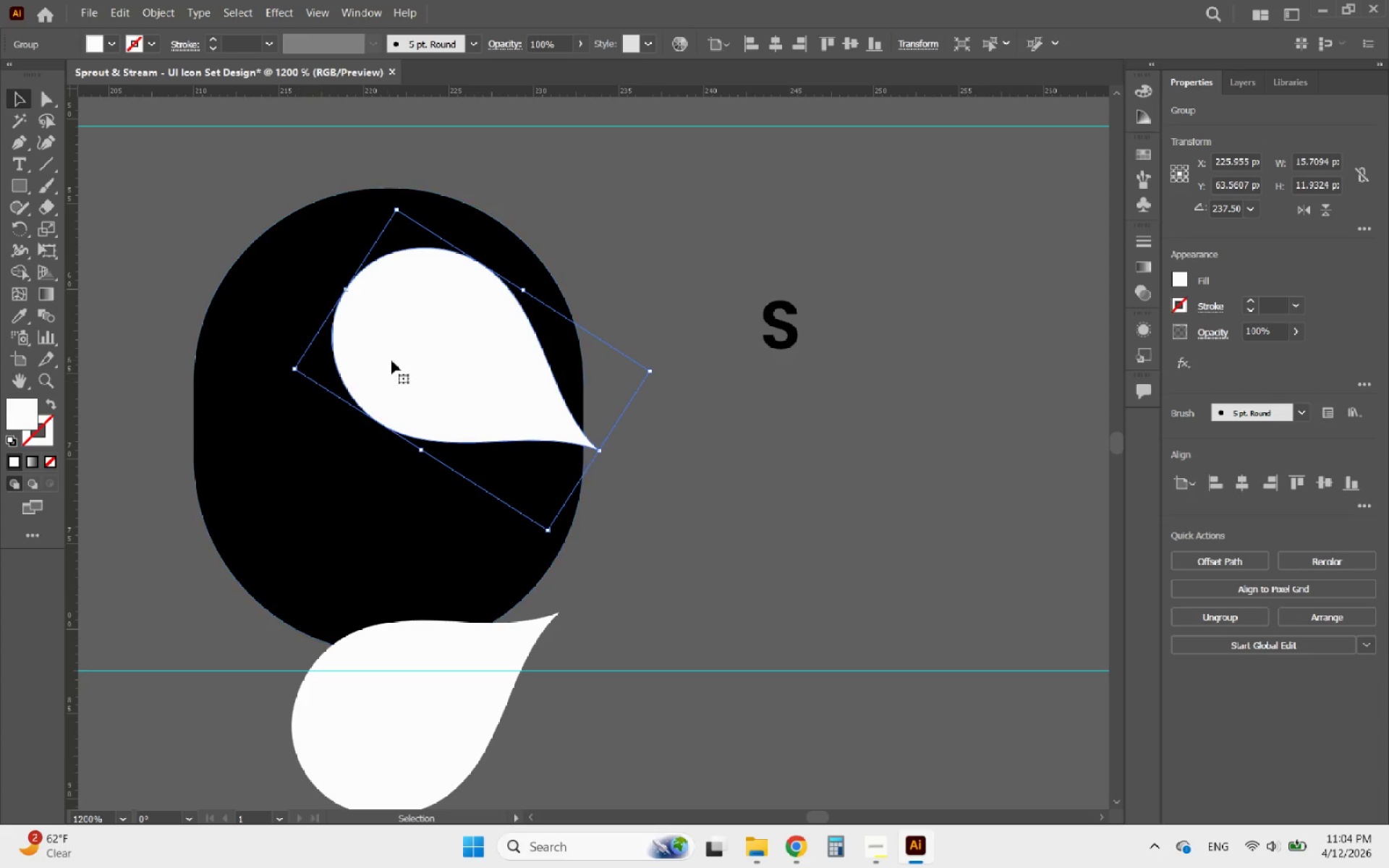 
left_click_drag(start_coordinate=[428, 360], to_coordinate=[415, 352])
 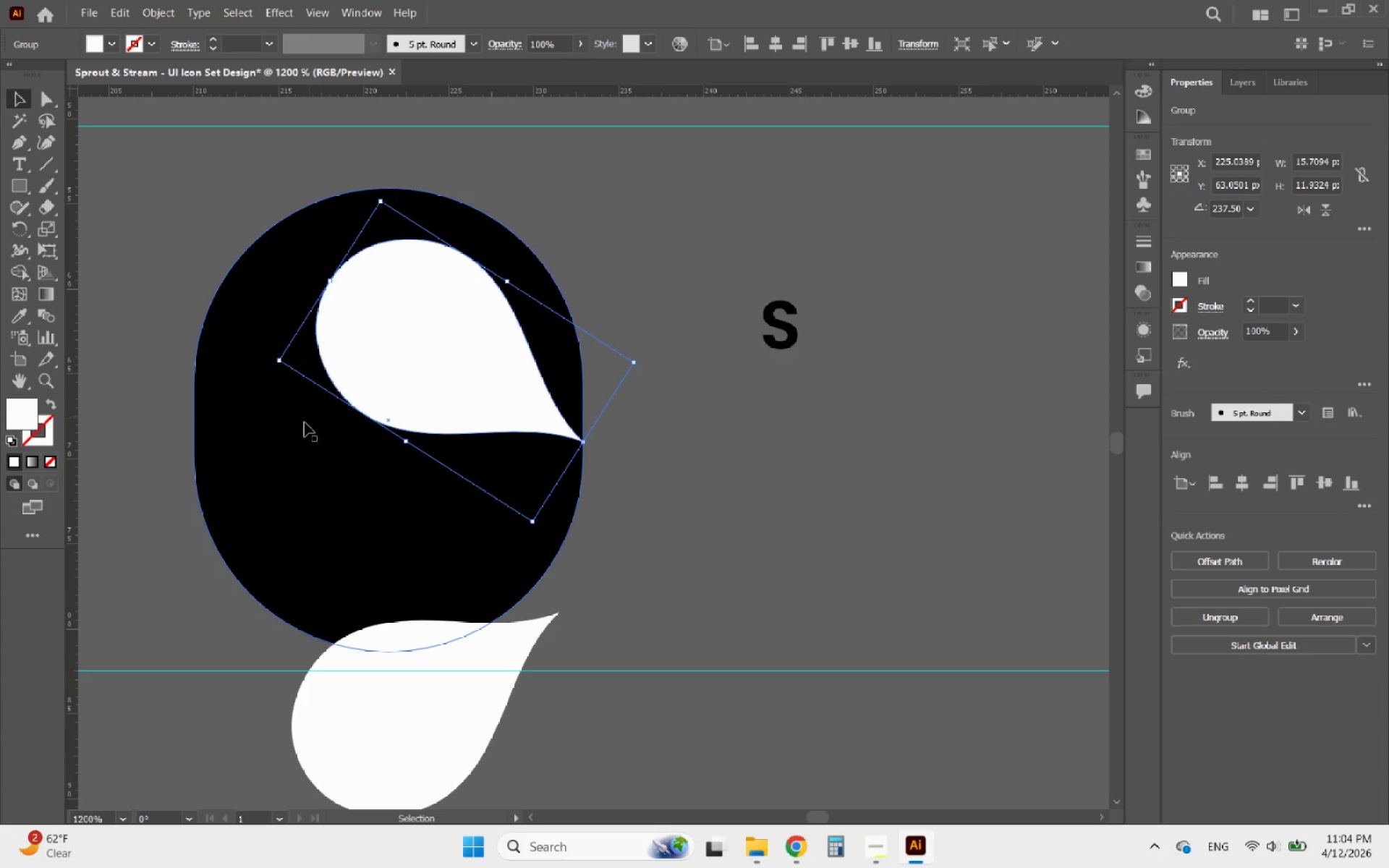 
left_click([300, 427])
 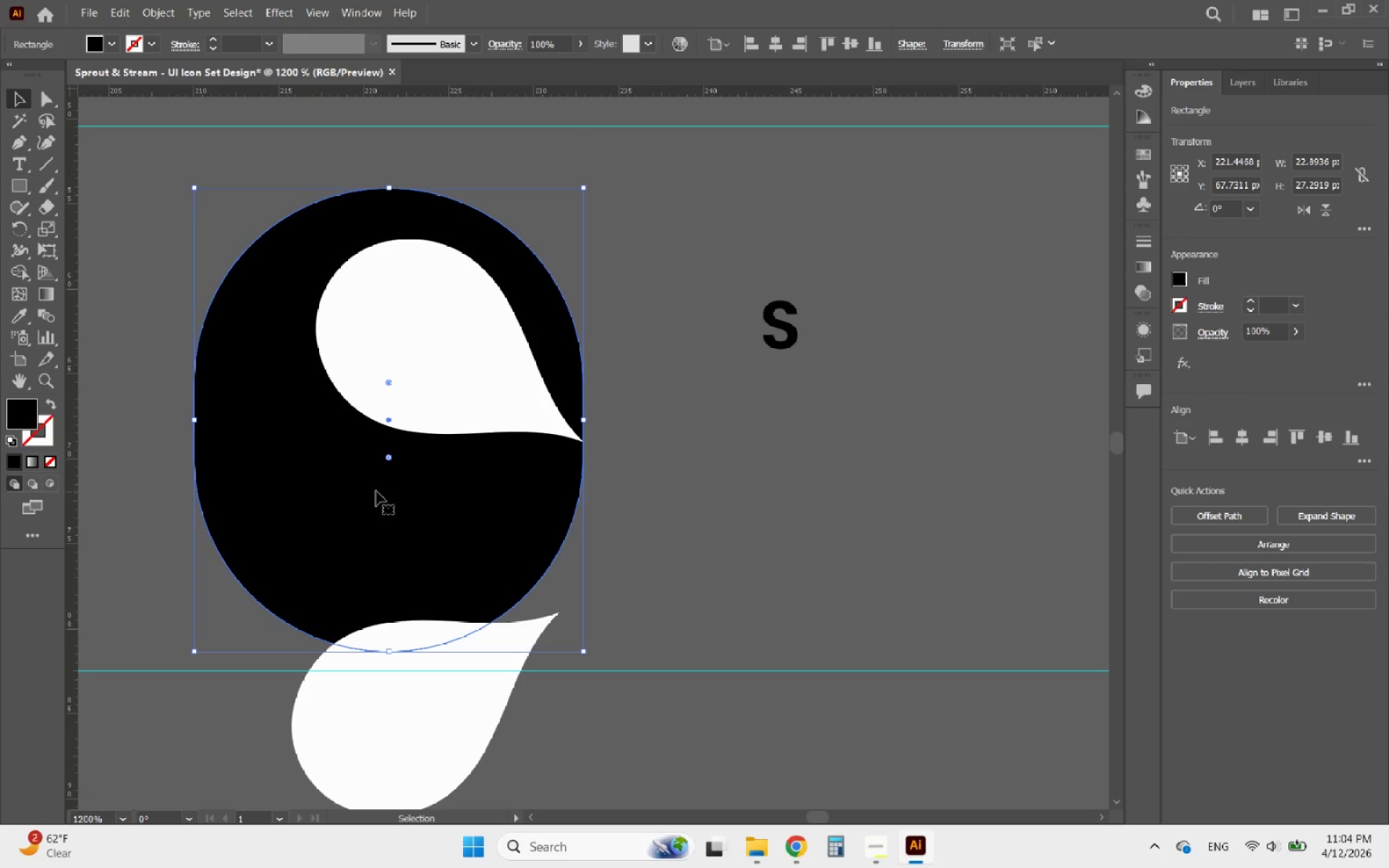 
left_click_drag(start_coordinate=[387, 461], to_coordinate=[373, 496])
 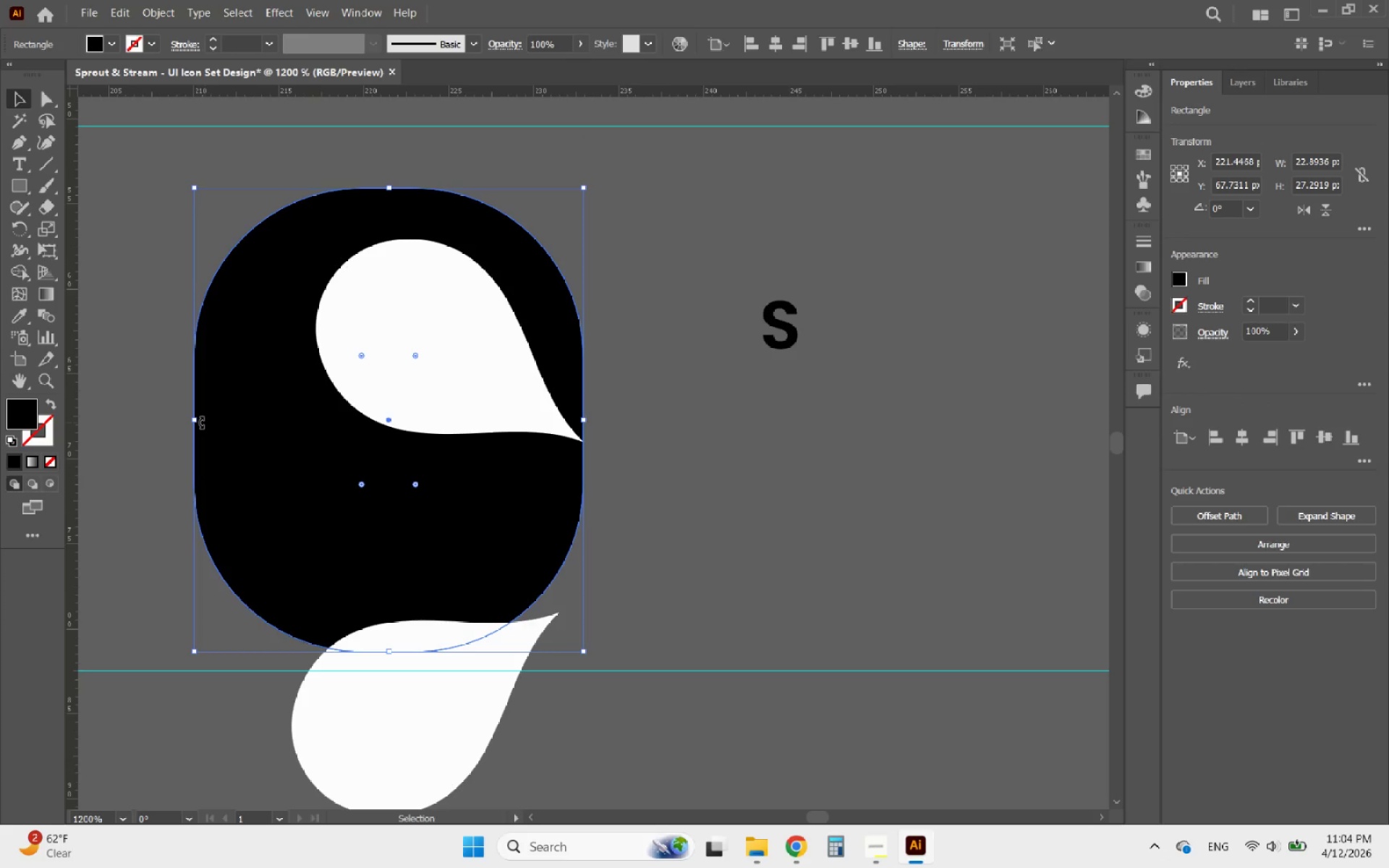 
left_click_drag(start_coordinate=[198, 422], to_coordinate=[305, 420])
 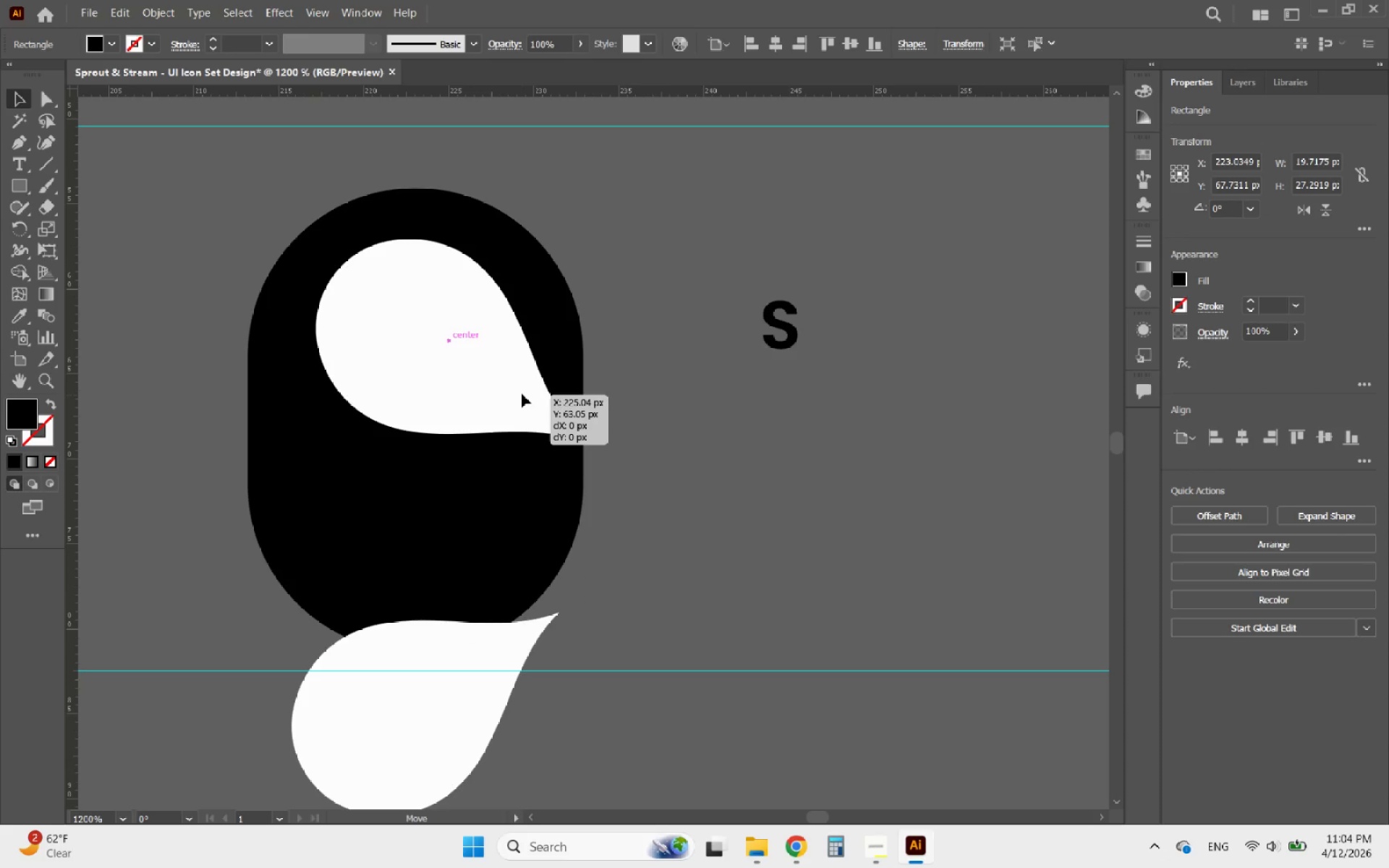 
hold_key(key=AltLeft, duration=3.45)
scroll: coordinate [604, 360], scroll_direction: up, amount: 7.0
 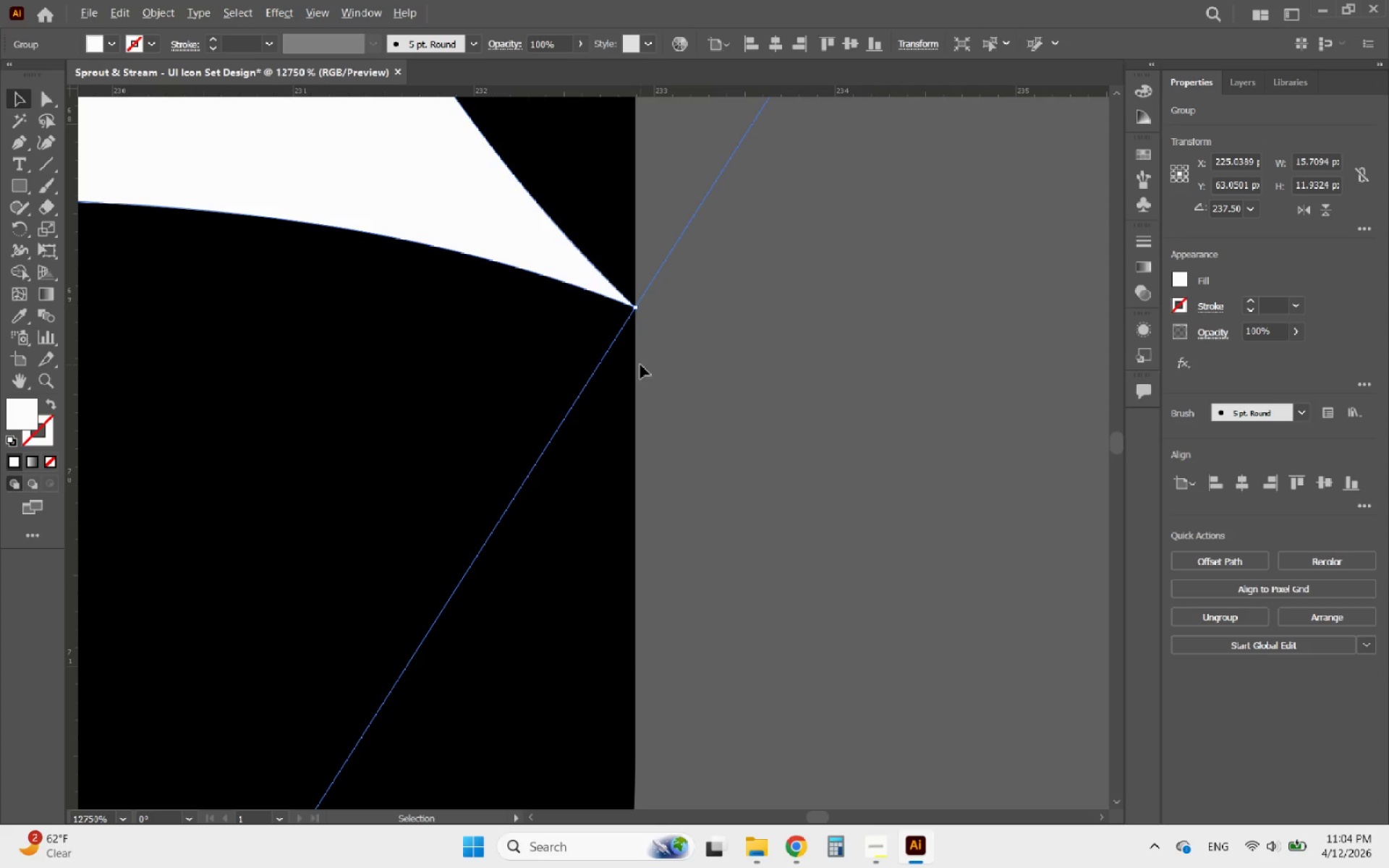 
scroll: coordinate [653, 396], scroll_direction: down, amount: 8.0
 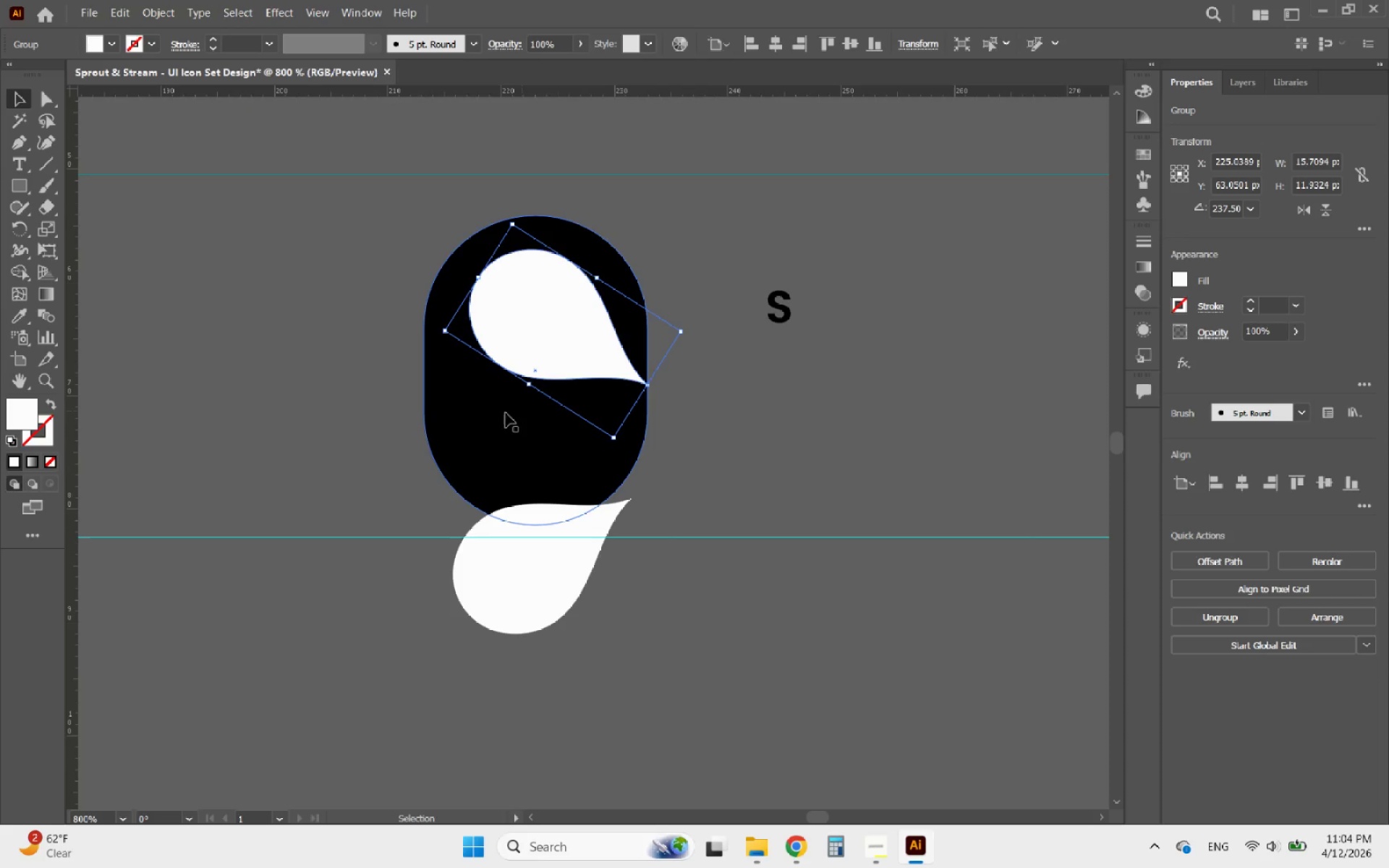 
left_click([490, 416])
 